 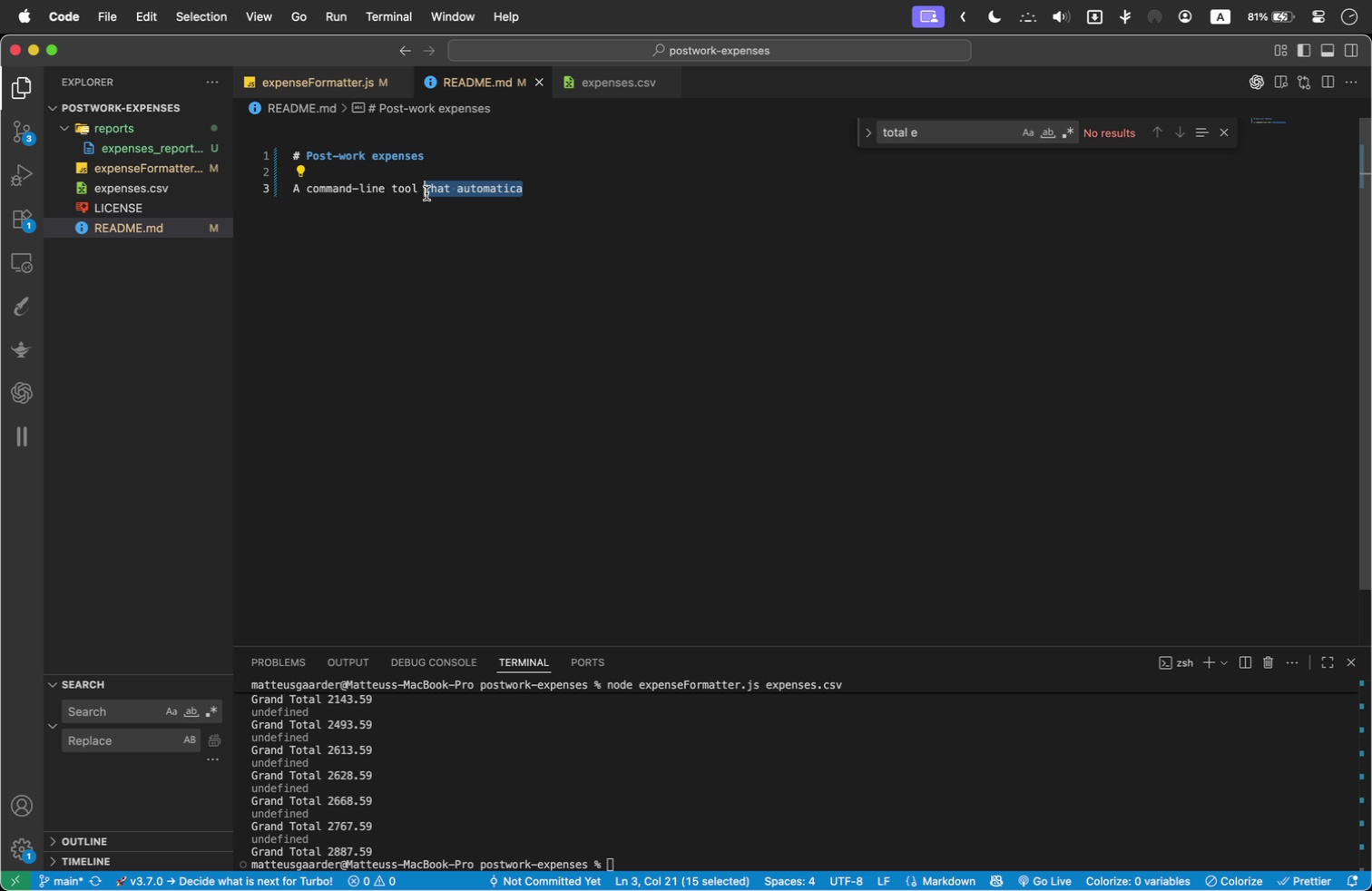 
key(Meta+V)
 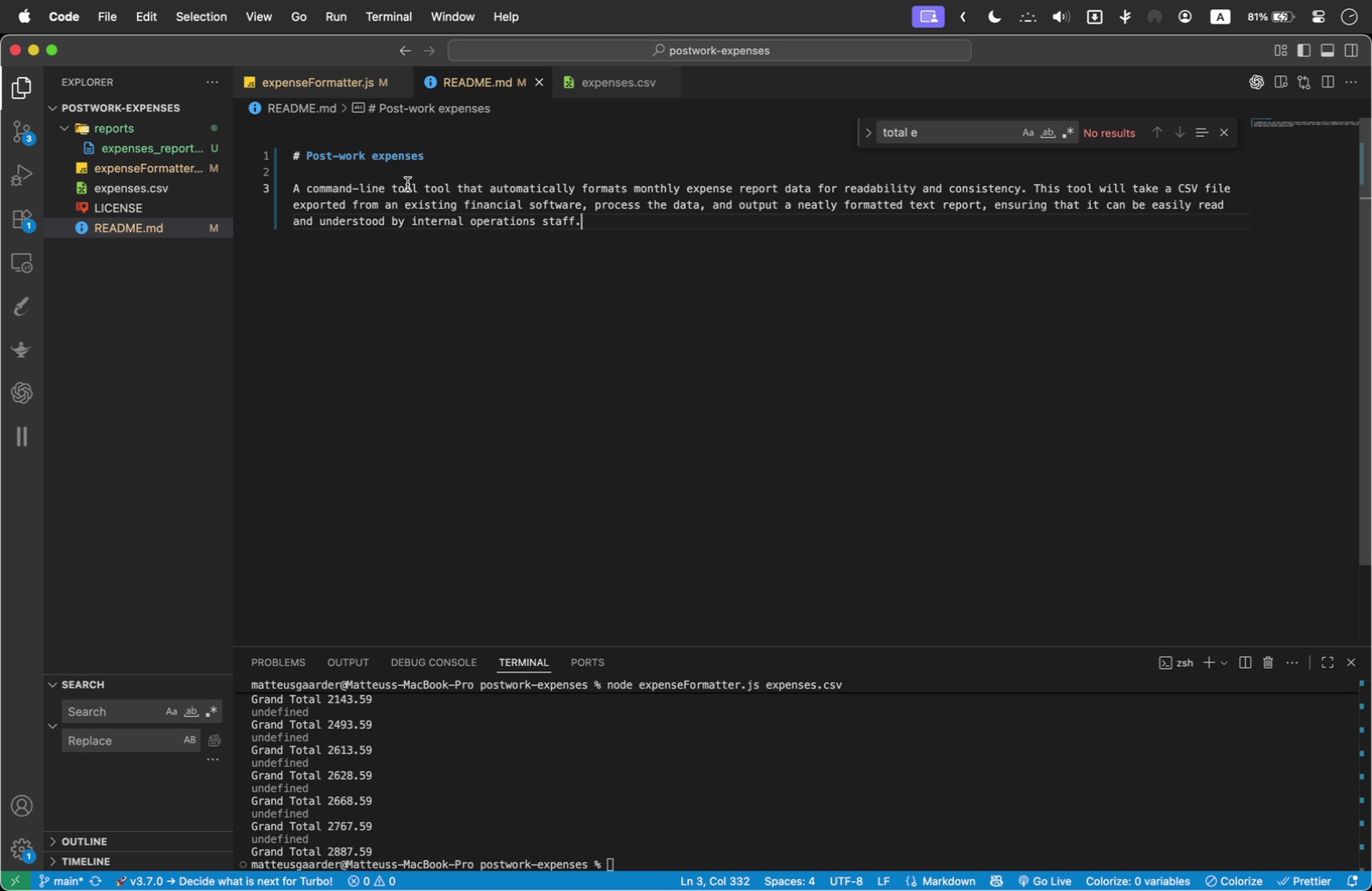 
double_click([407, 184])
 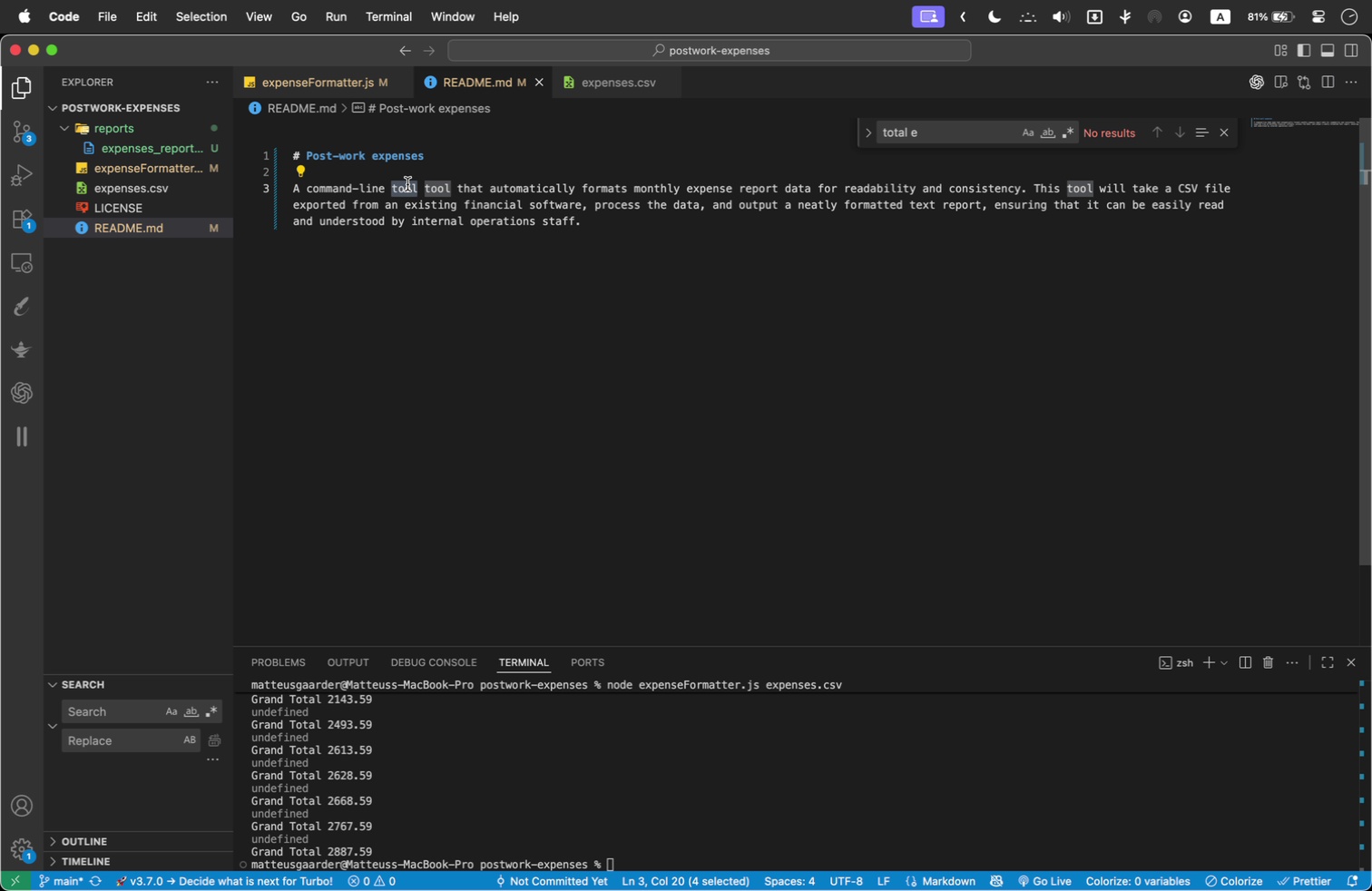 
key(Backspace)
 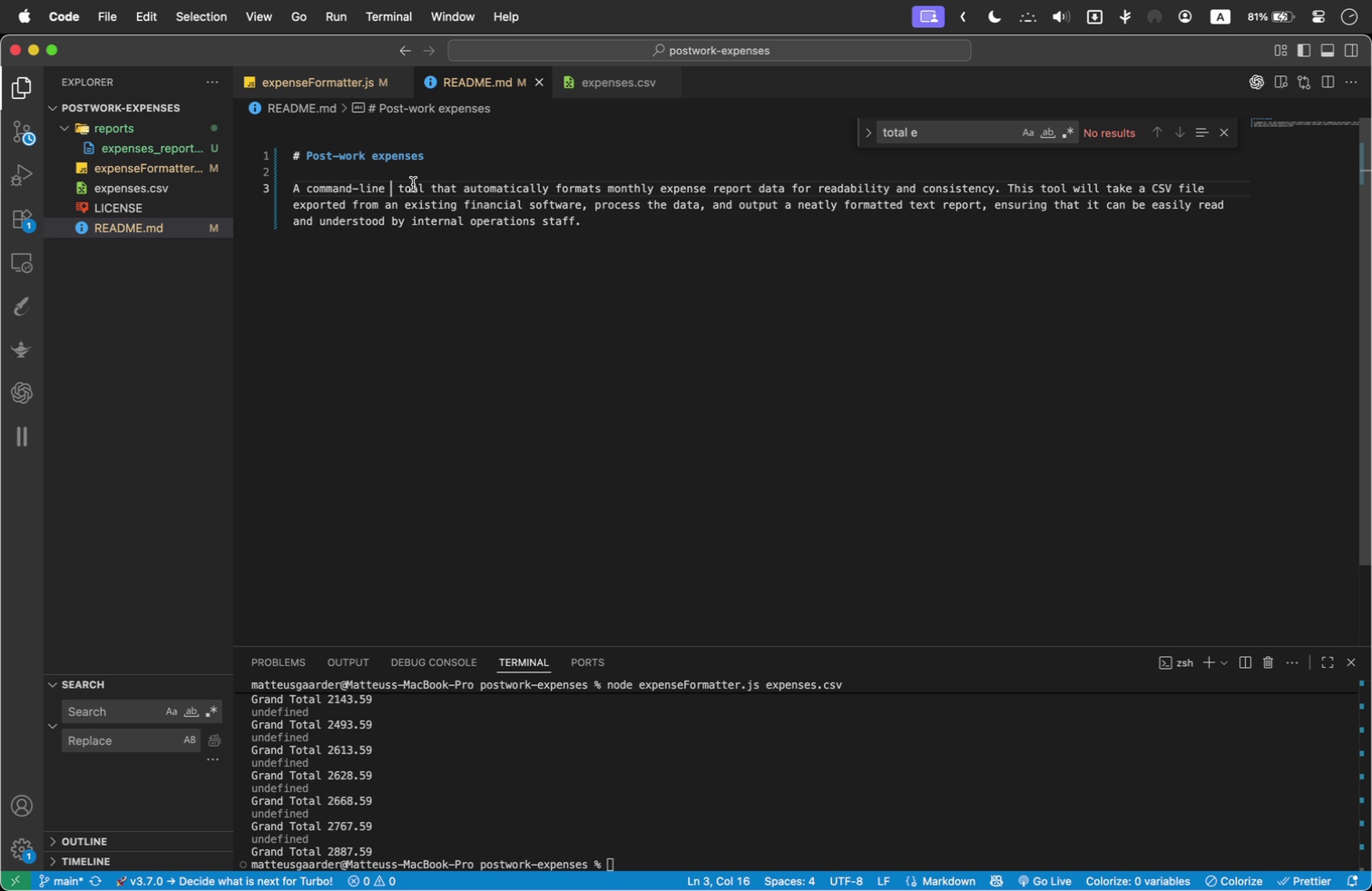 
key(Backspace)
 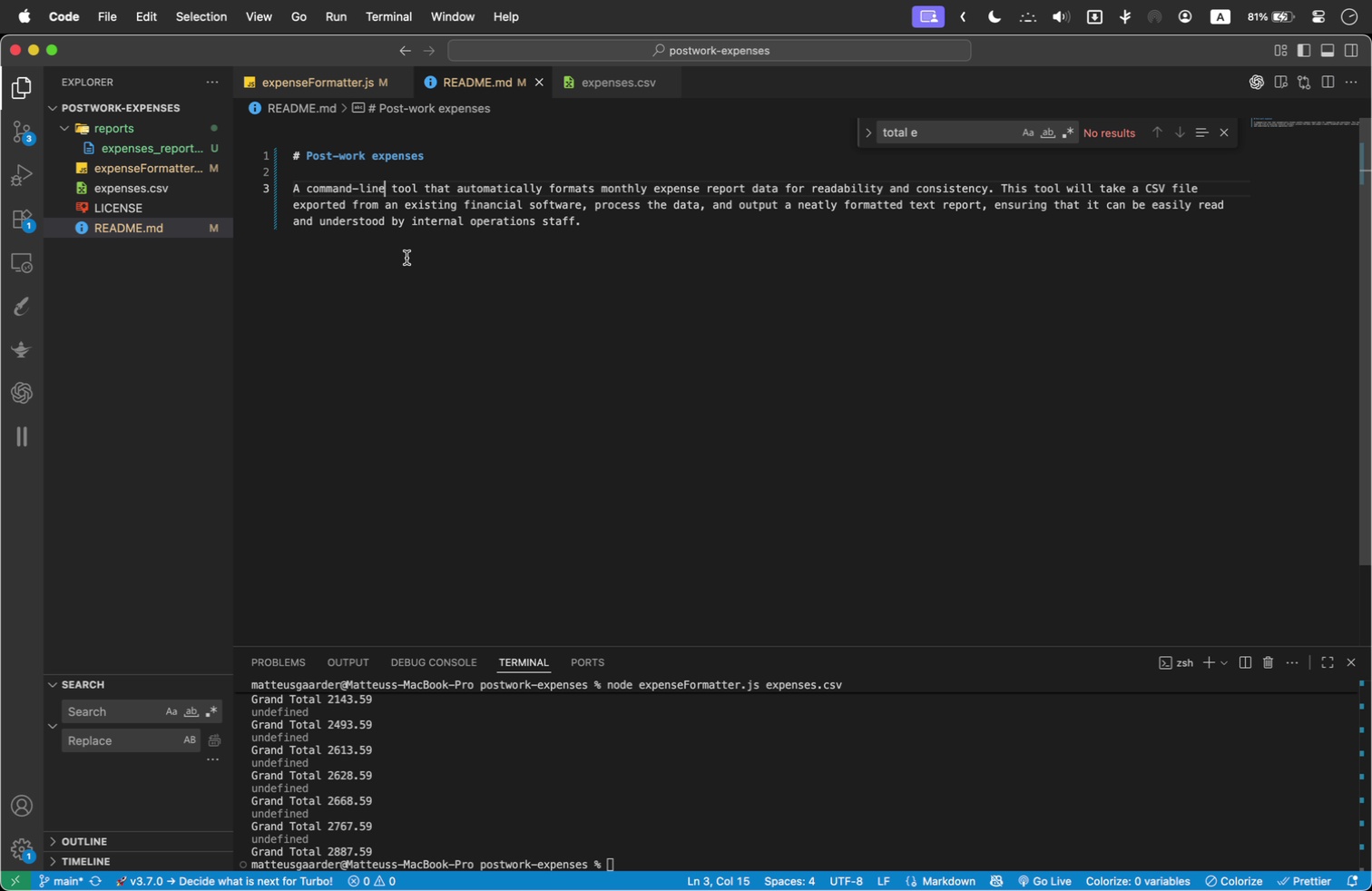 
left_click([447, 269])
 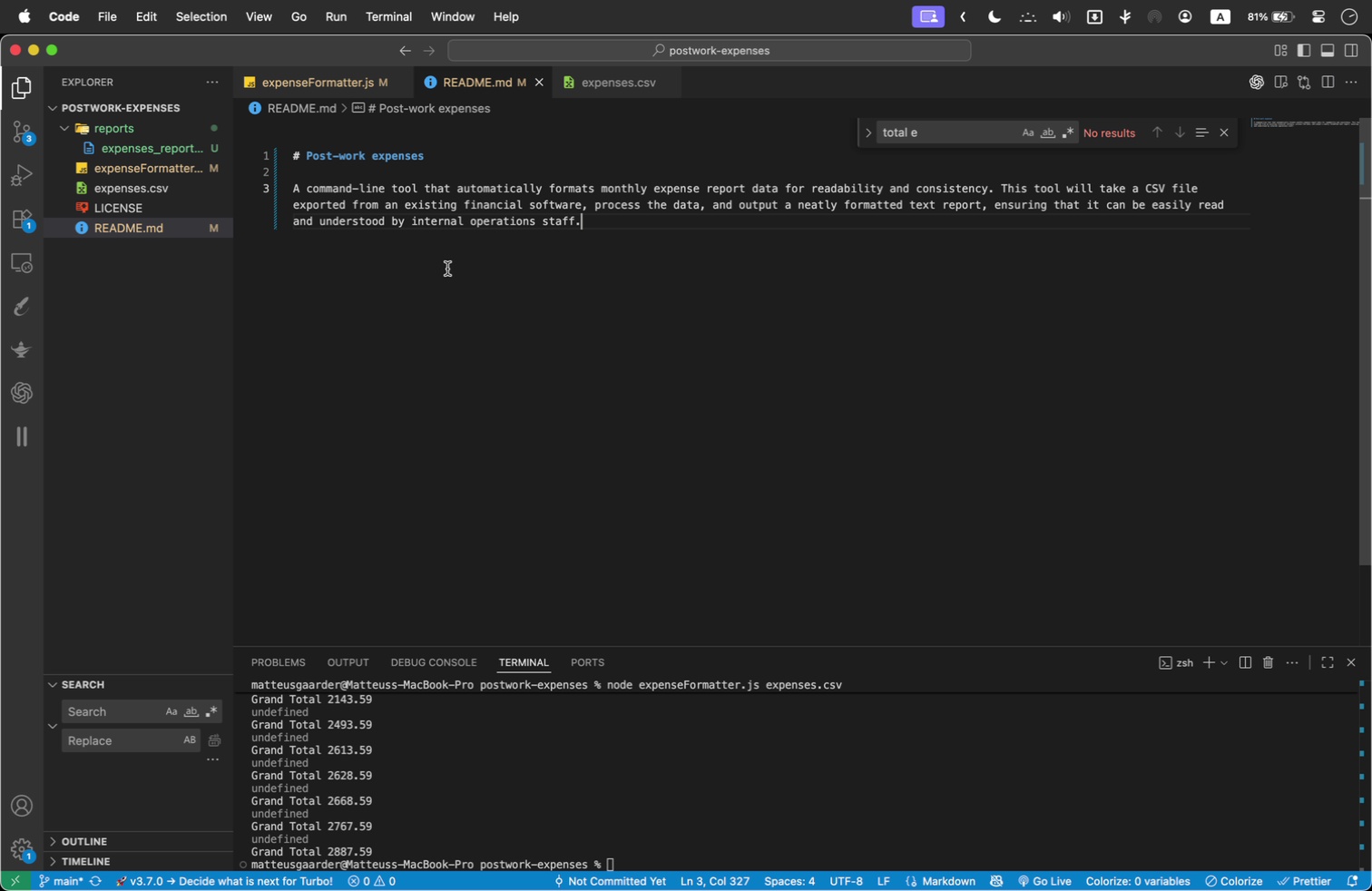 
key(Enter)
 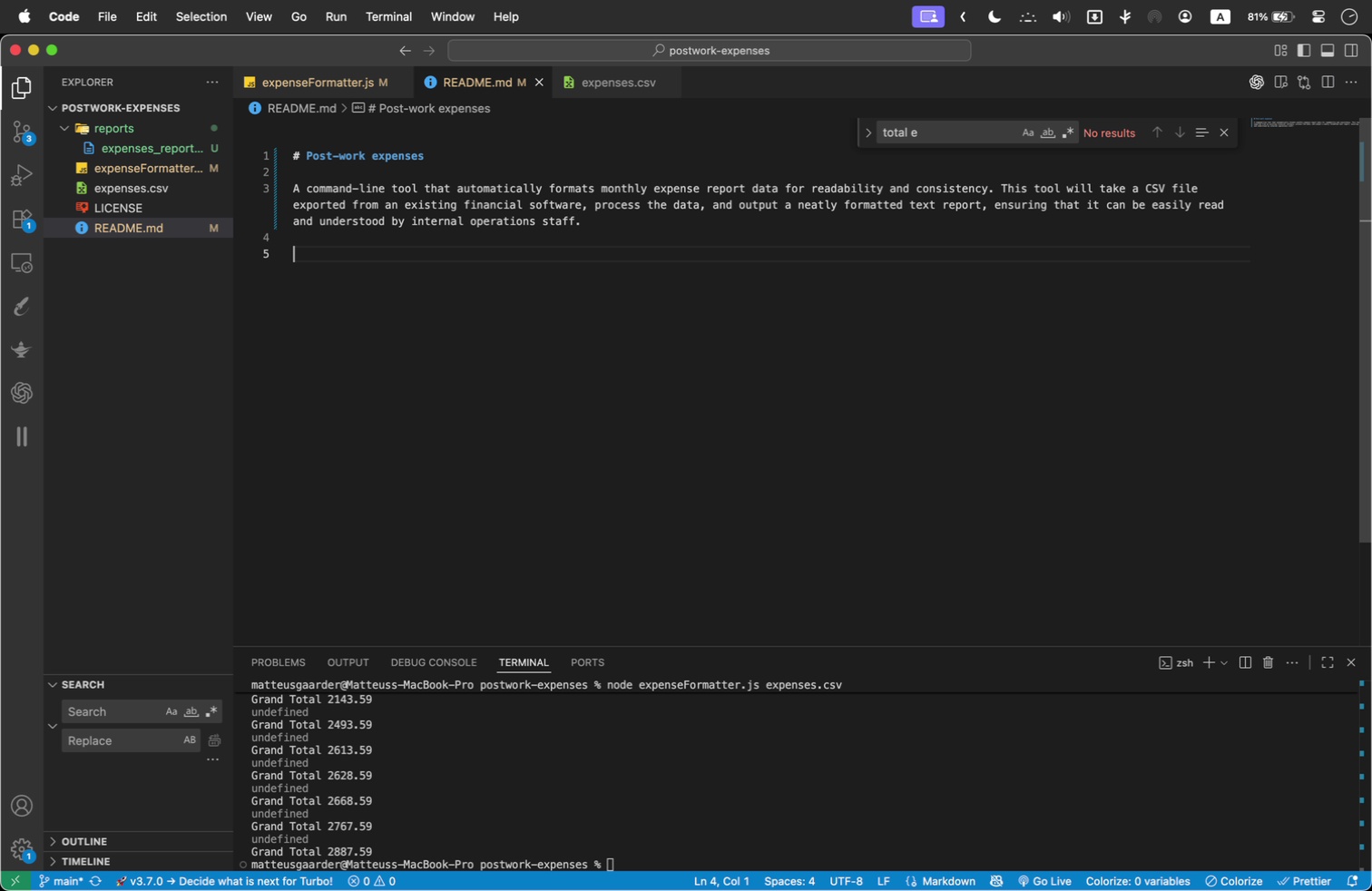 
key(Enter)
 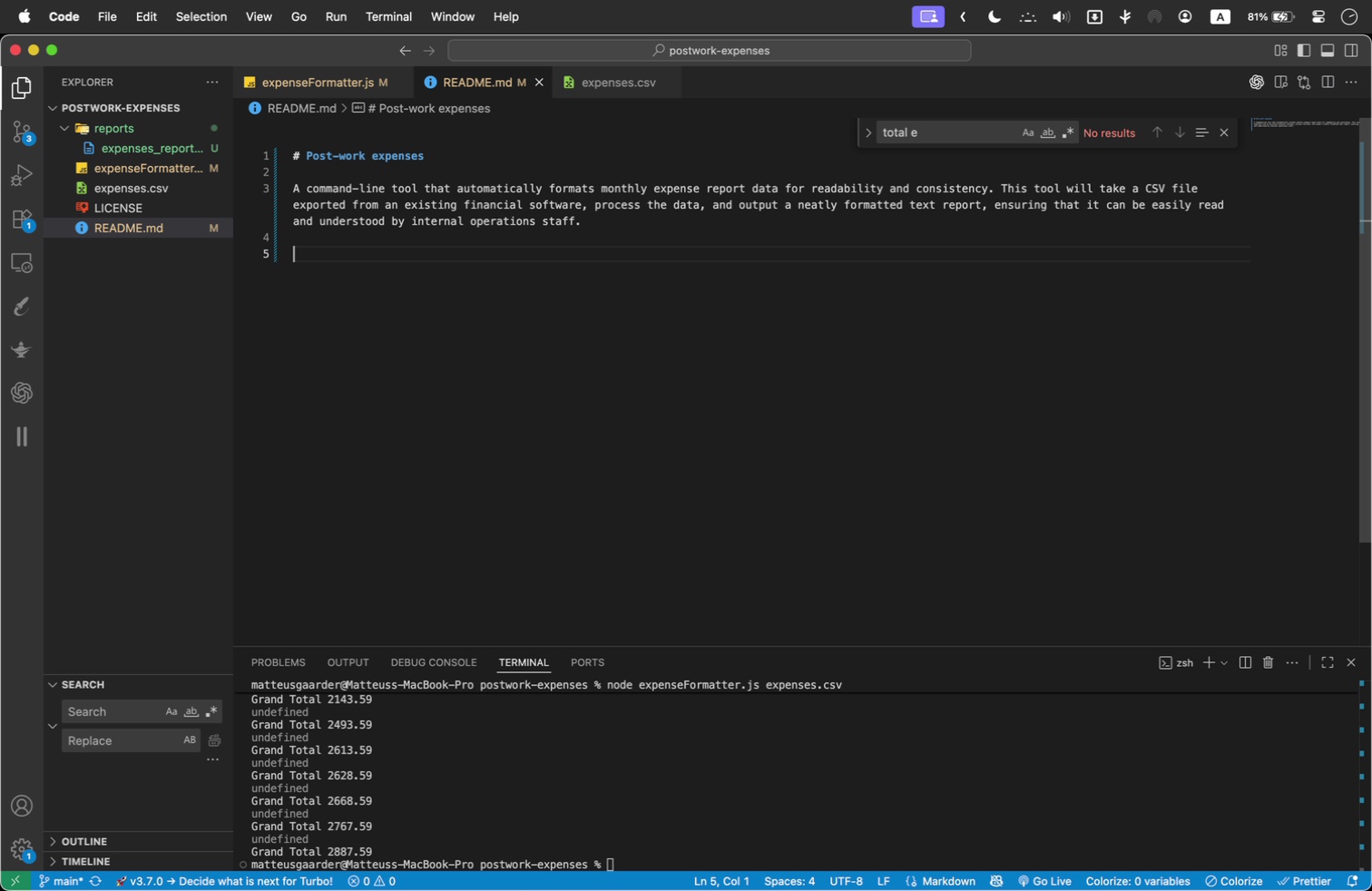 
hold_key(key=OptionLeft, duration=0.83)
 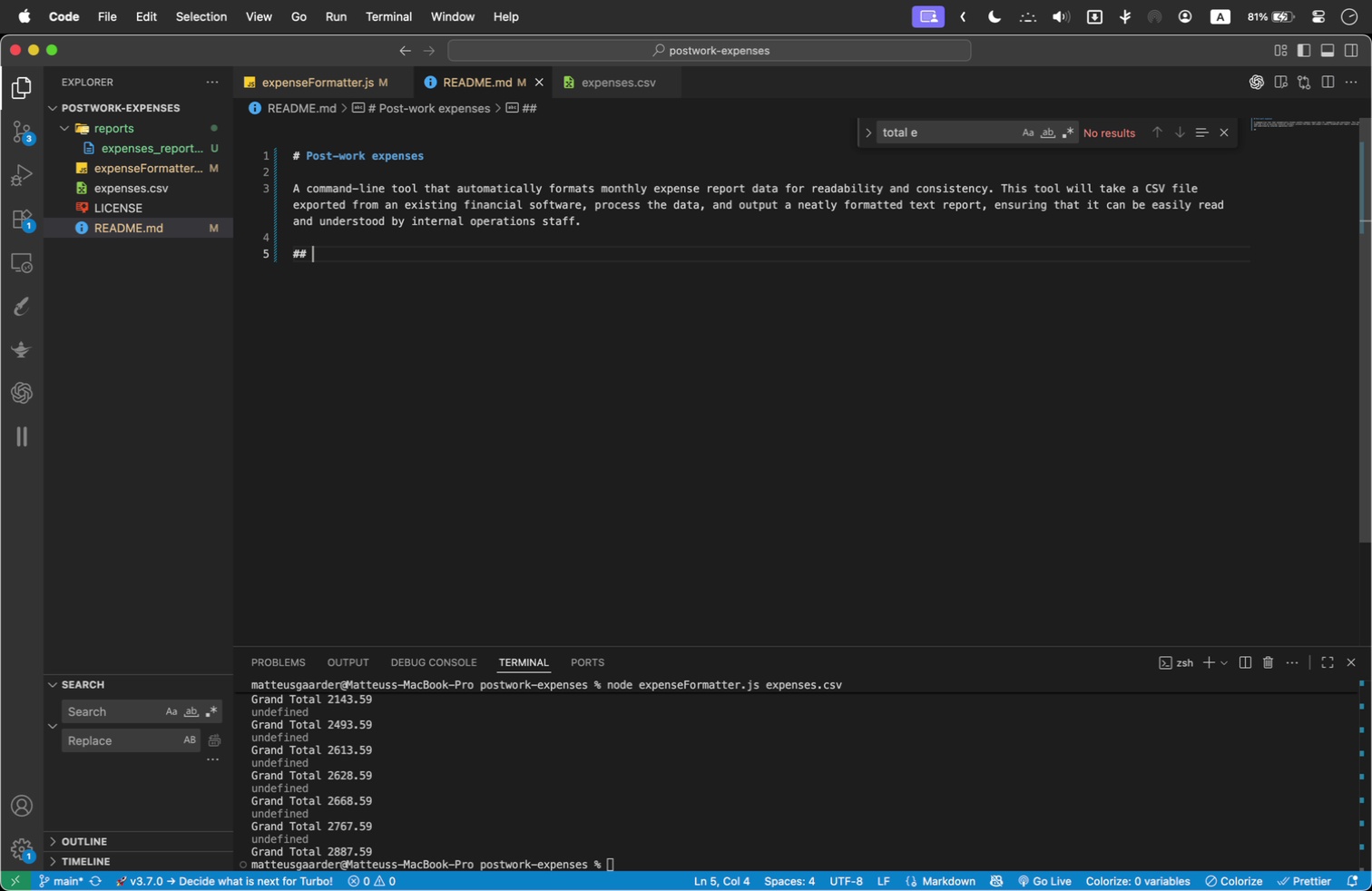 
type(33 Formatter CLI A Node.js CLI tool that read a CSV o)
 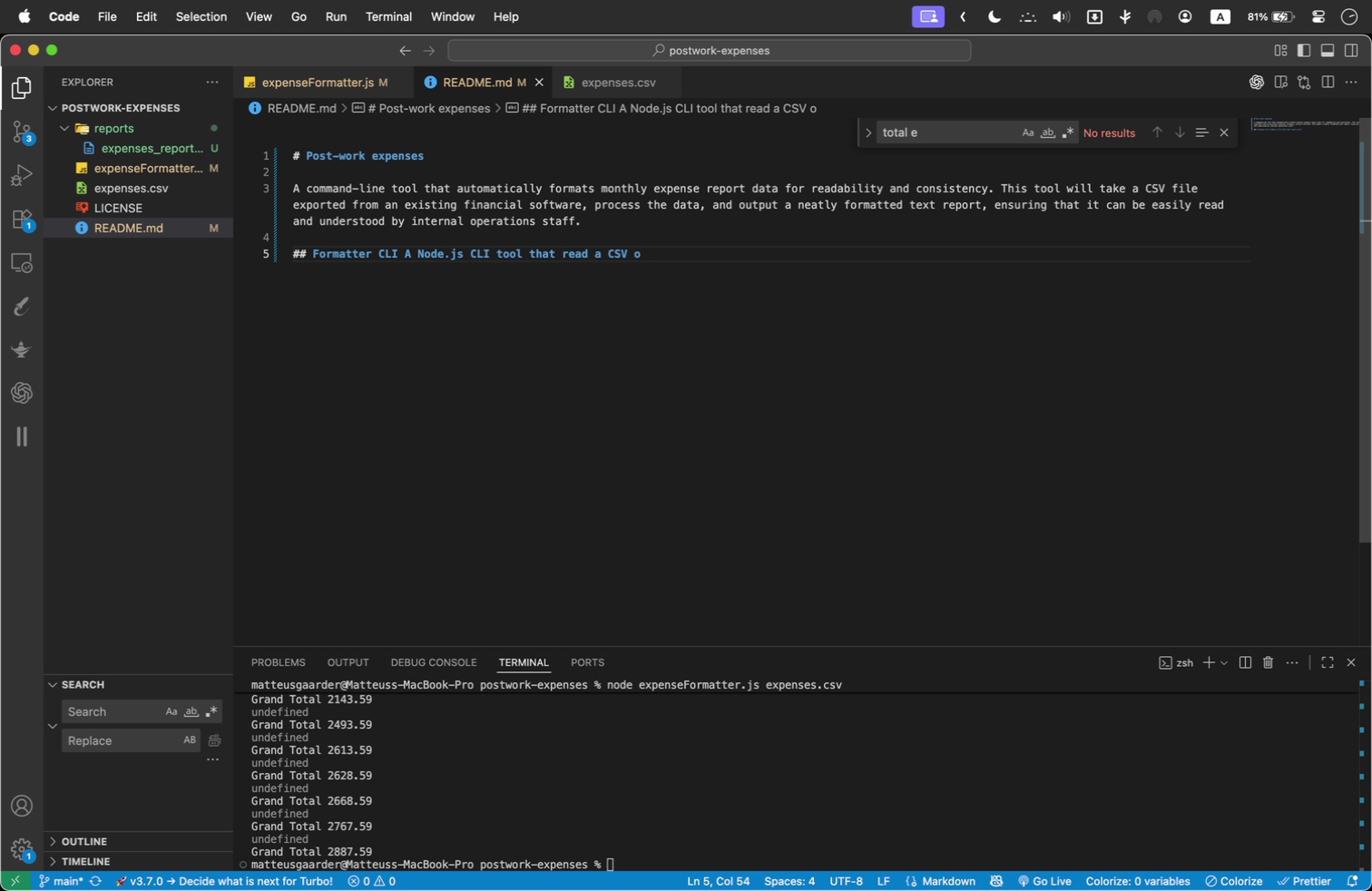 
type(f a )
key(Backspace)
type(n expenses.csv document. )
key(Backspace)
key(Backspace)
type( and )
 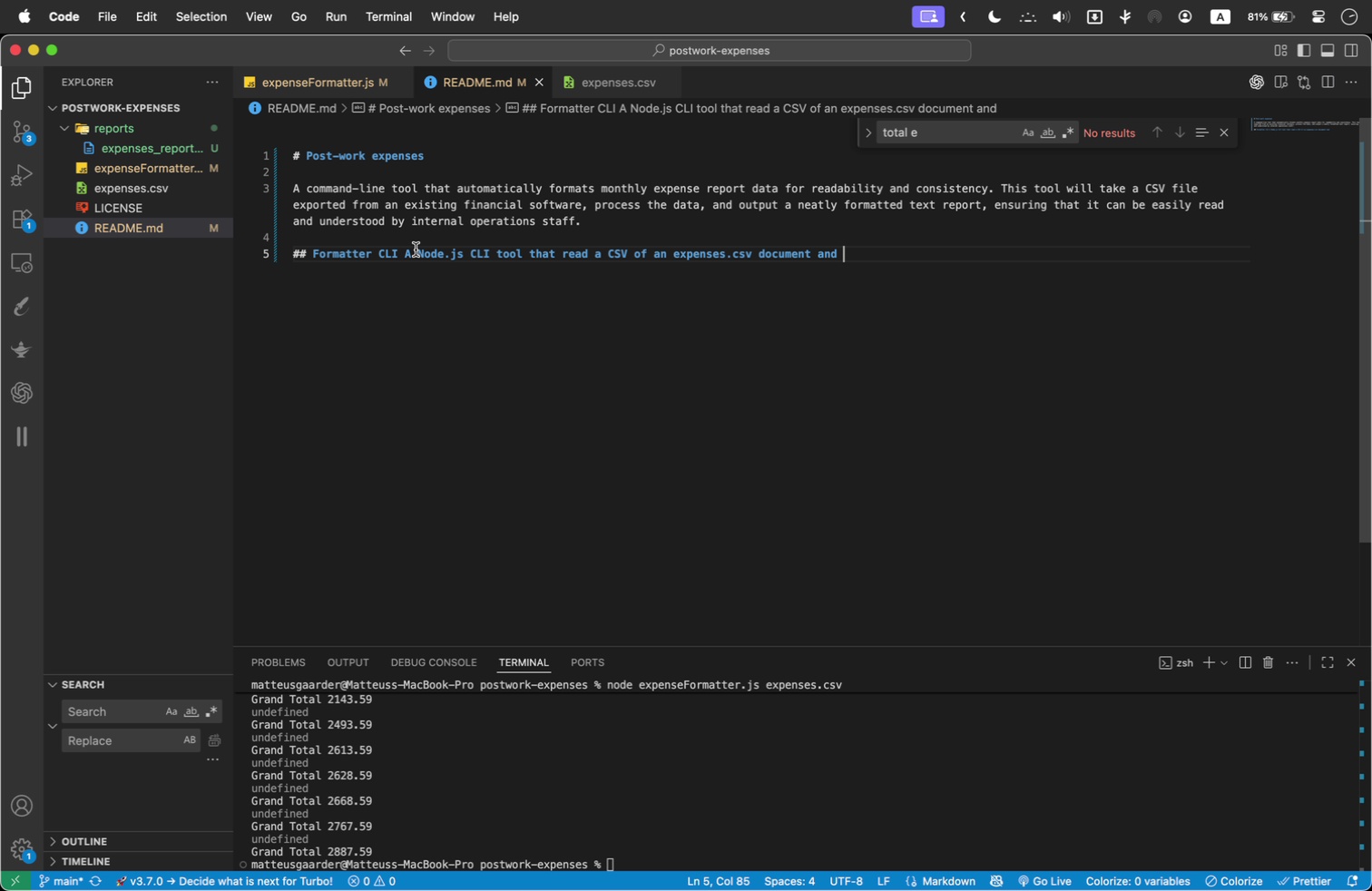 
left_click([372, 250])
 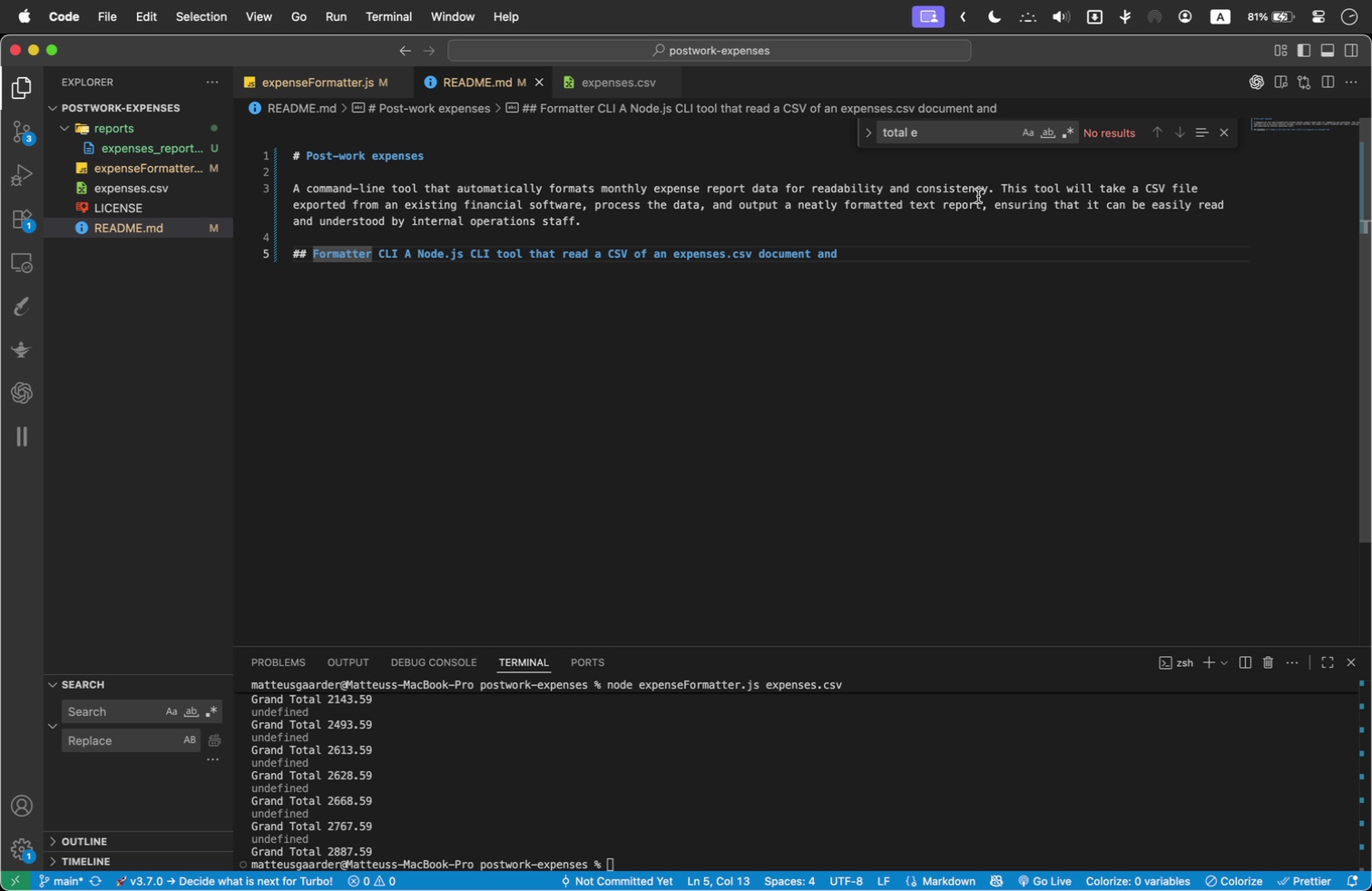 
key(Enter)
 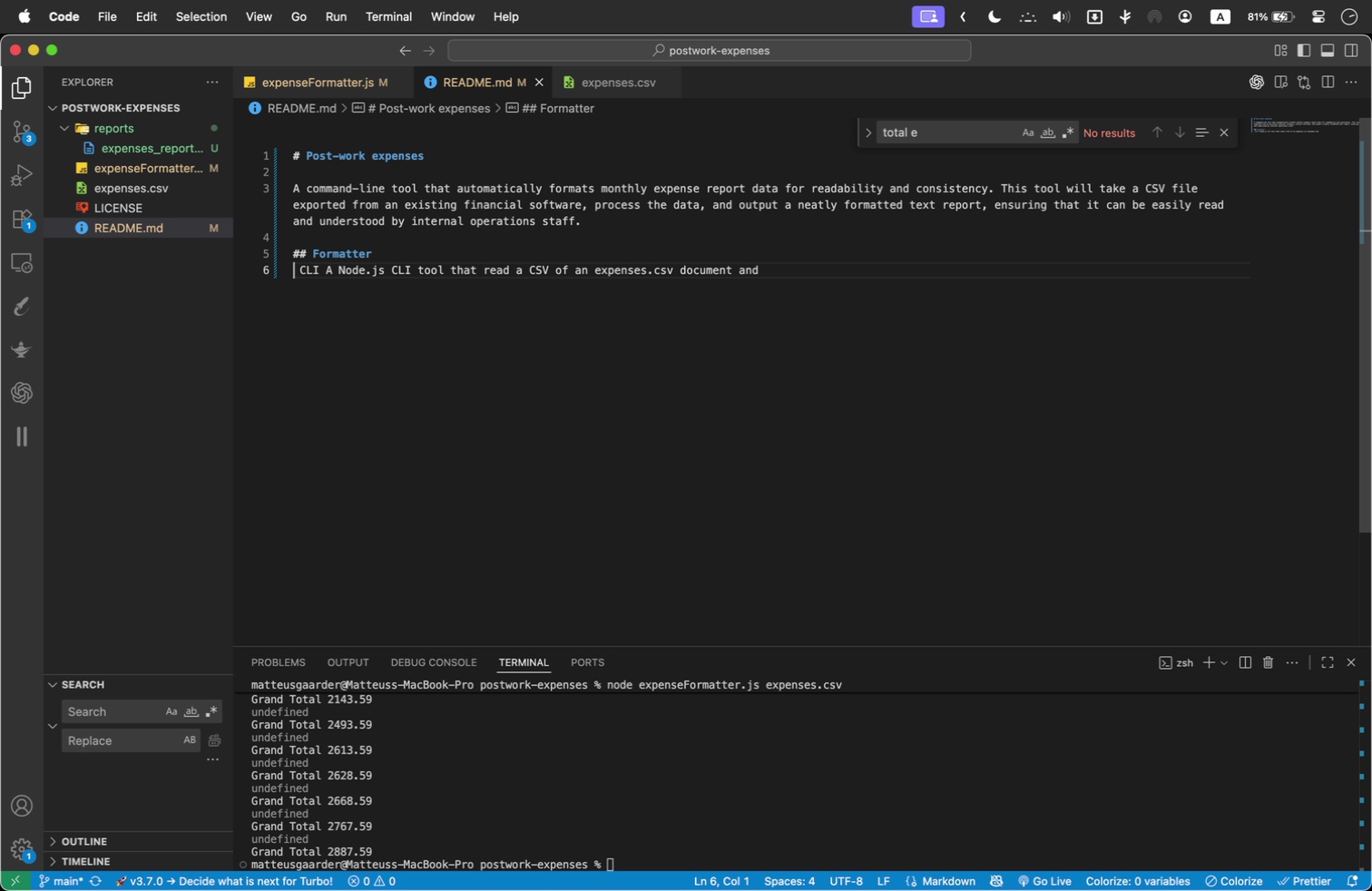 
key(Enter)
 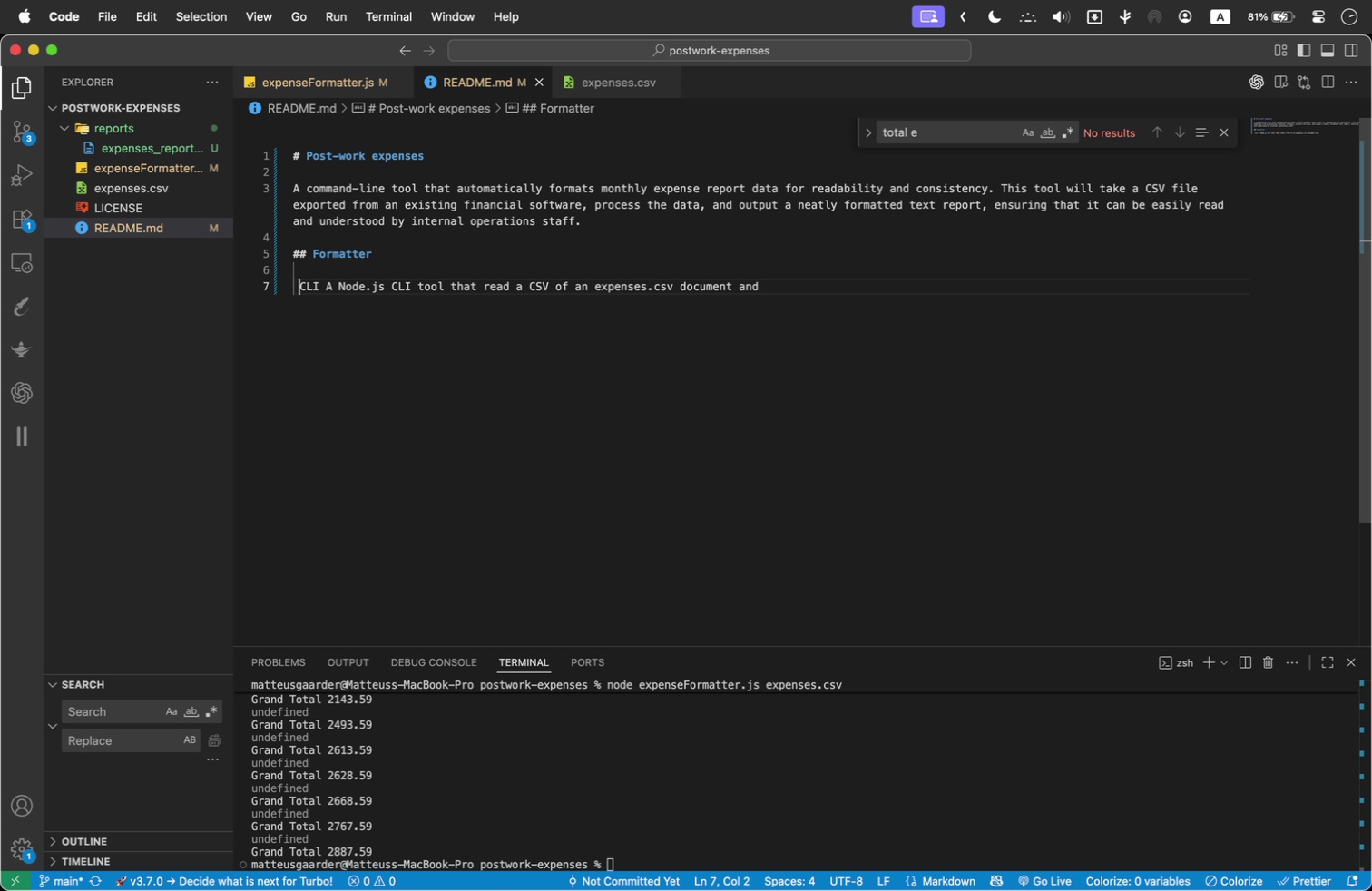 
key(ArrowRight)
 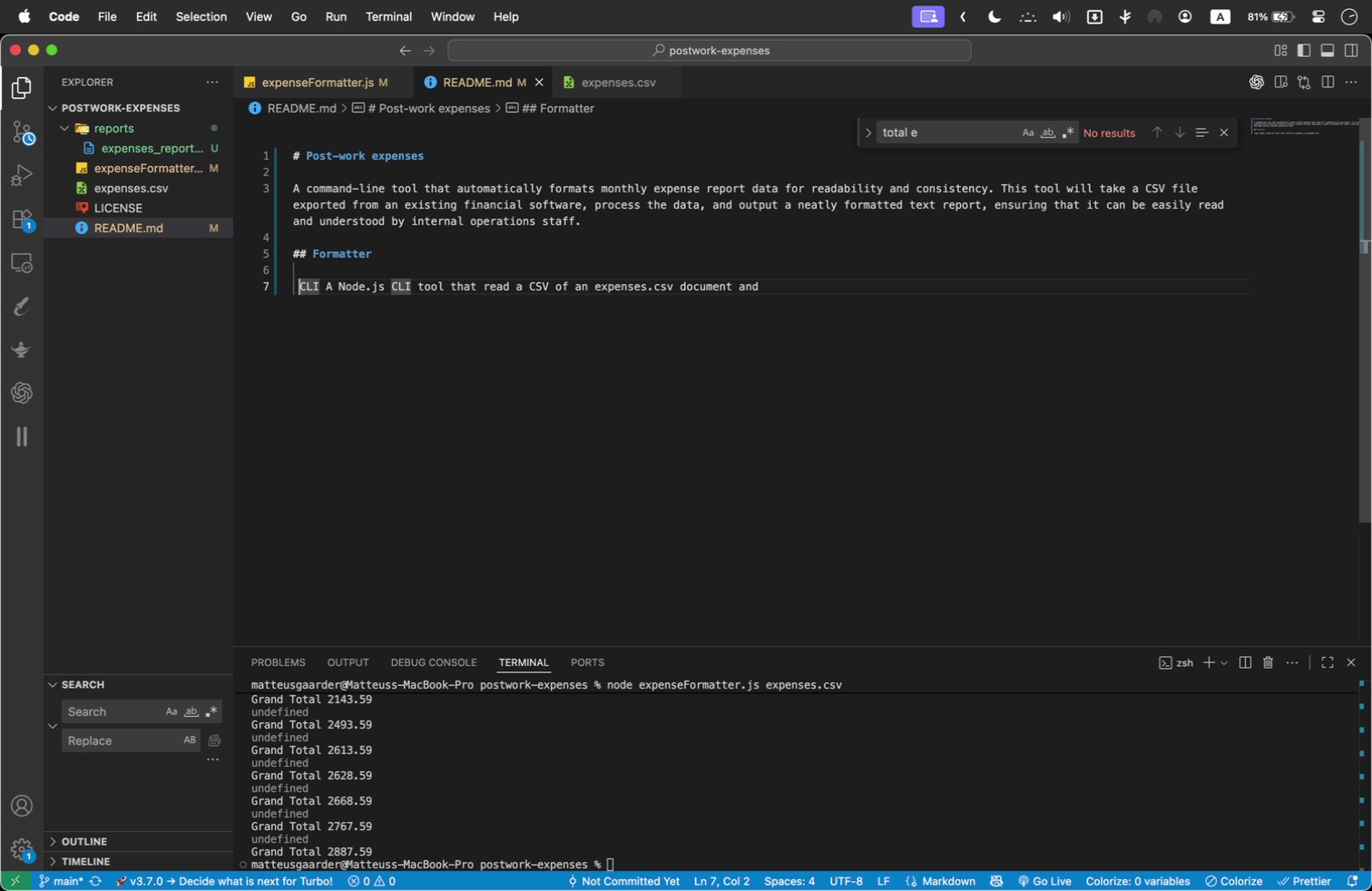 
key(Backspace)
 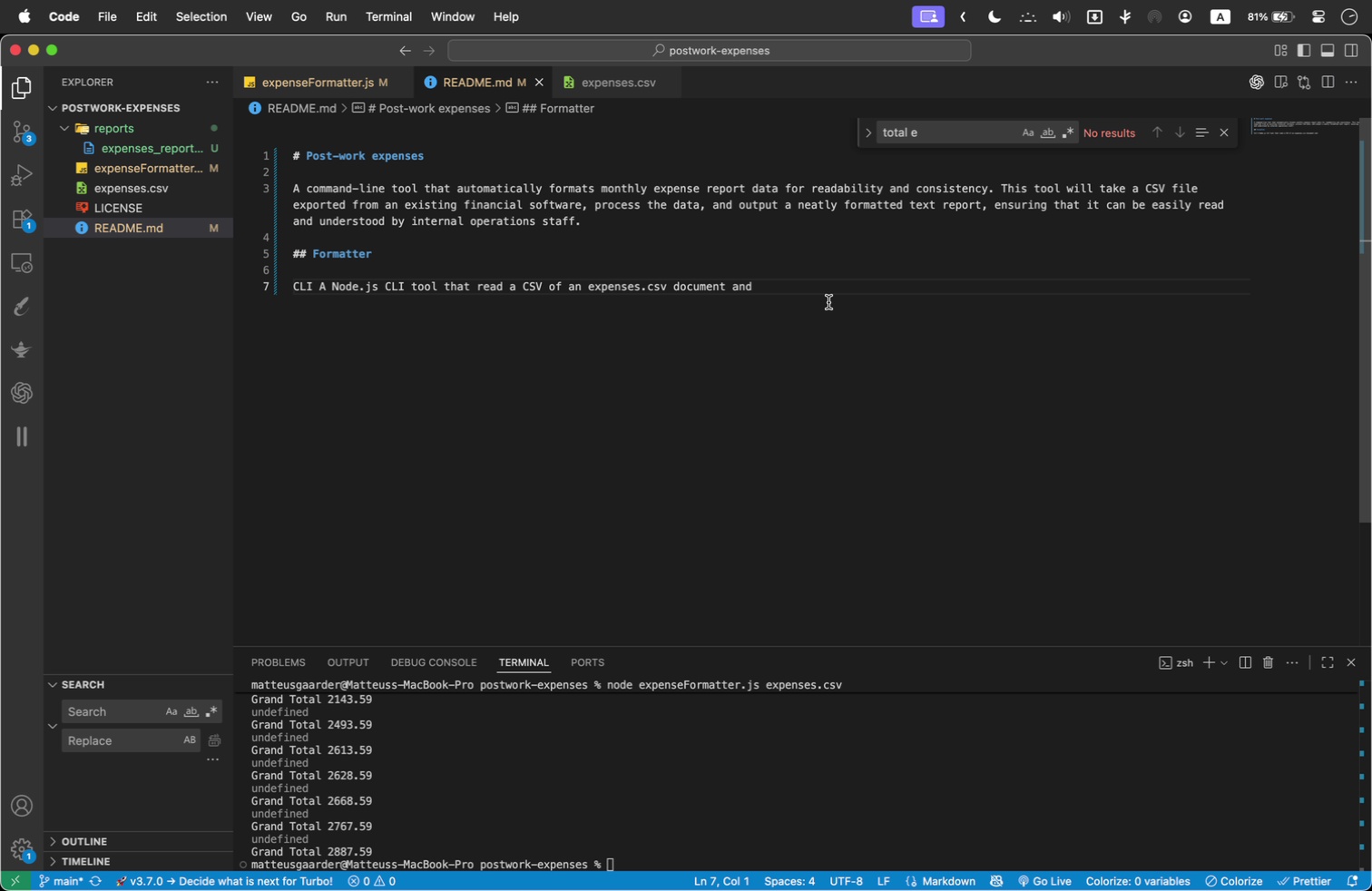 
left_click([834, 286])
 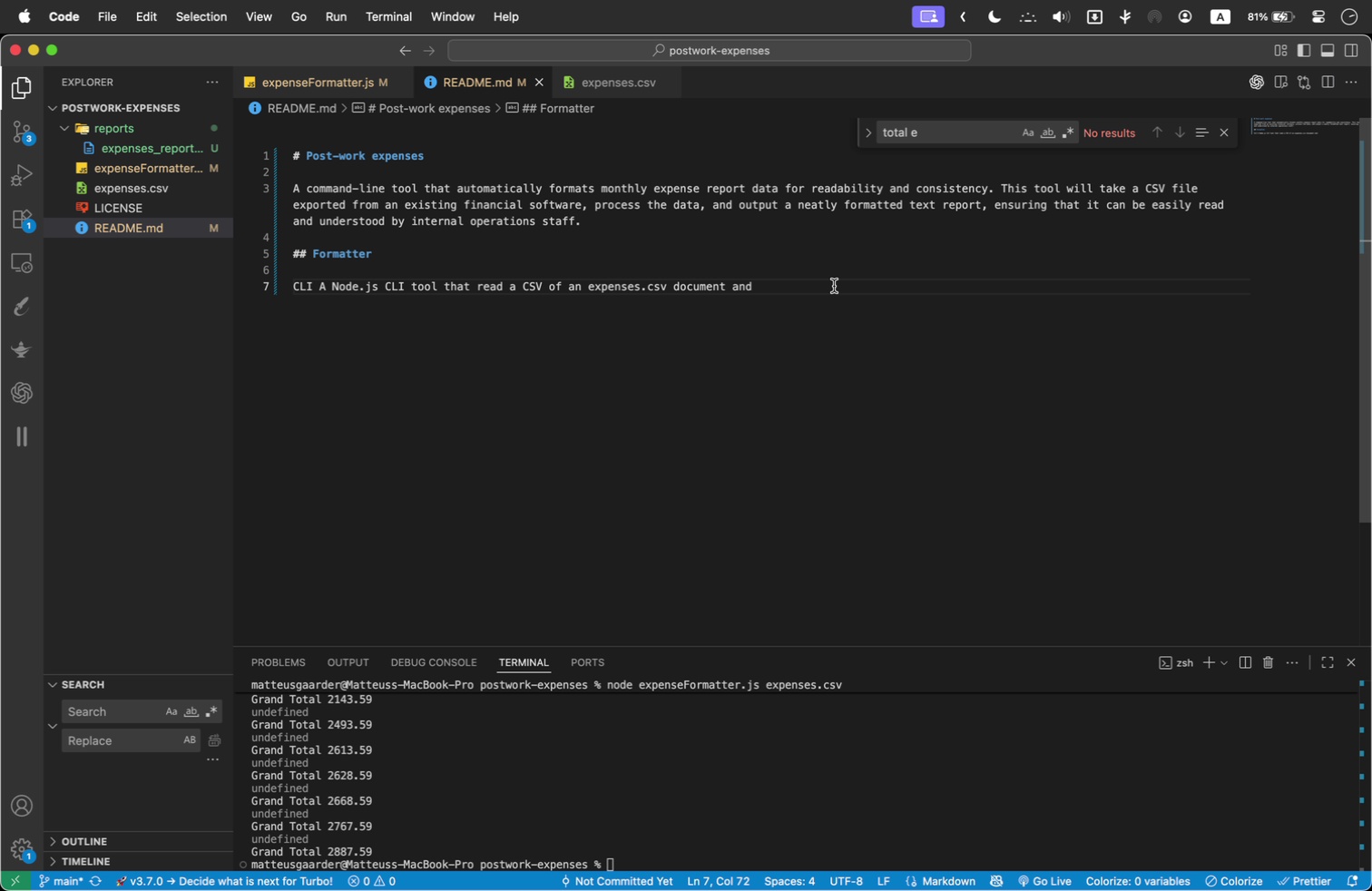 
type(parses in ('Date, Description, Amount )
key(Backspace)
type(, and Category)
 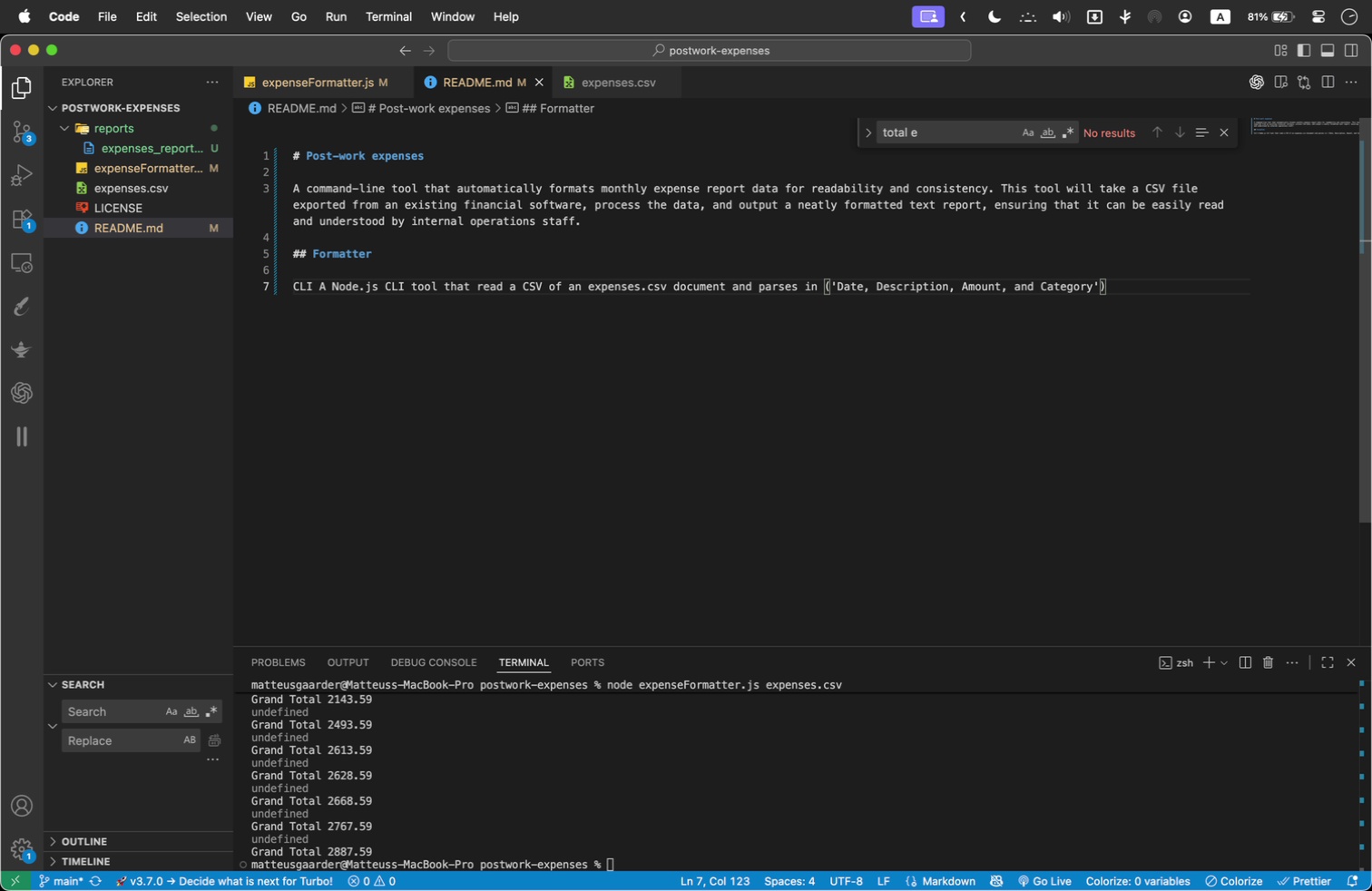 
key(ArrowRight)
 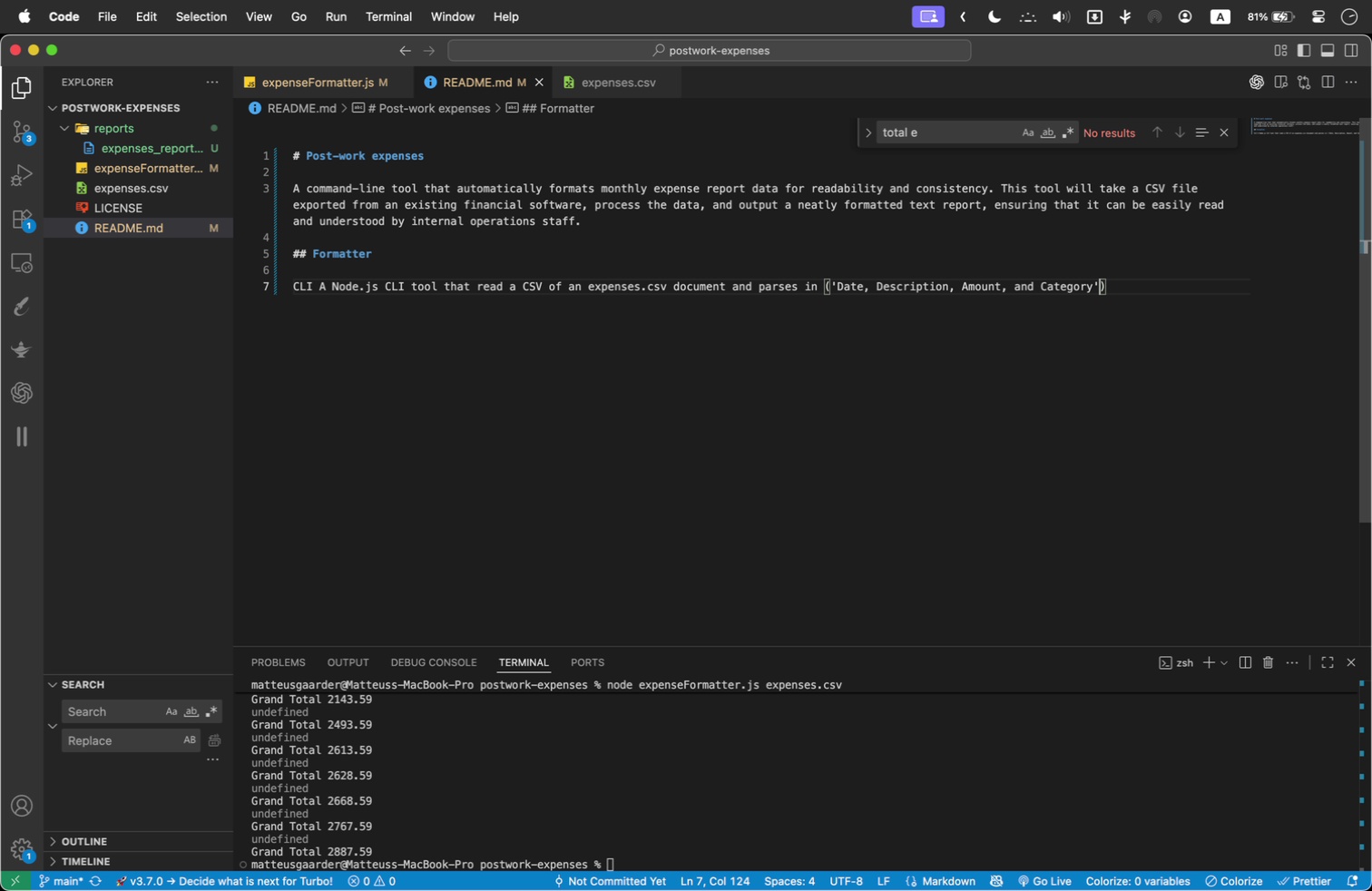 
key(ArrowRight)
 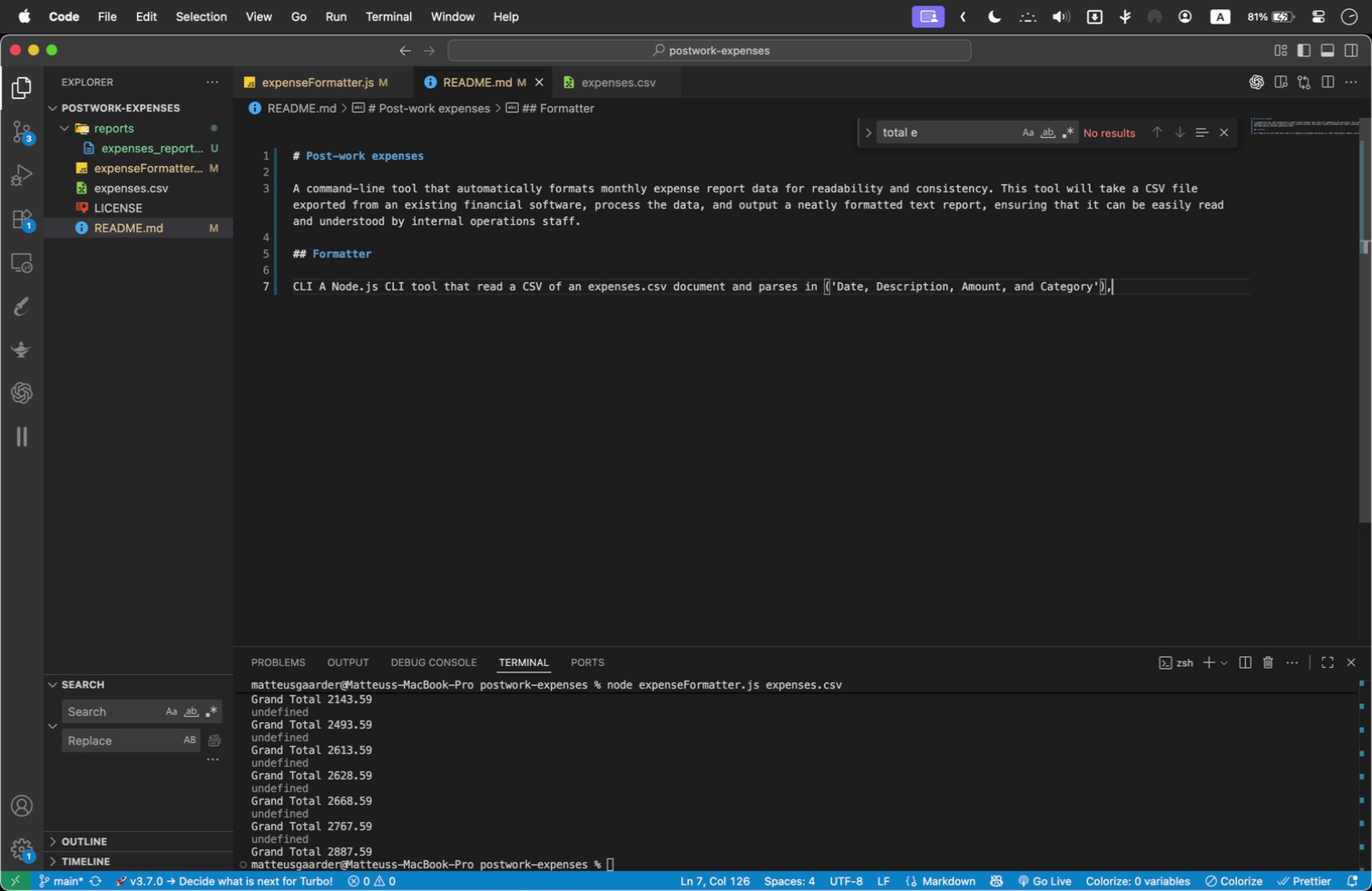 
type(, summarizes totals by category.)
 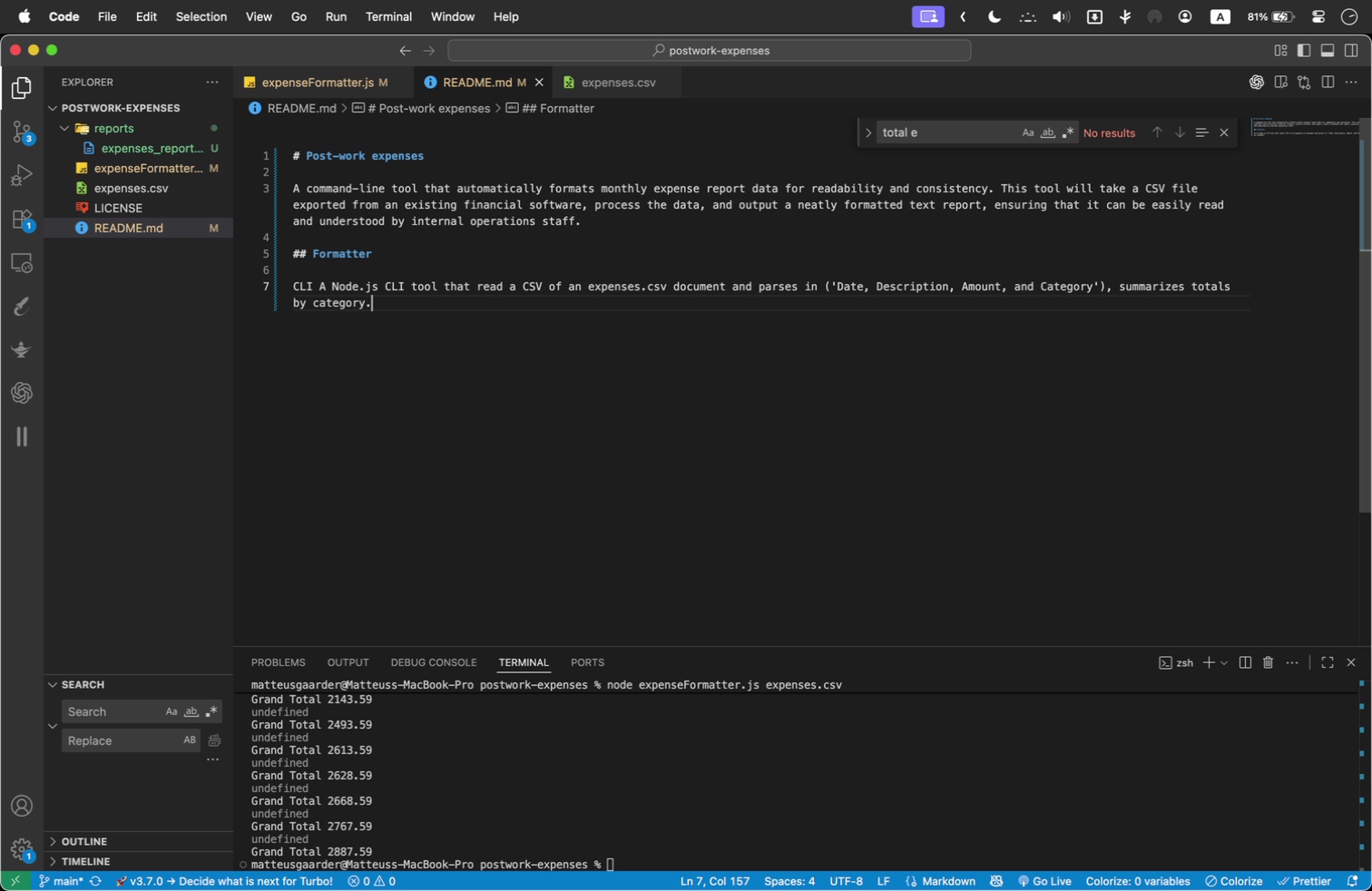 
key(Enter)
 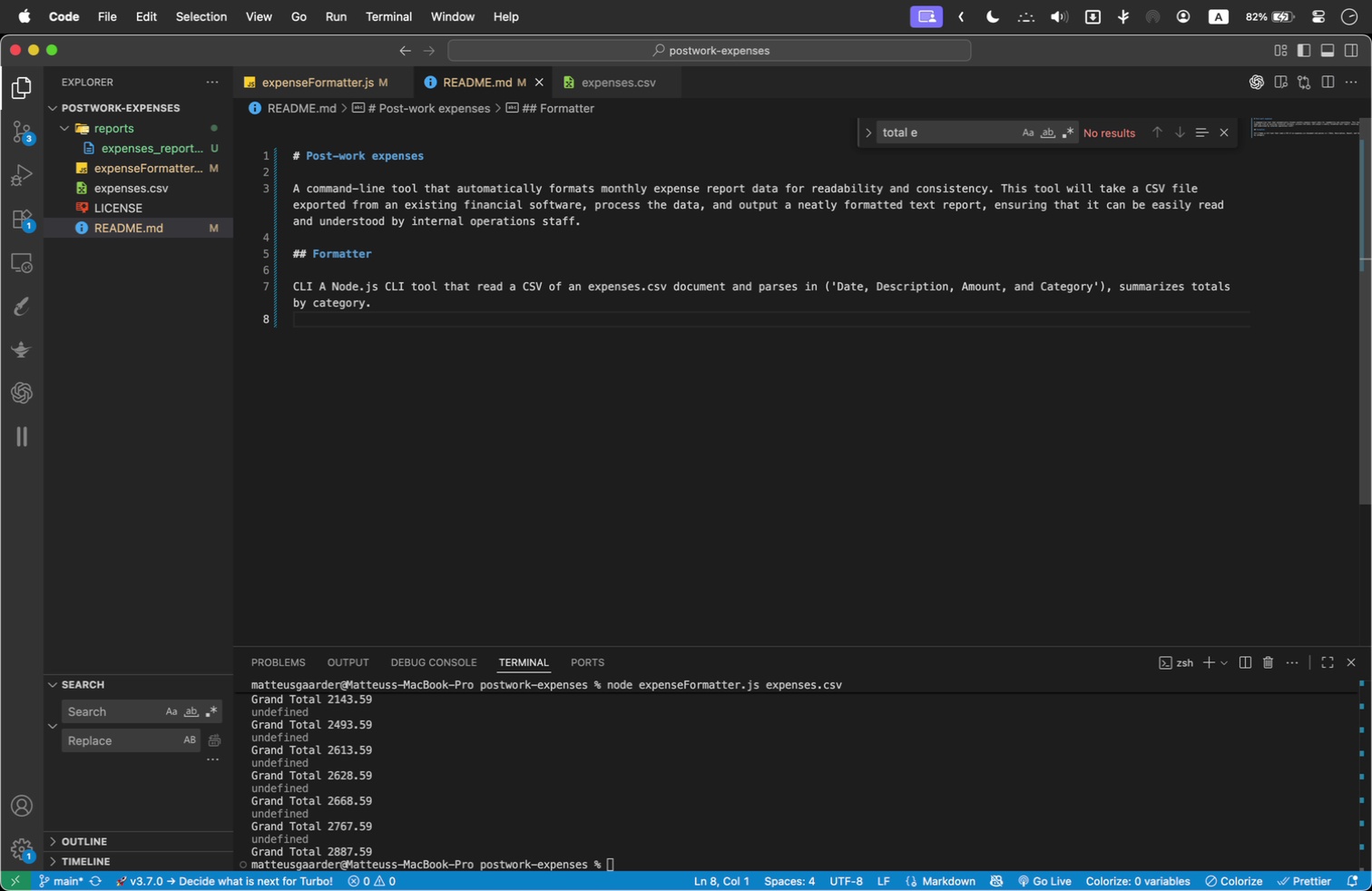 
wait(6.43)
 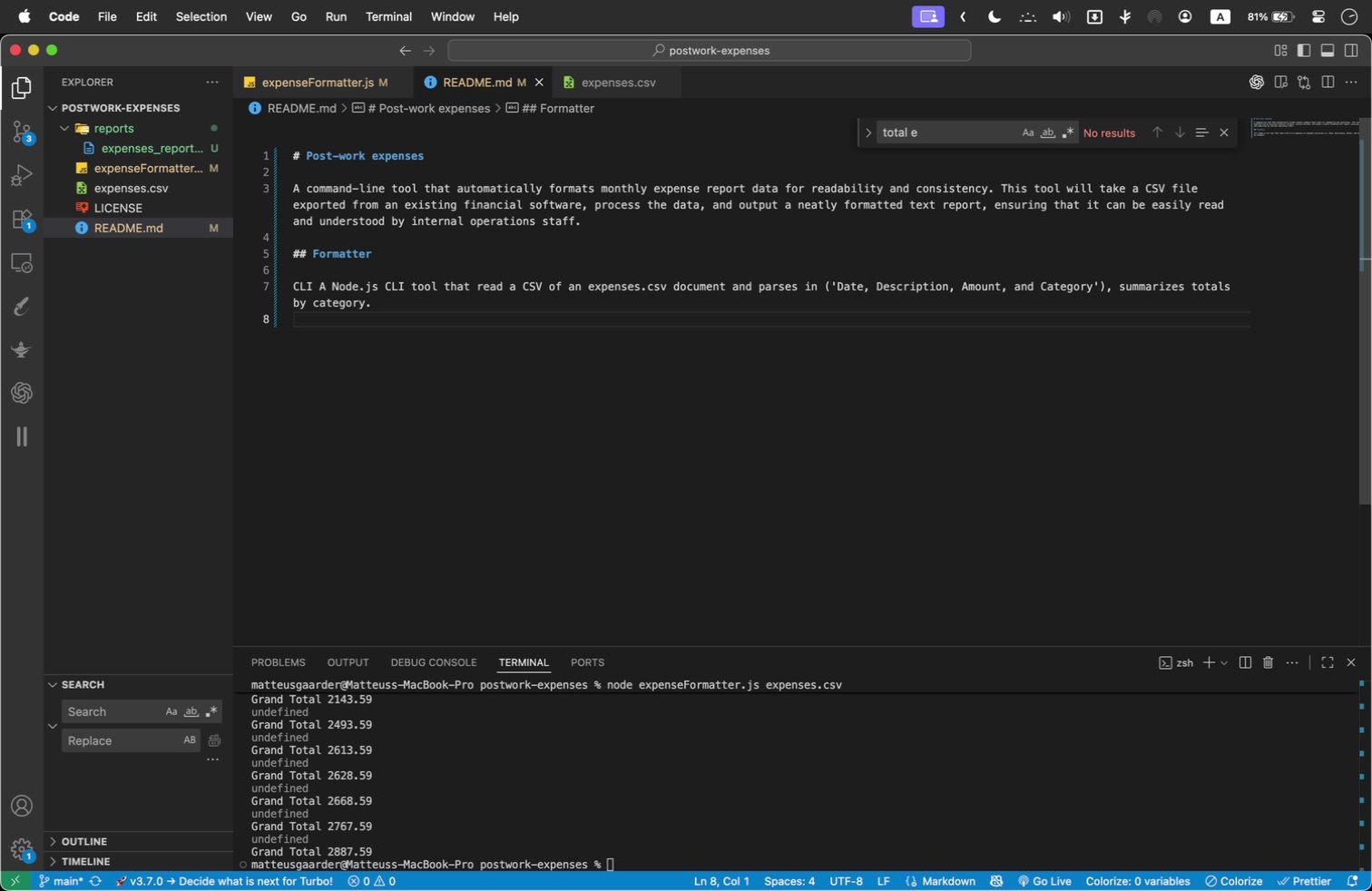 
key(Backspace)
key(Backspace)
type( and Writes to `reports/ex[e)
key(Backspace)
key(Backspace)
type(pn)
key(Backspace)
type(enses_report.txt)
 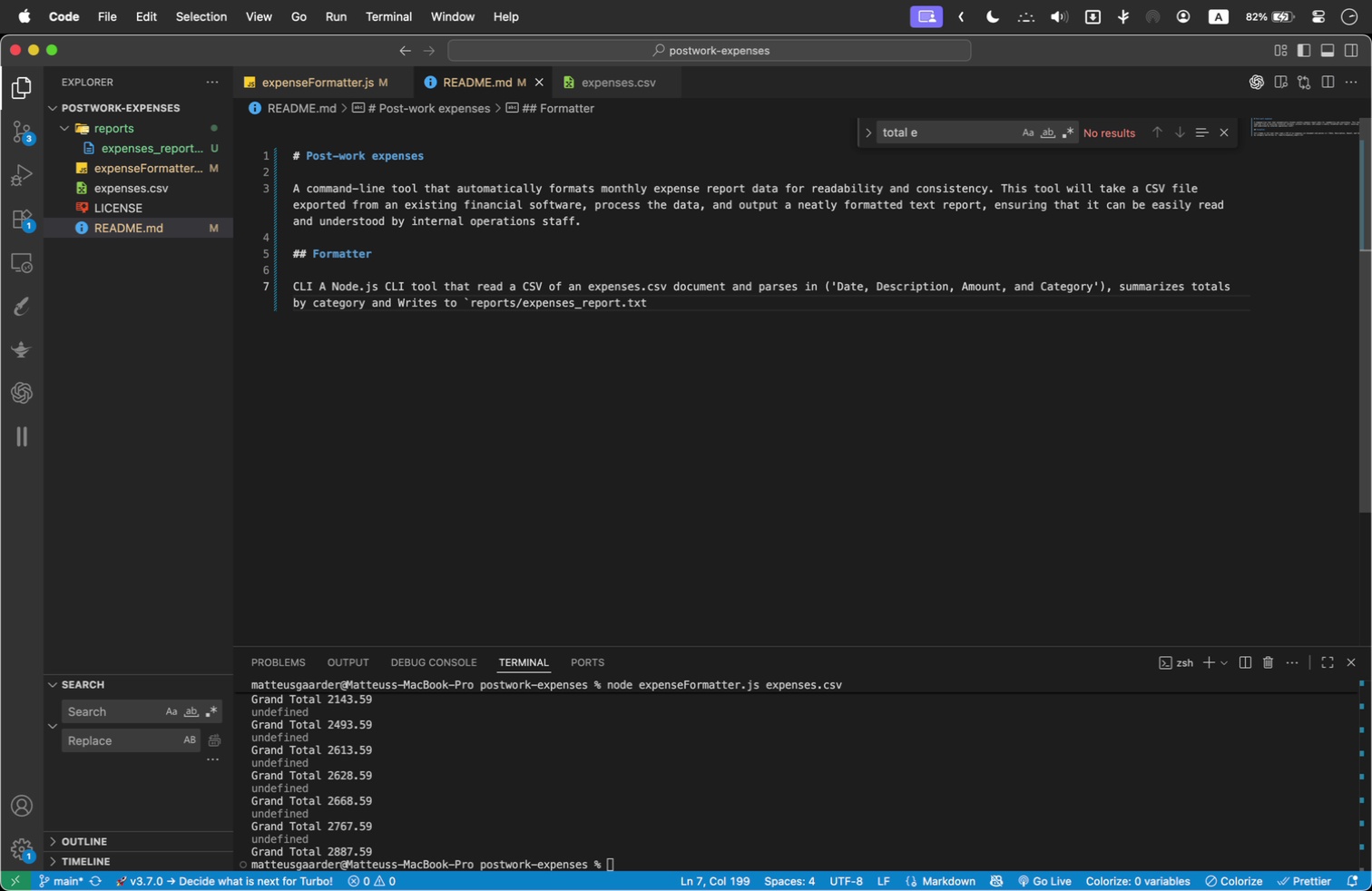 
type( )
key(Backspace)
type(` **next to your CSV**)
 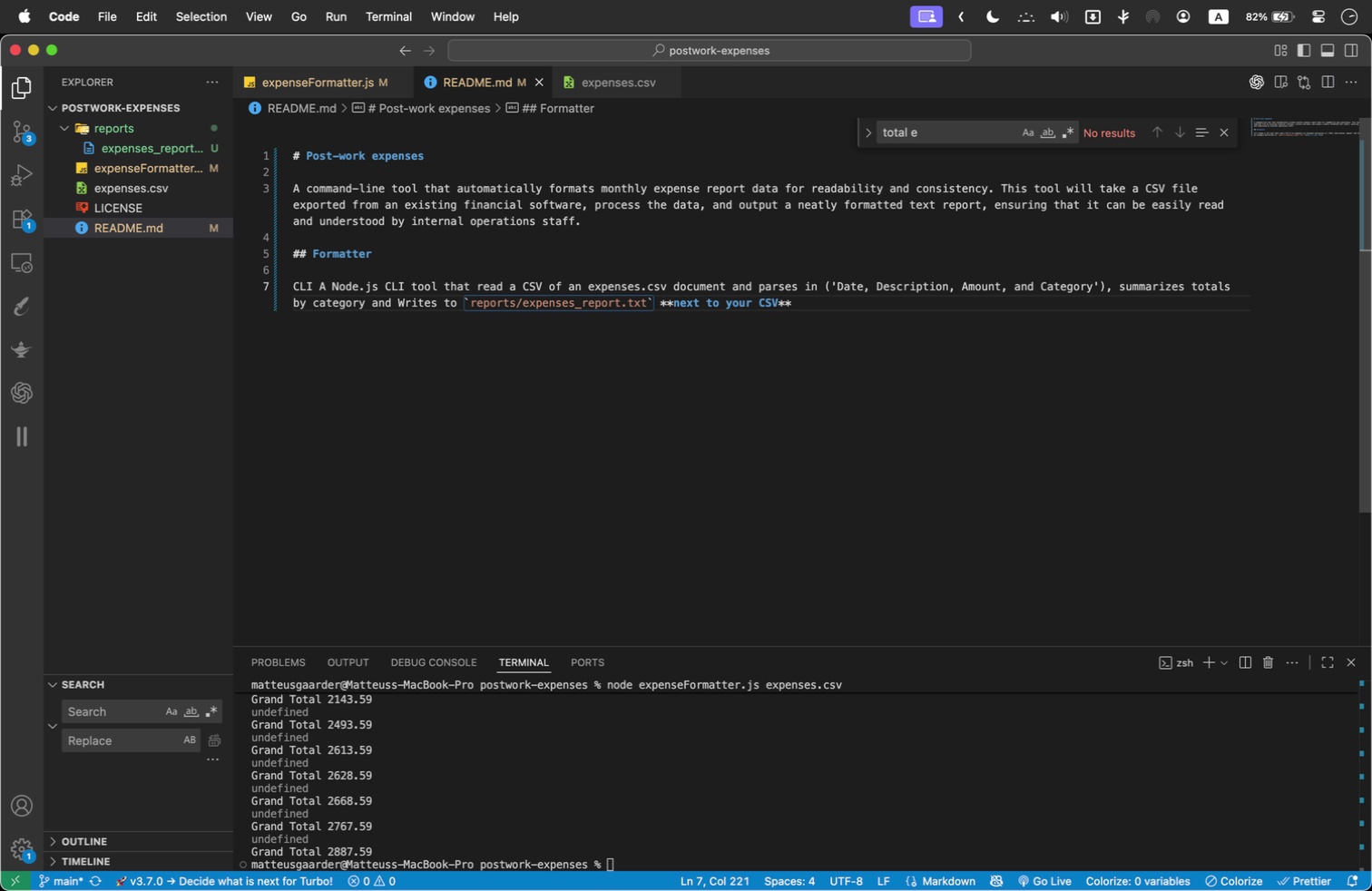 
key(Enter)
 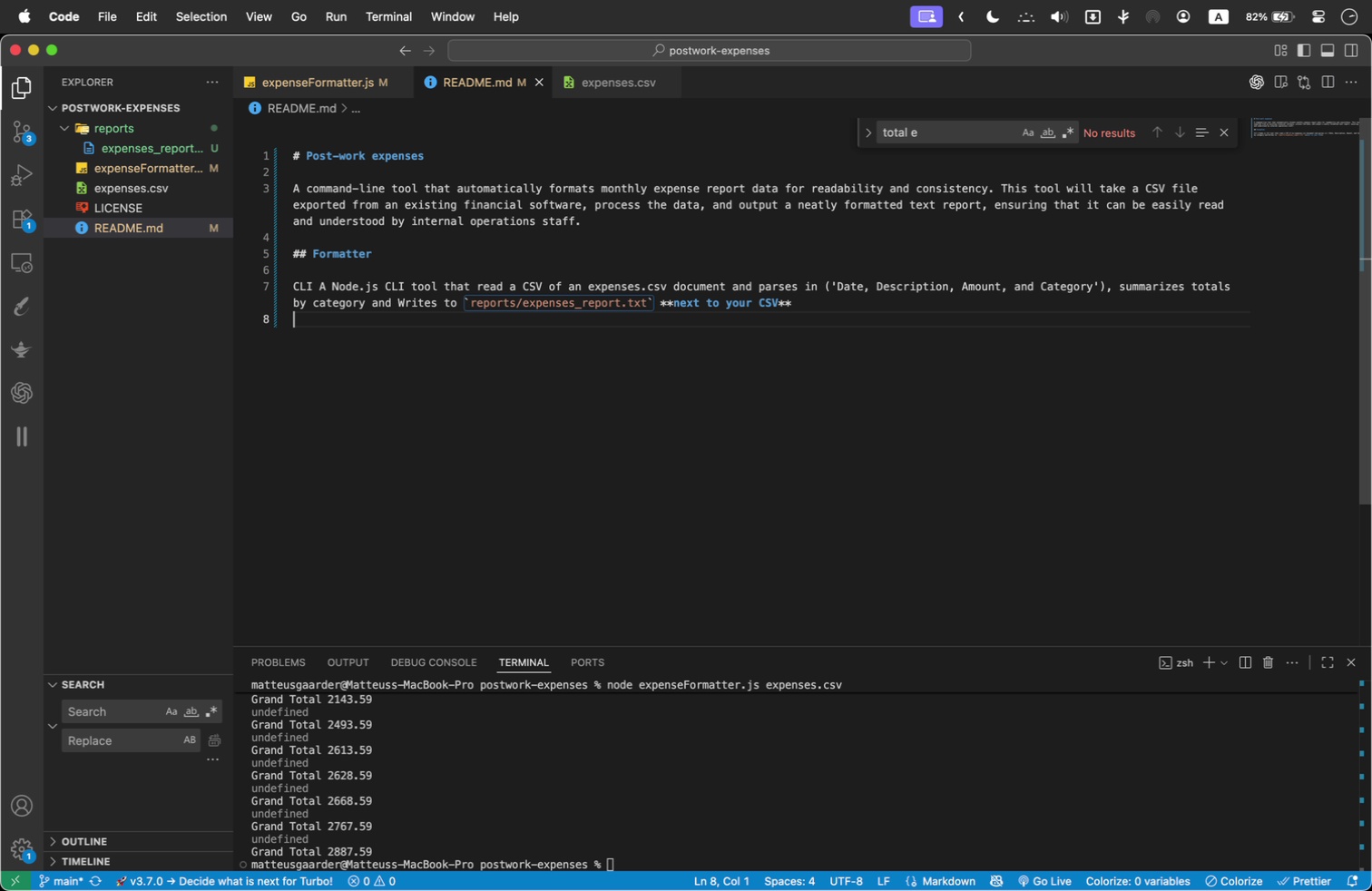 
key(Enter)
 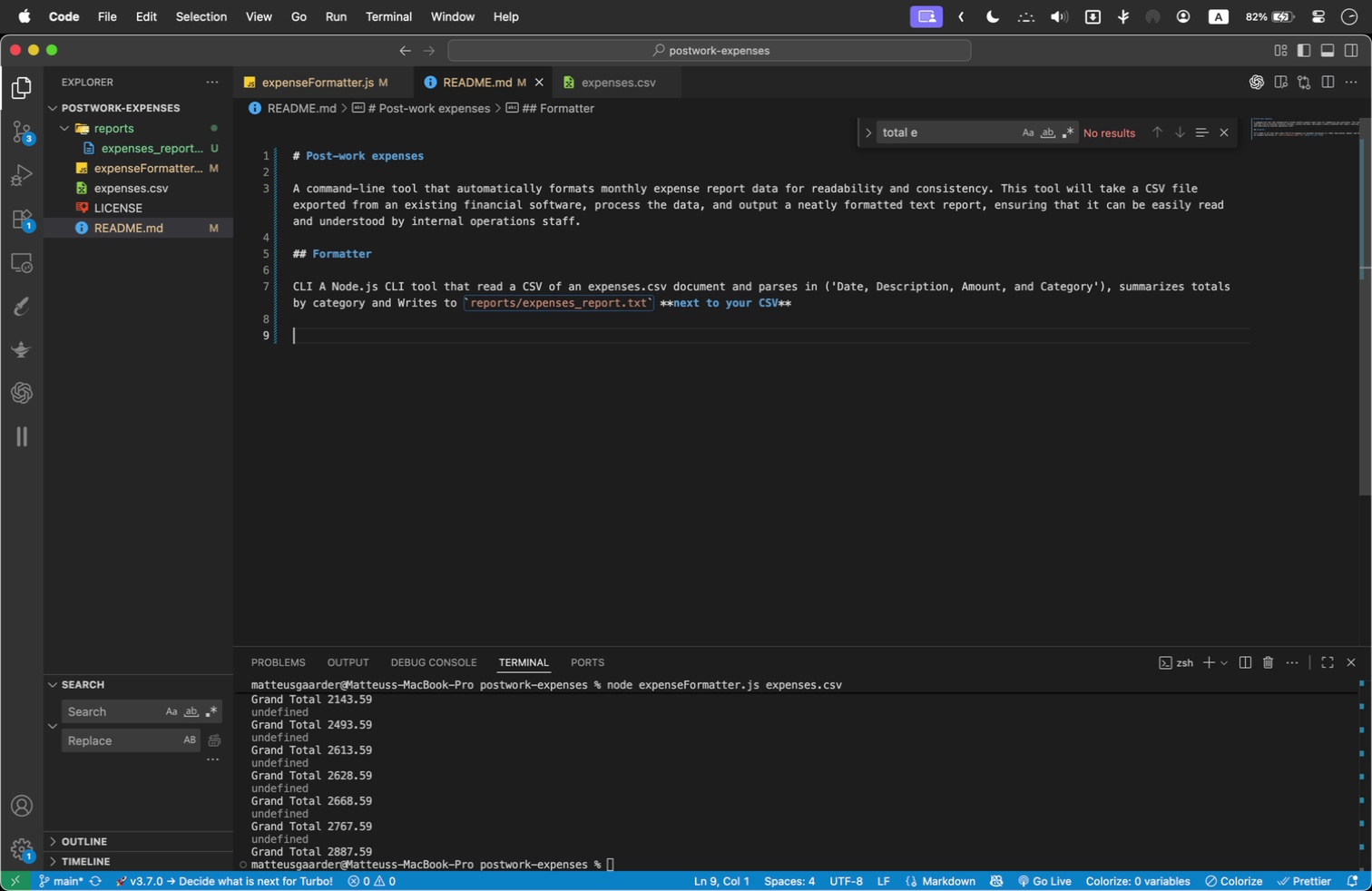 
hold_key(key=OptionLeft, duration=1.01)
 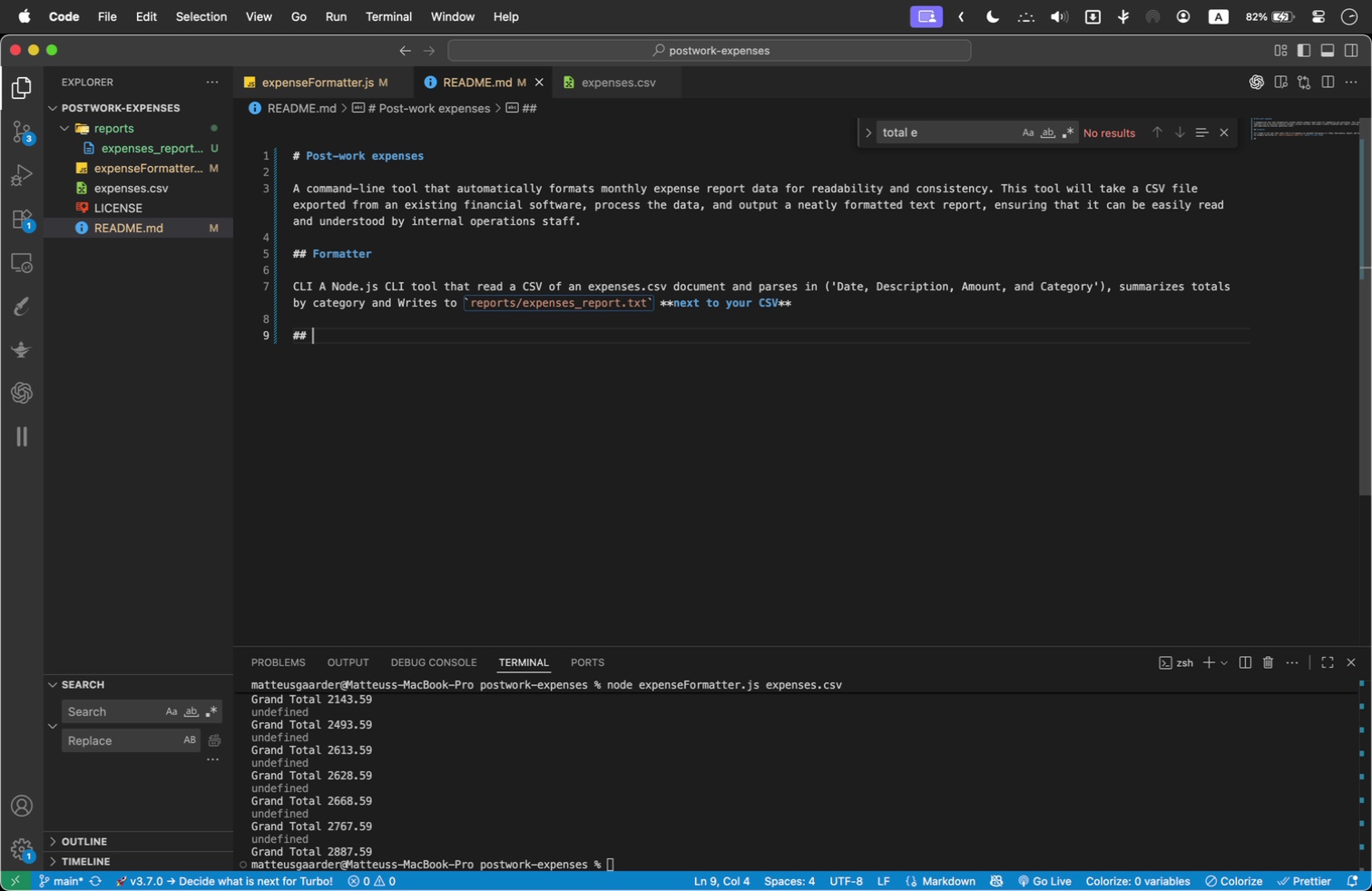 
type(33 Requirements )
 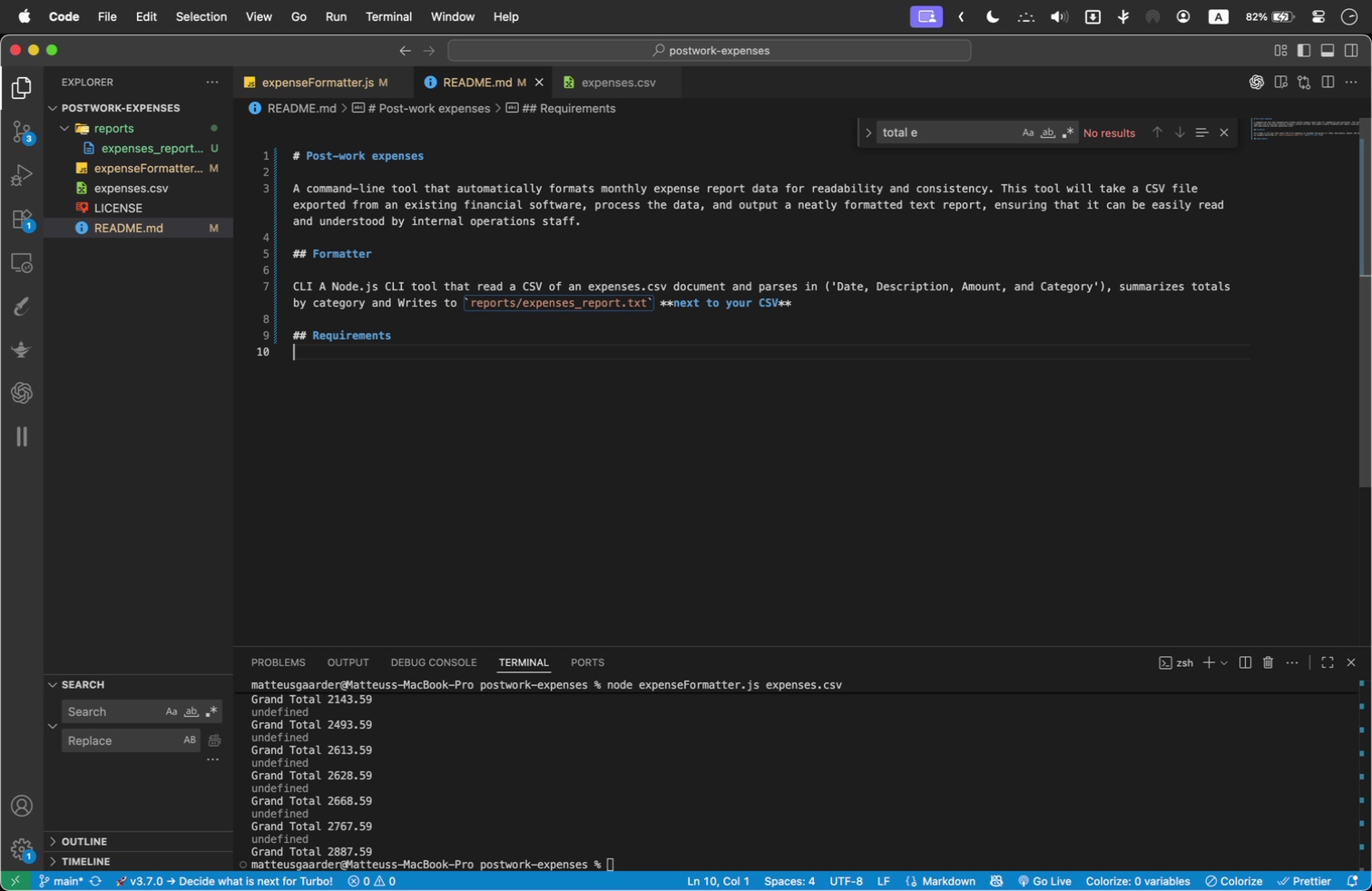 
 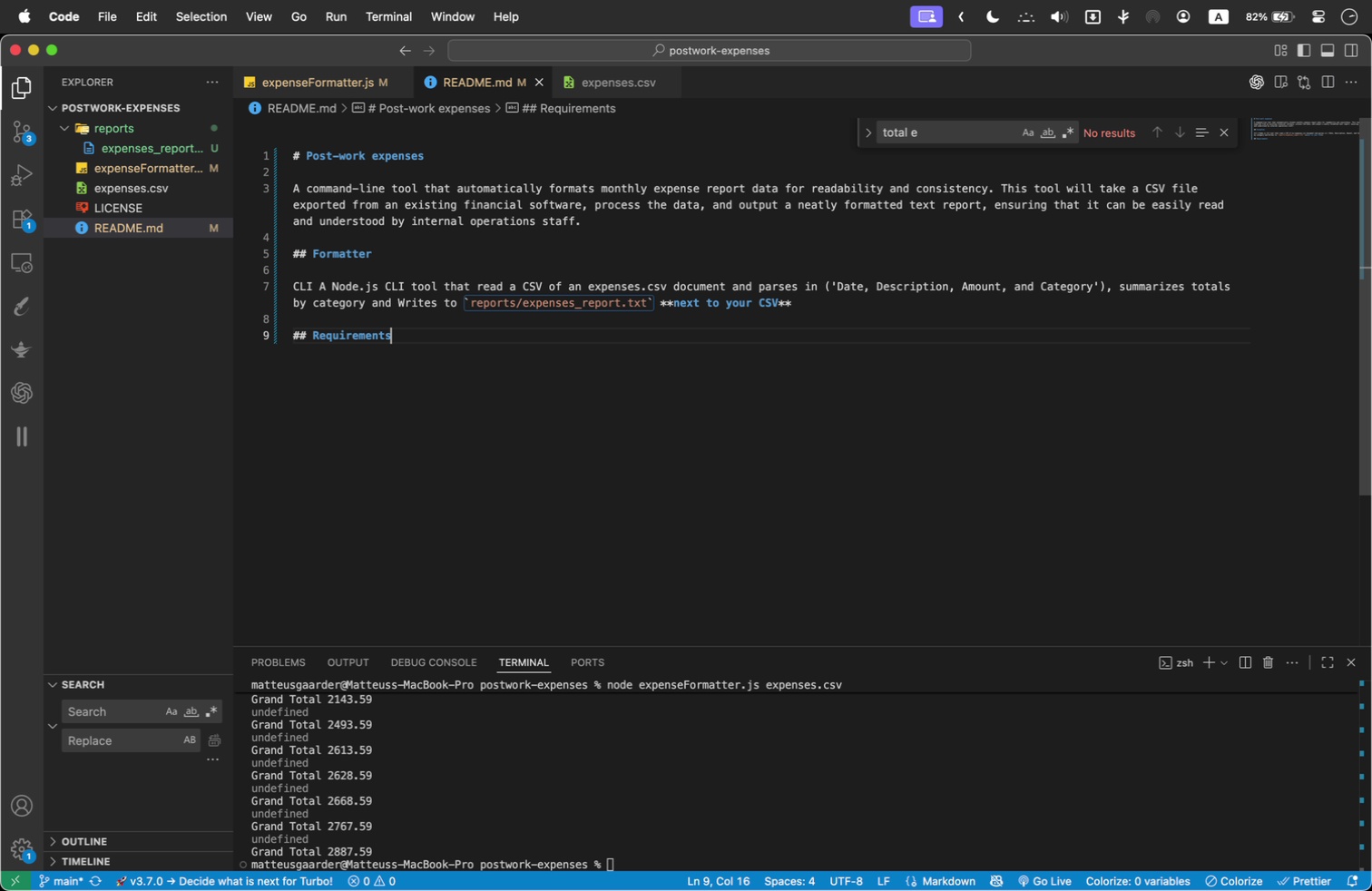 
key(Enter)
 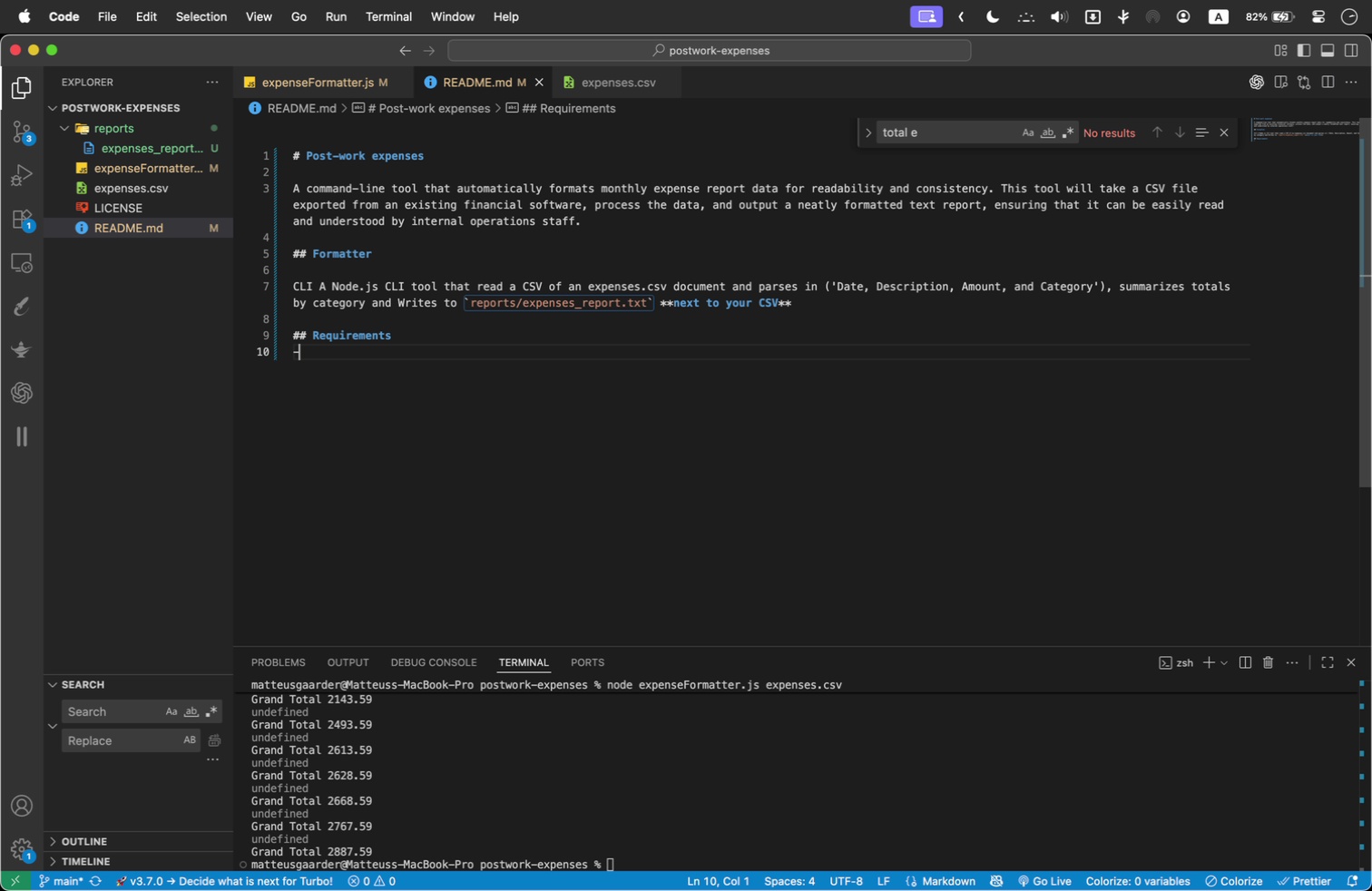 
type(- Node.js (v14+ recomenn)
key(Backspace)
key(Backspace)
key(Backspace)
type(mended)
 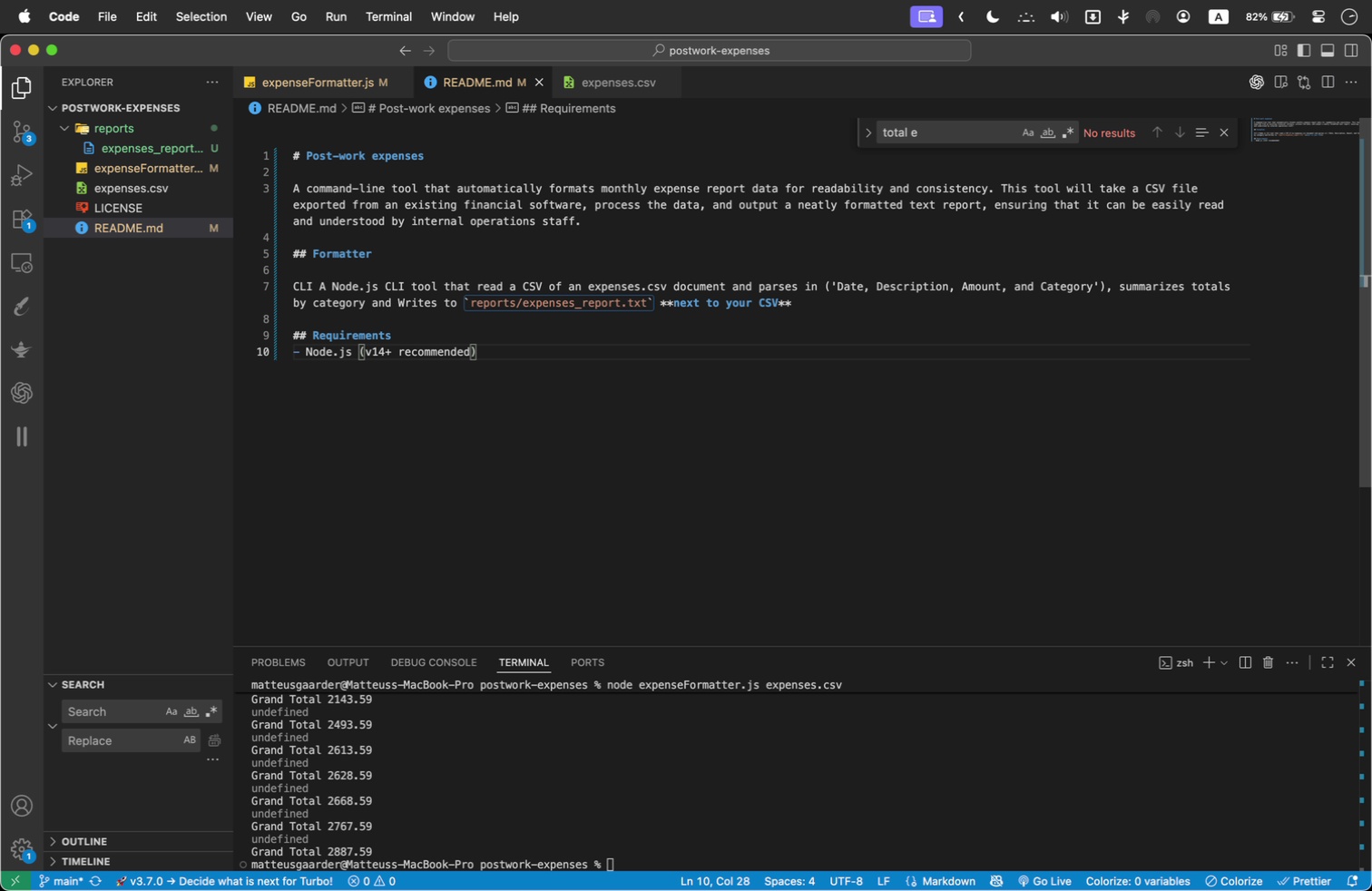 
 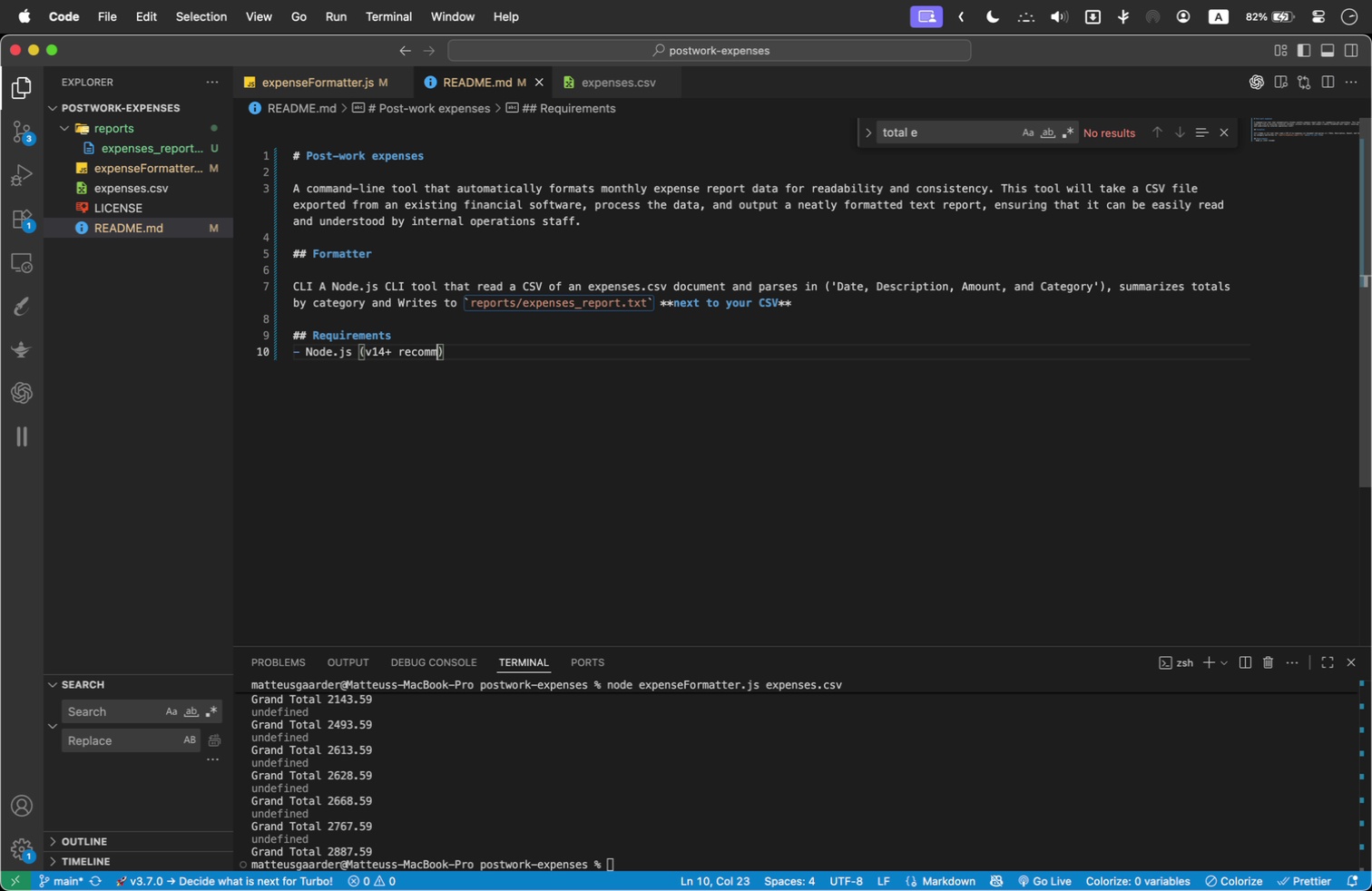 
hold_key(key=ShiftLeft, duration=0.31)
 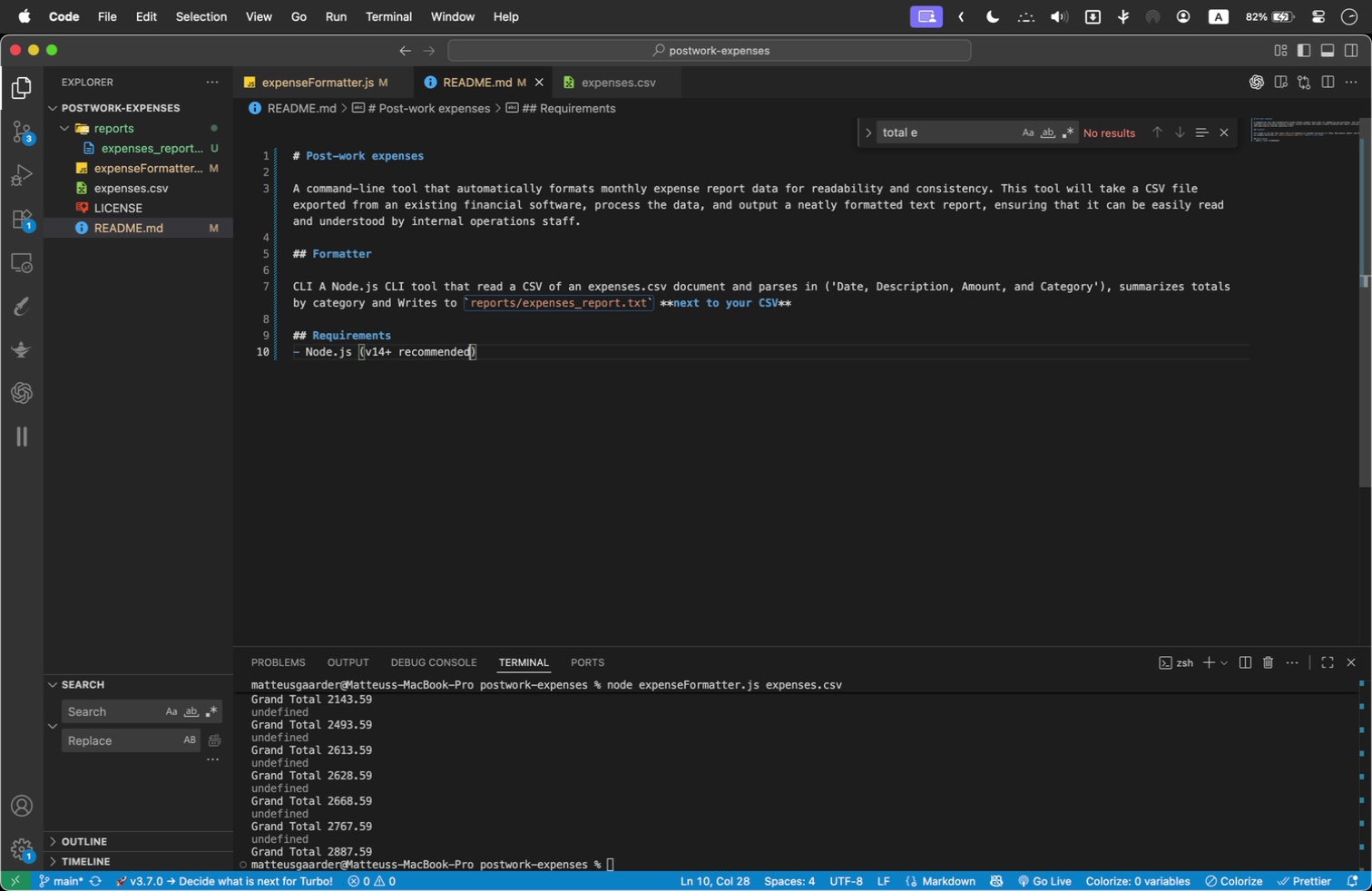 
key(ArrowRight)
 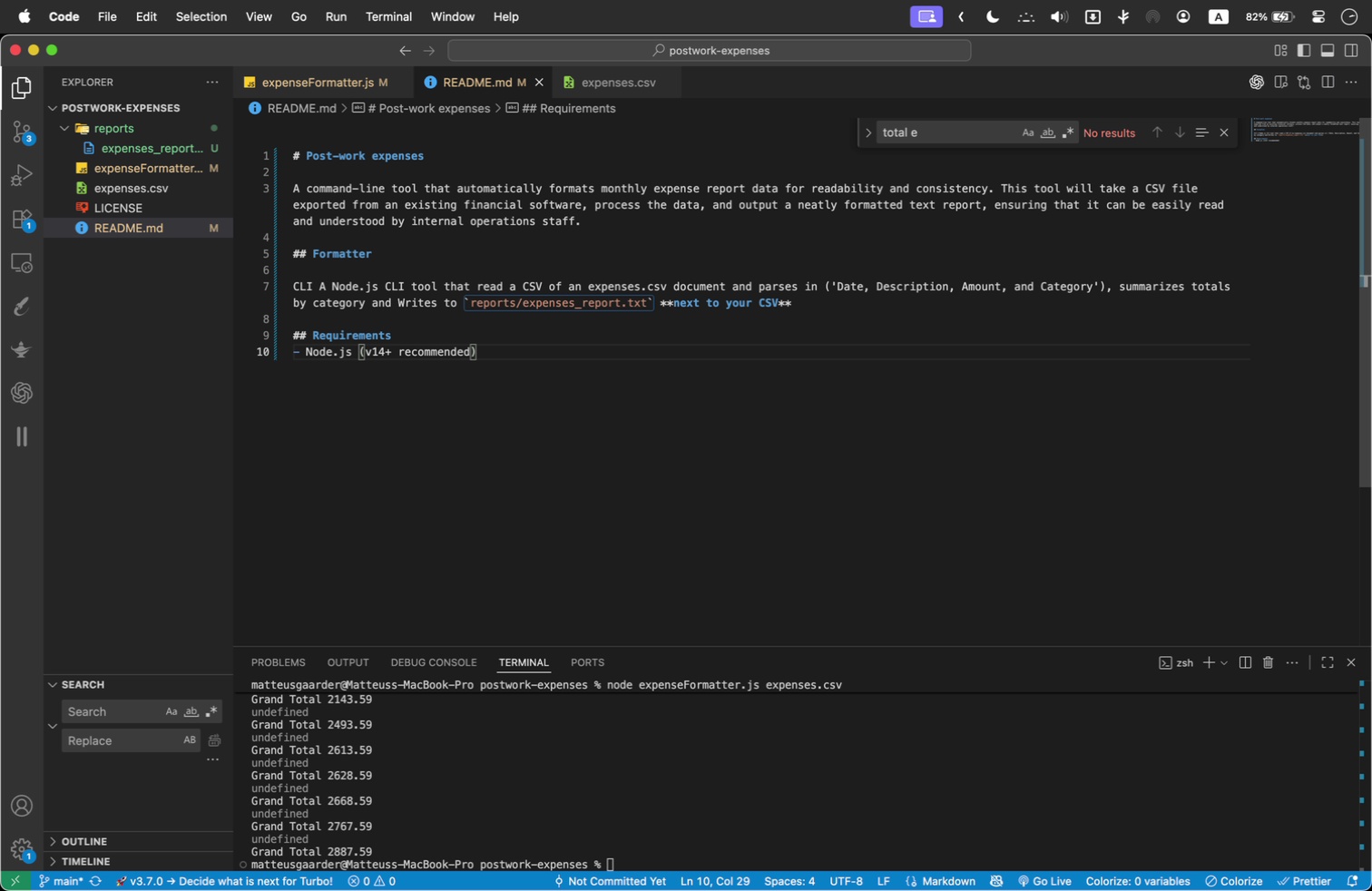 
key(Enter)
 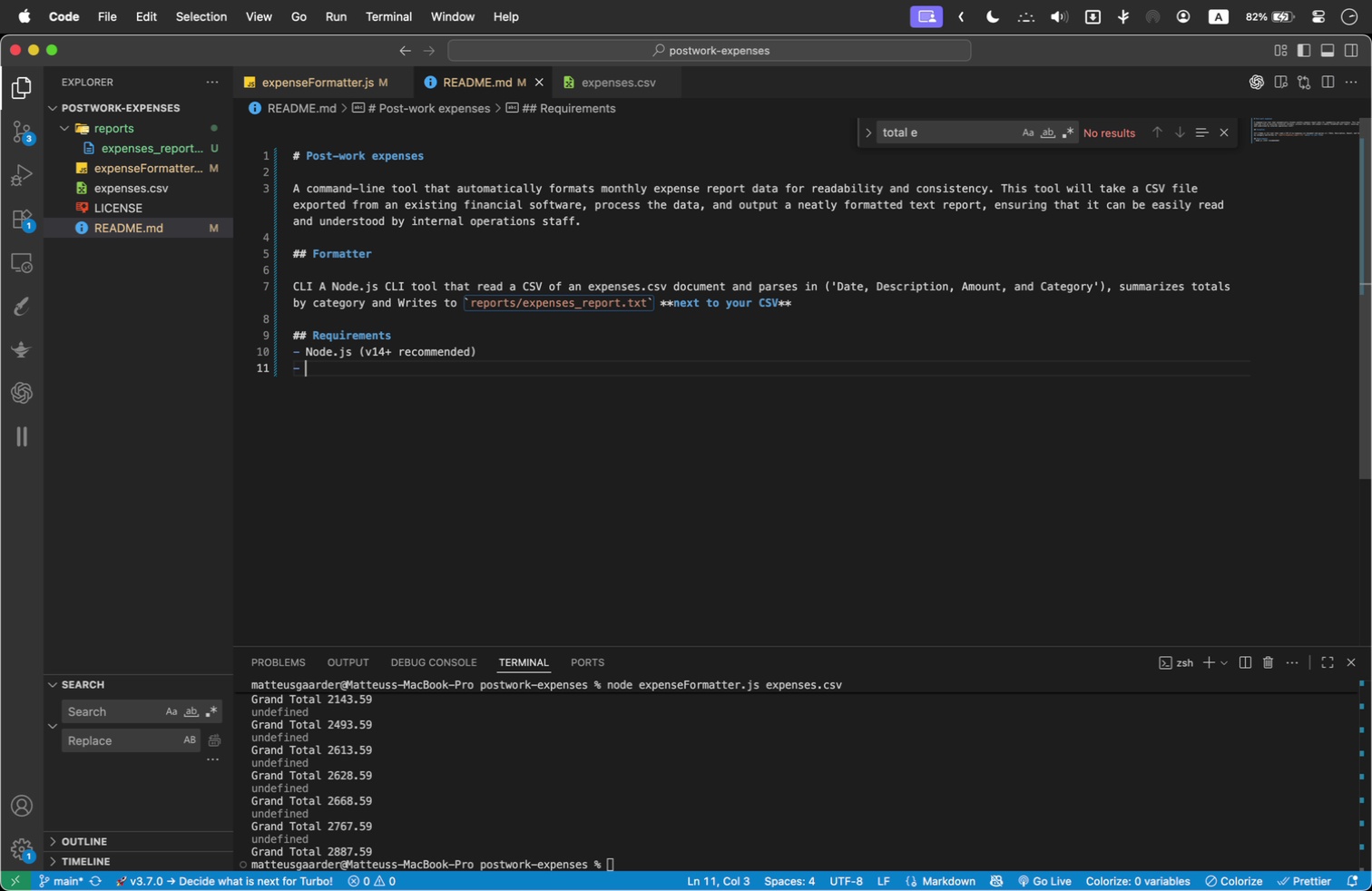 
type(- A CSV file with columns )
key(Backspace)
type(: `Data, )
 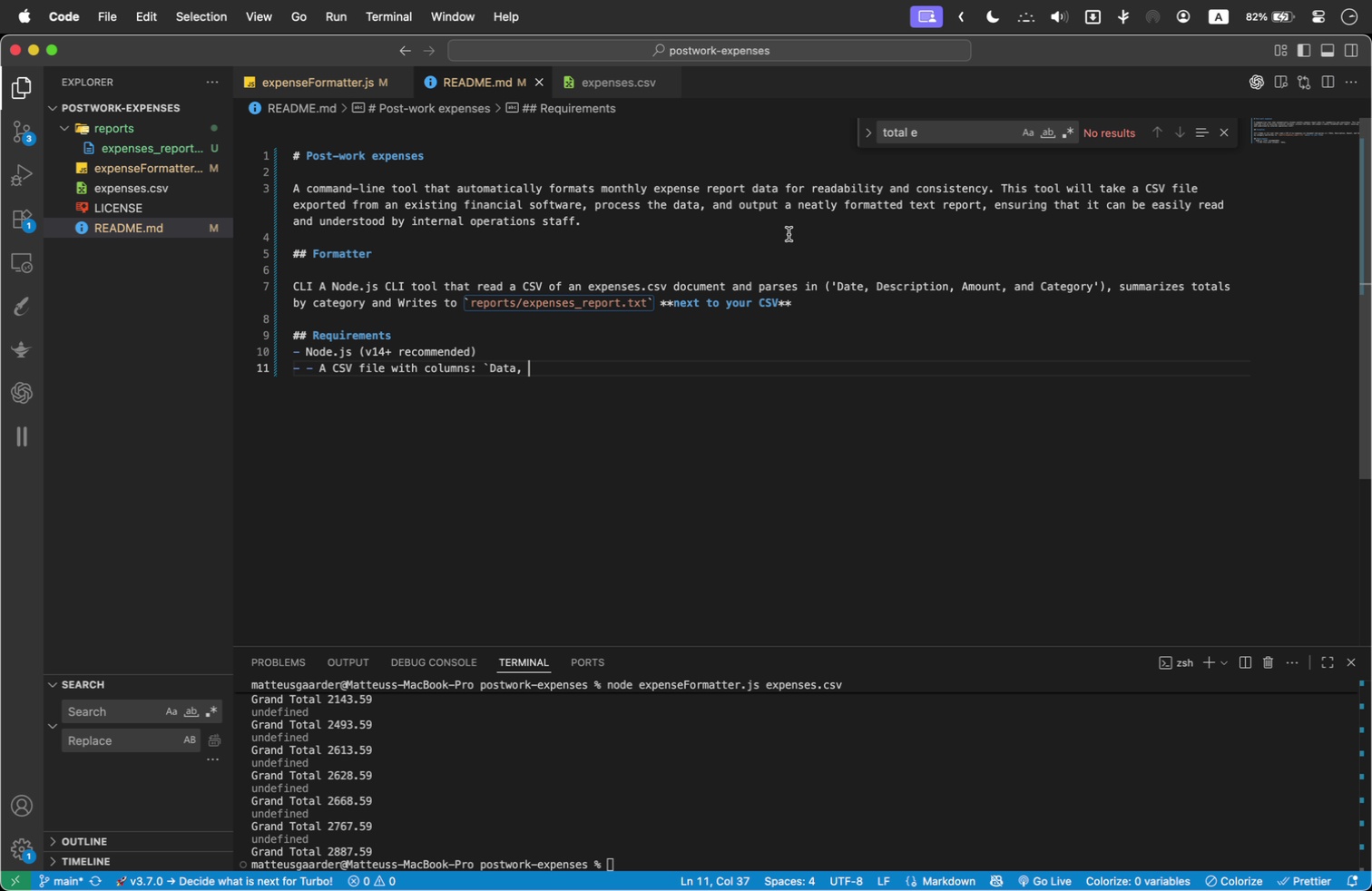 
left_click_drag(start_coordinate=[839, 285], to_coordinate=[1093, 288])
 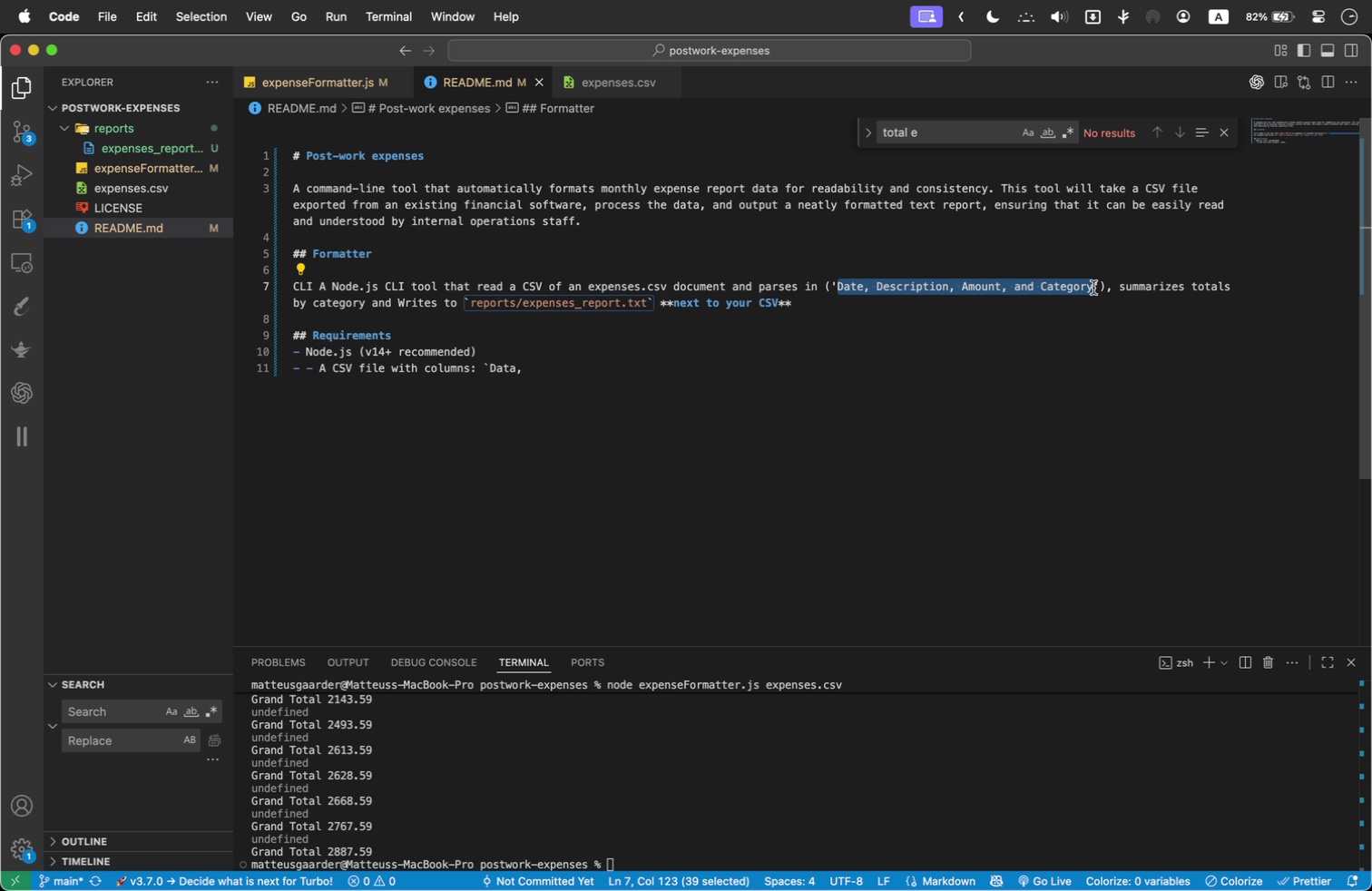 
key(Meta+C)
 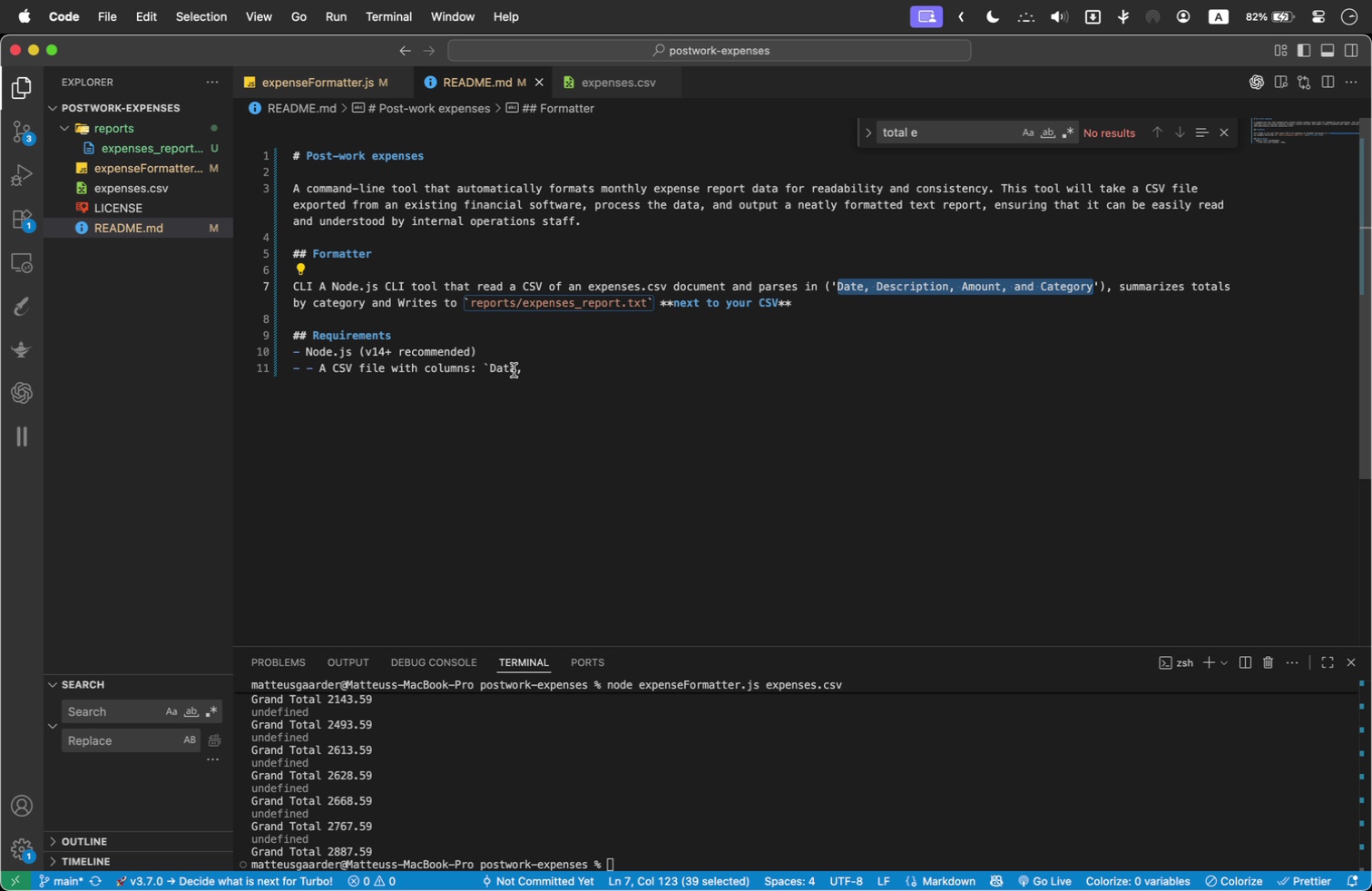 
double_click([514, 370])
 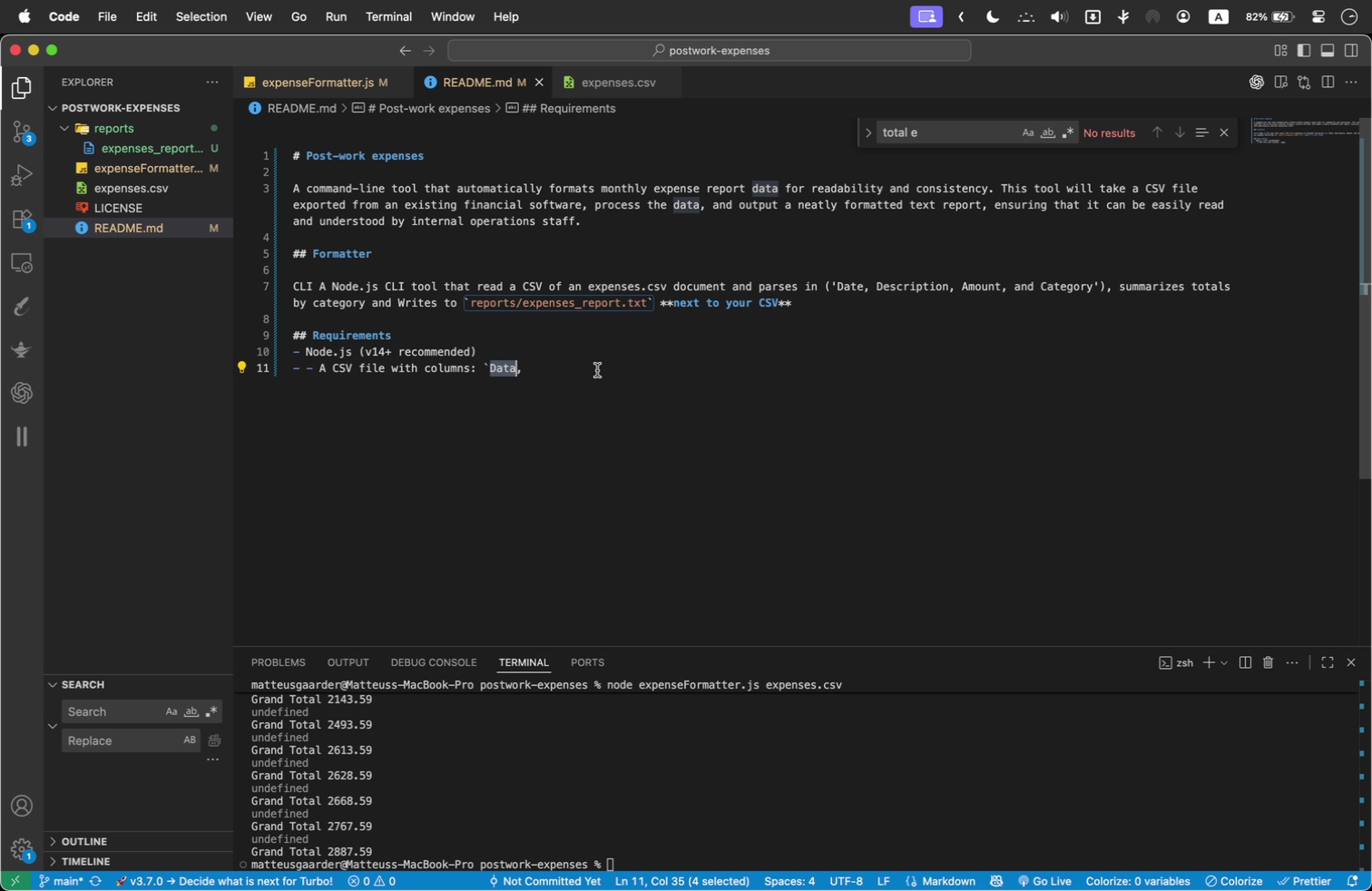 
key(Meta+V)
 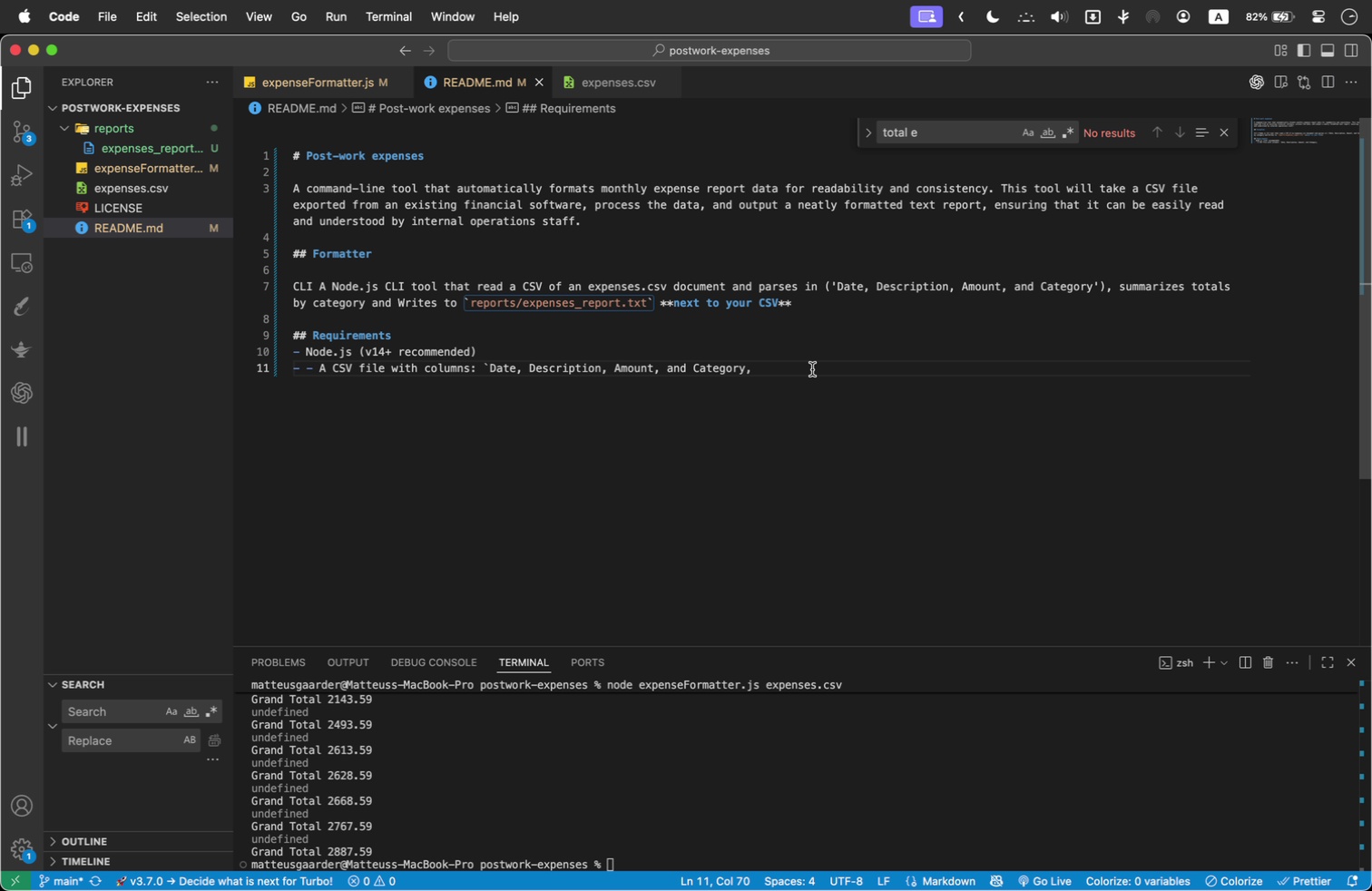 
key(ArrowRight)
 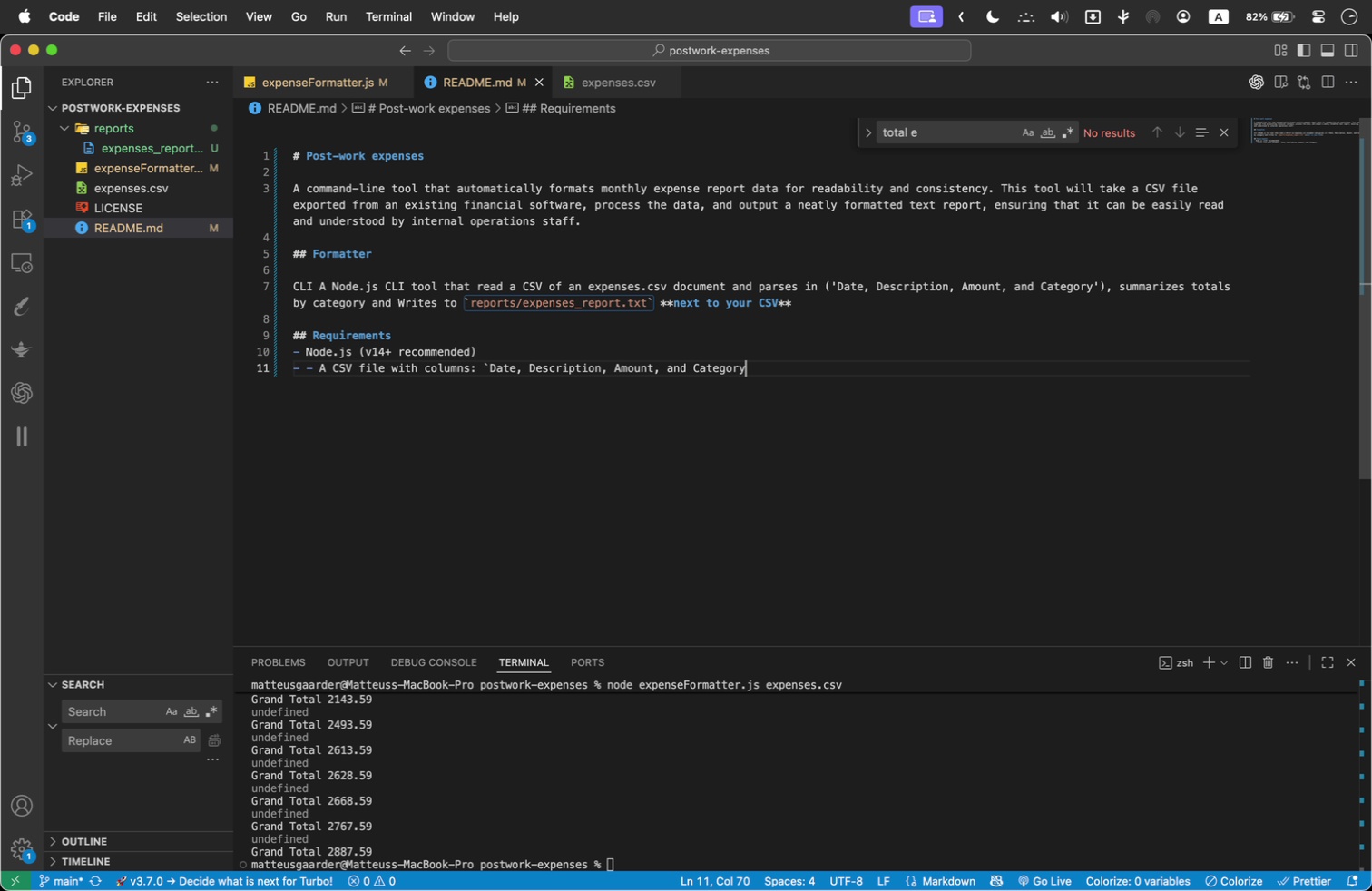 
key(Backspace)
 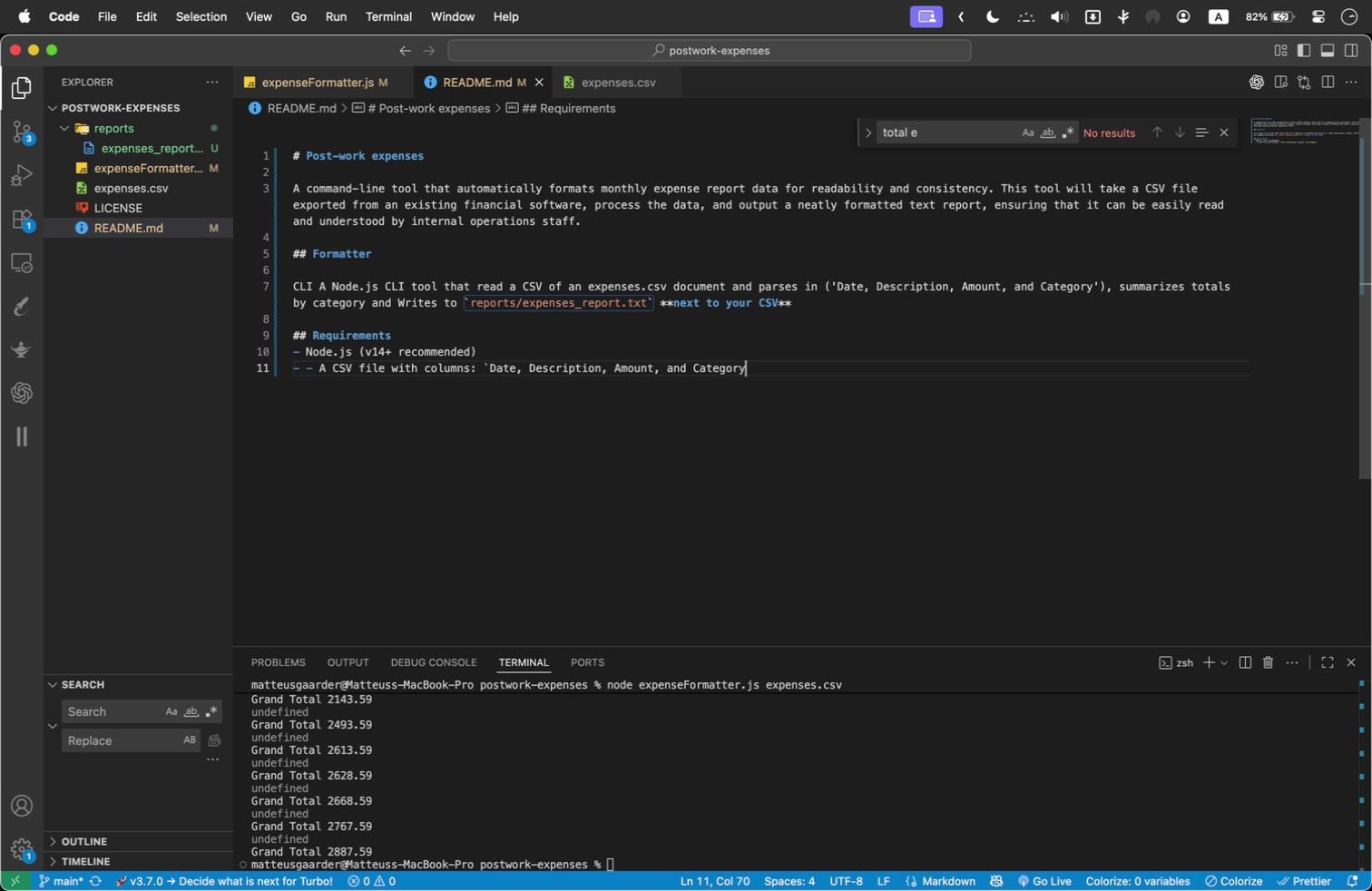 
key(Backquote)
 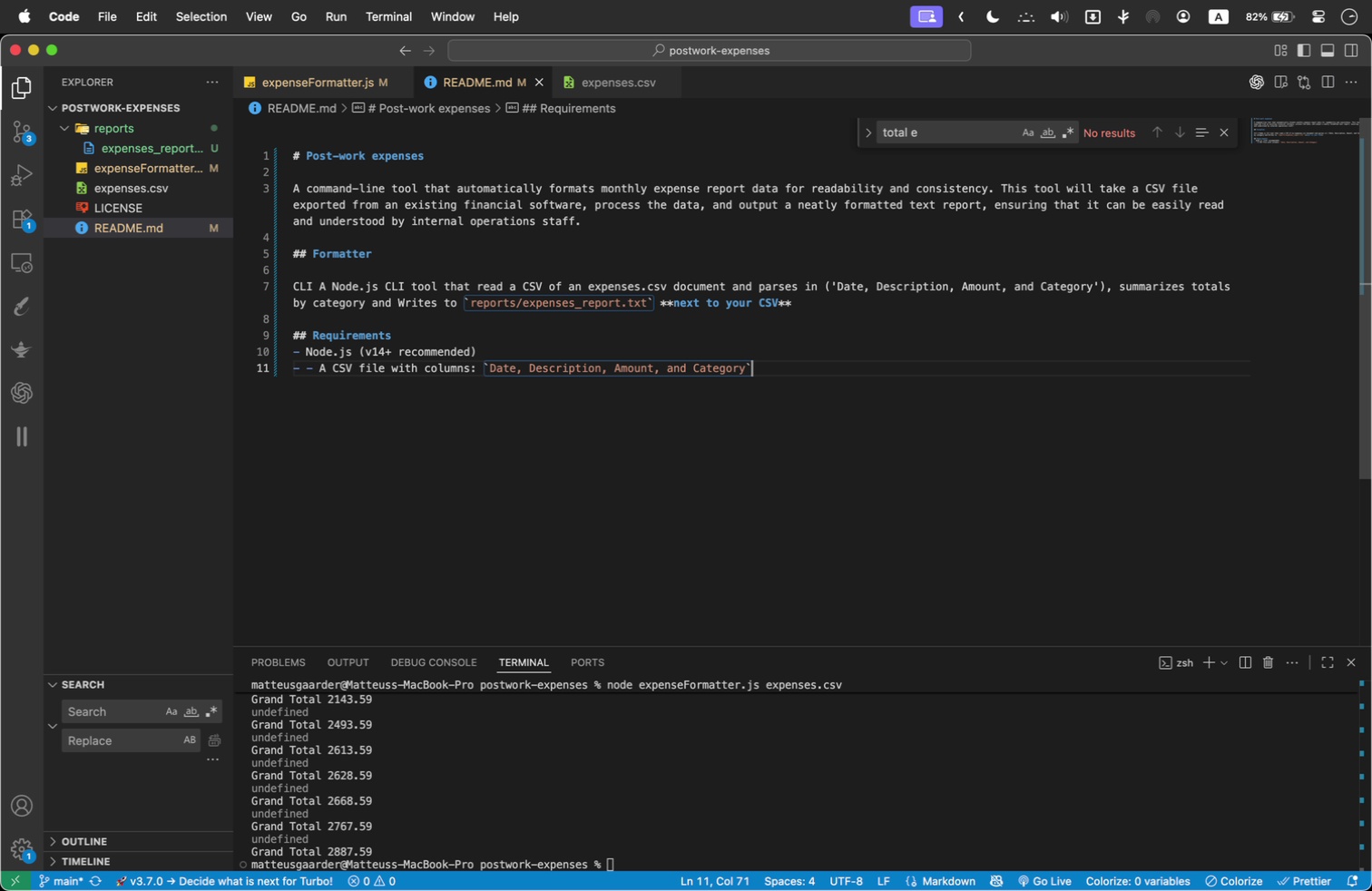 
key(Enter)
 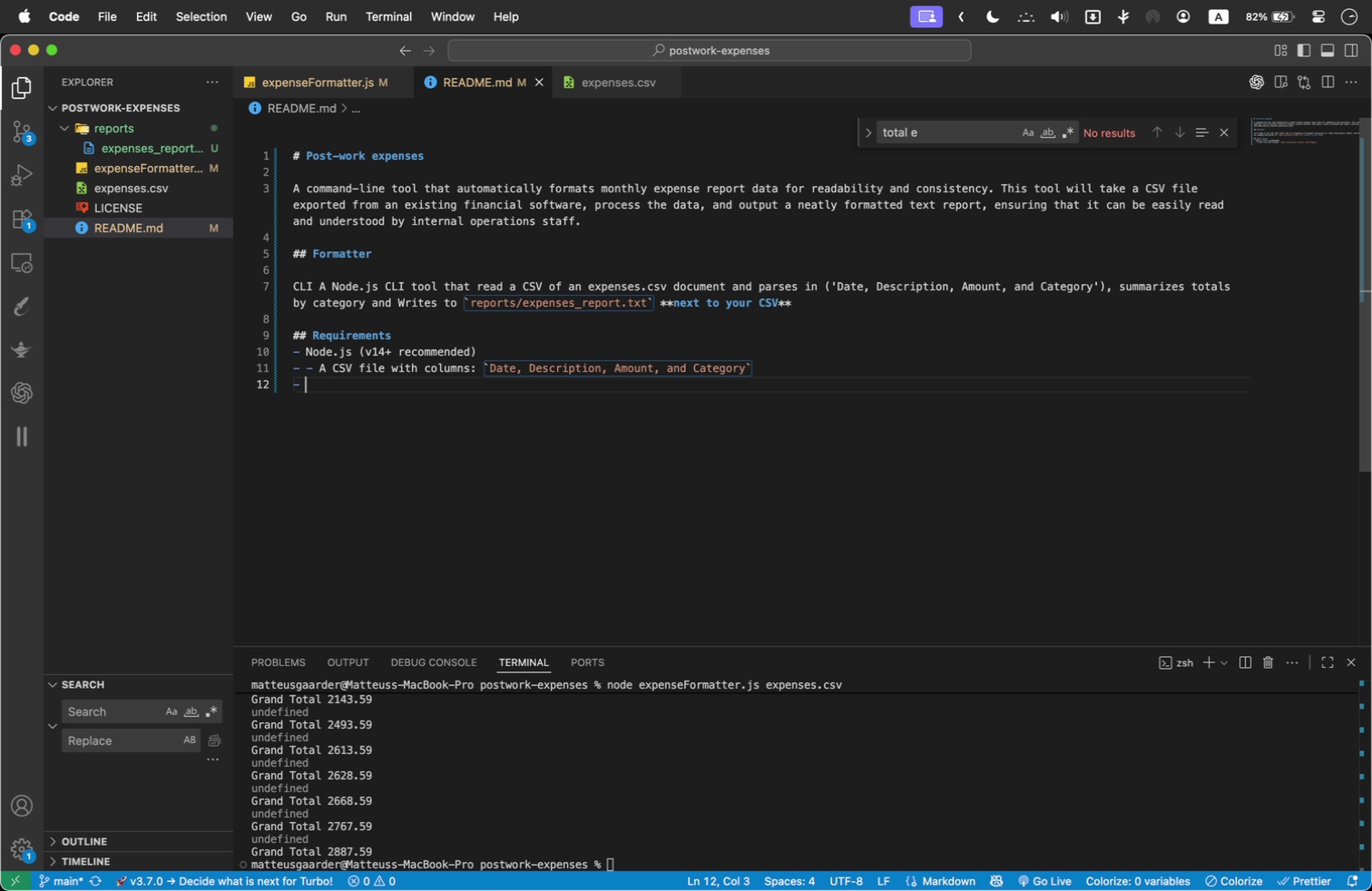 
key(Enter)
 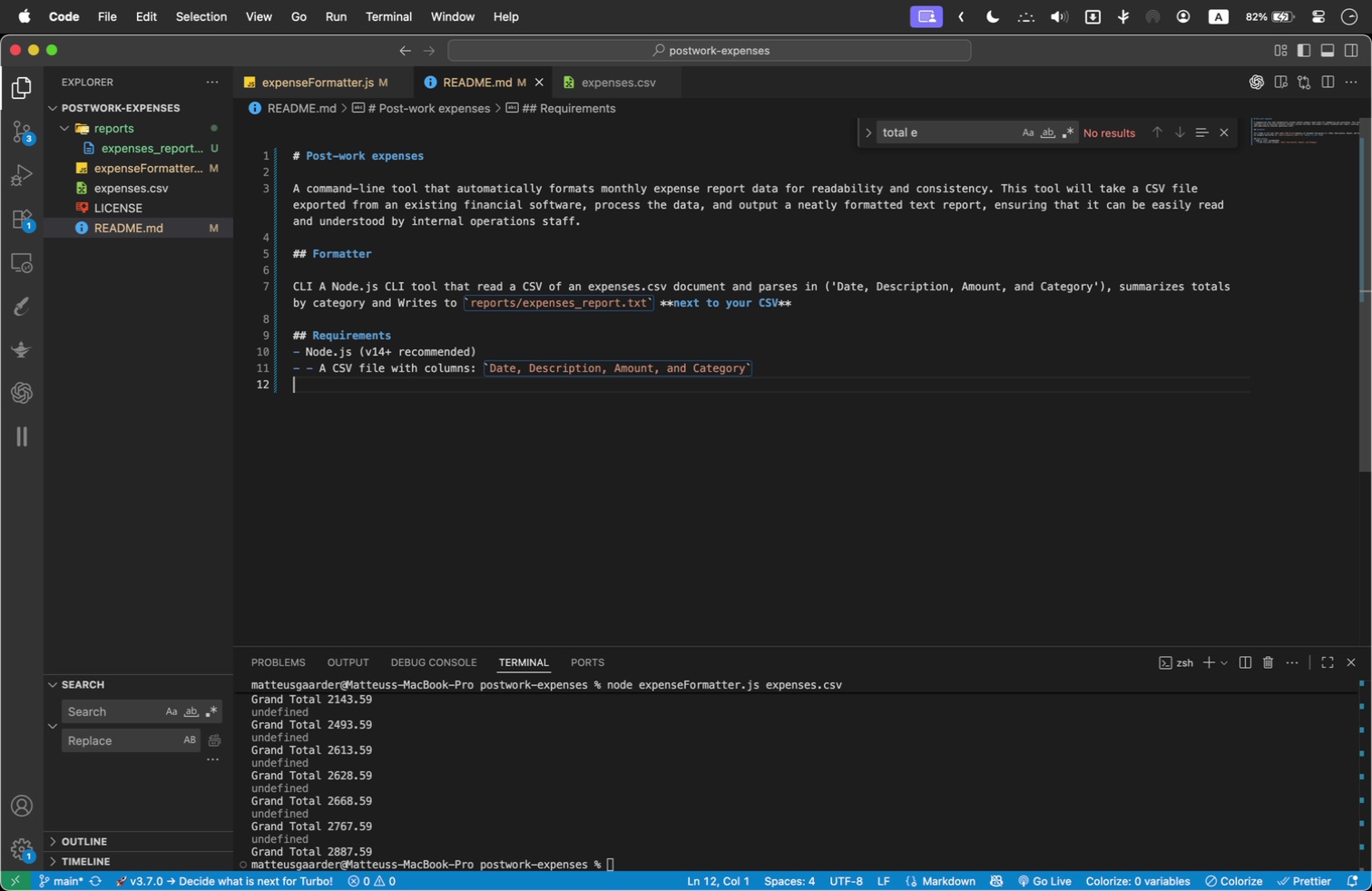 
key(Enter)
 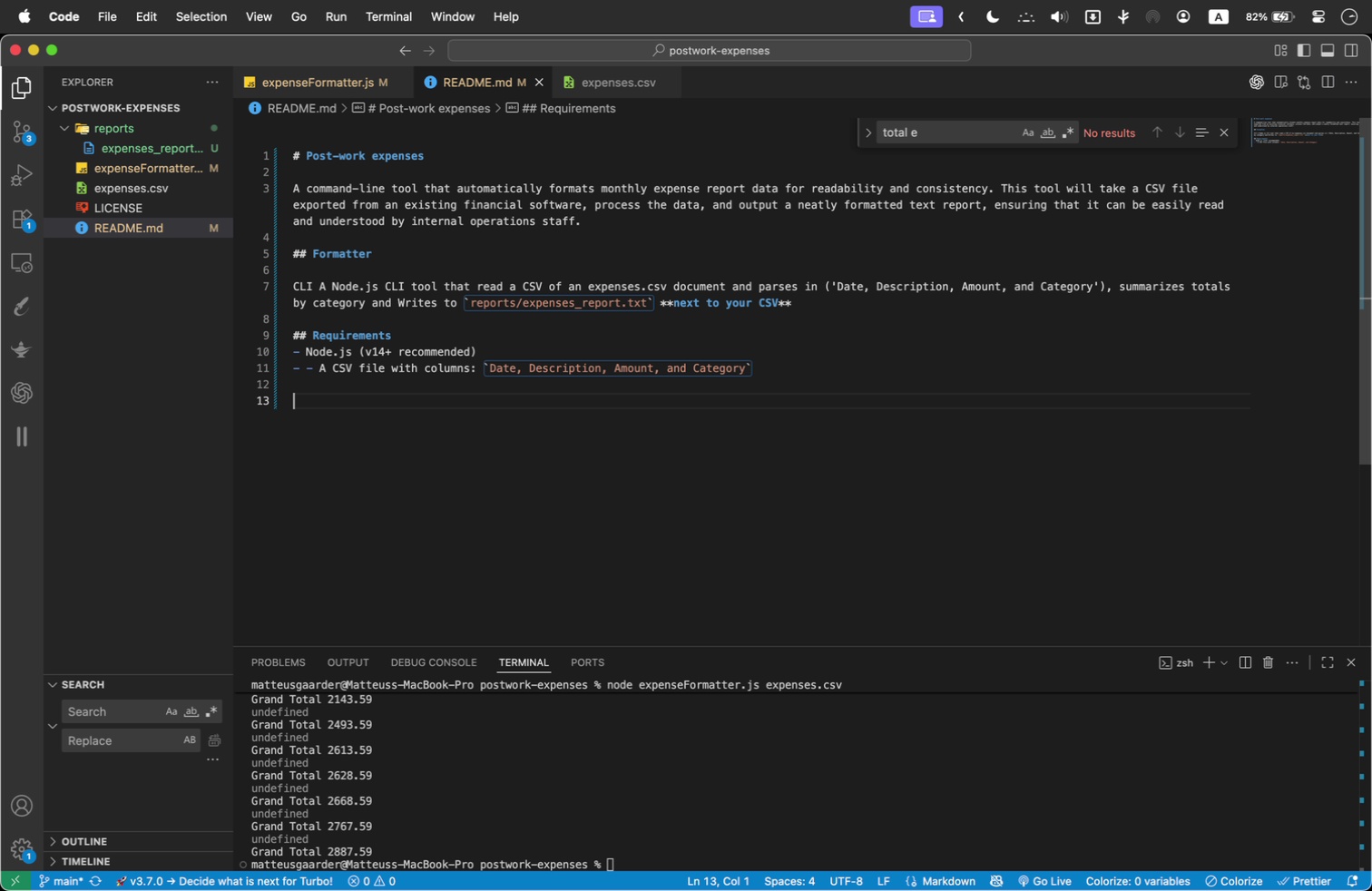 
hold_key(key=OptionLeft, duration=0.7)
 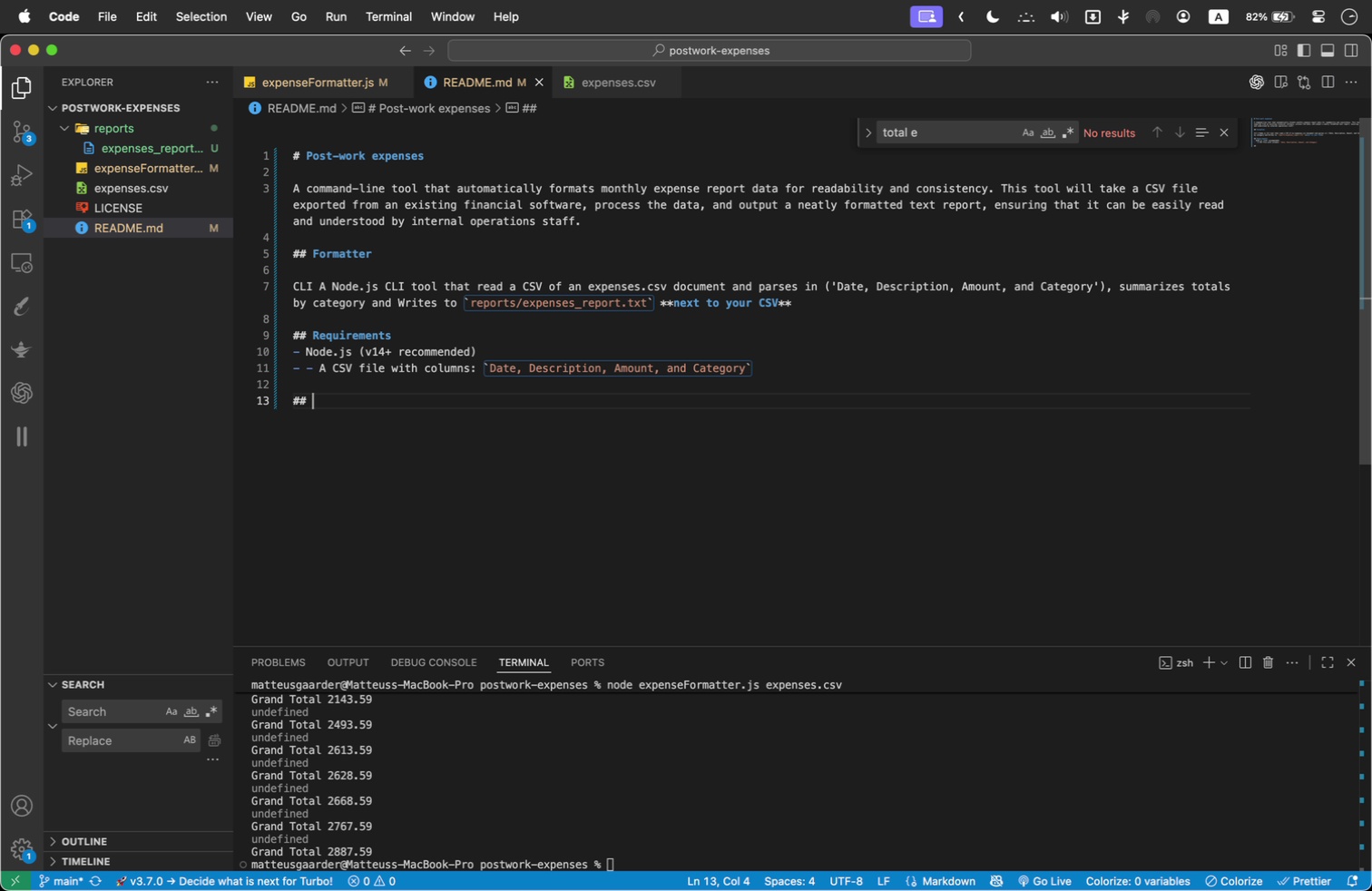 
type(33 Usage )
 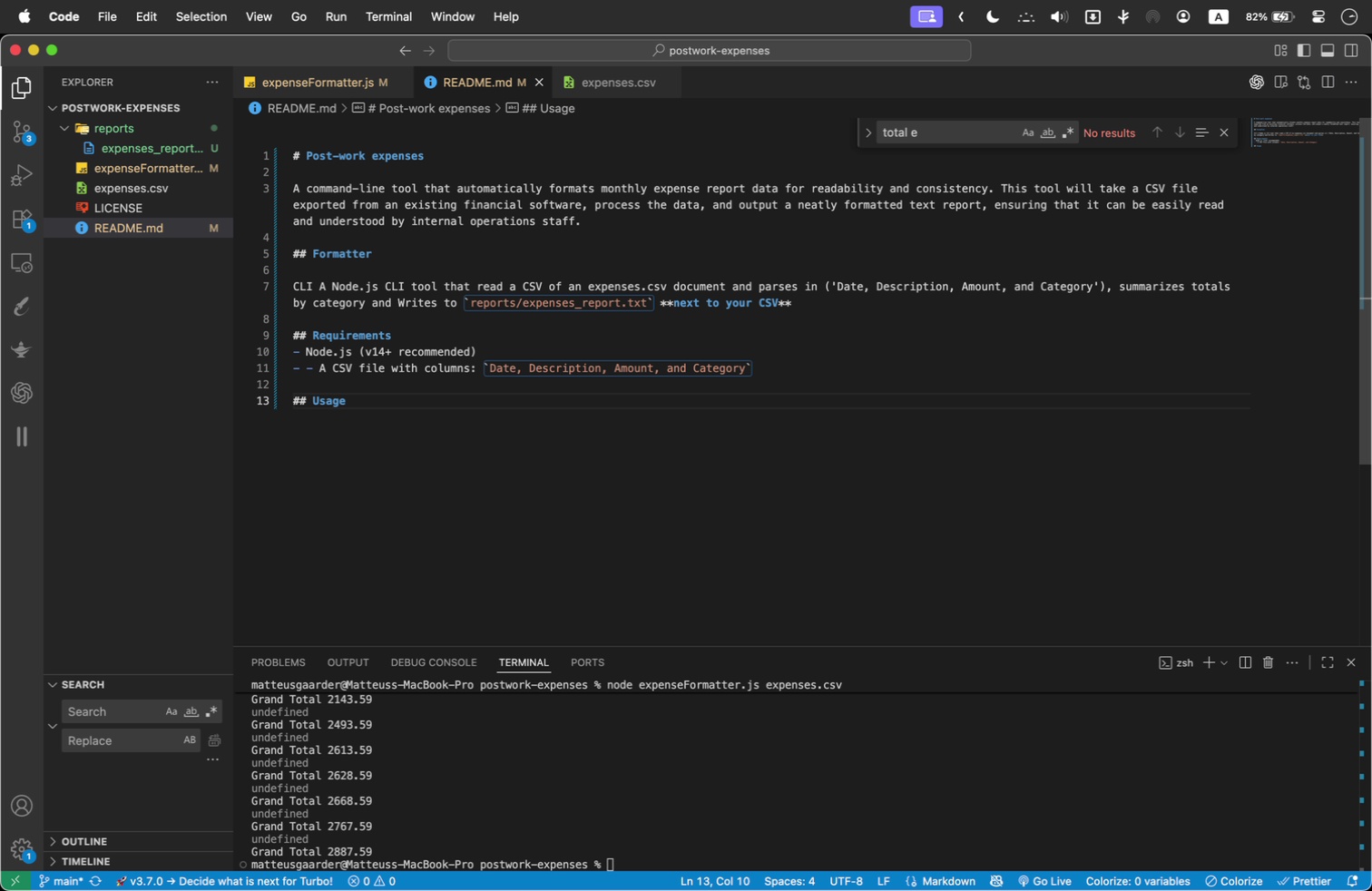 
key(Enter)
 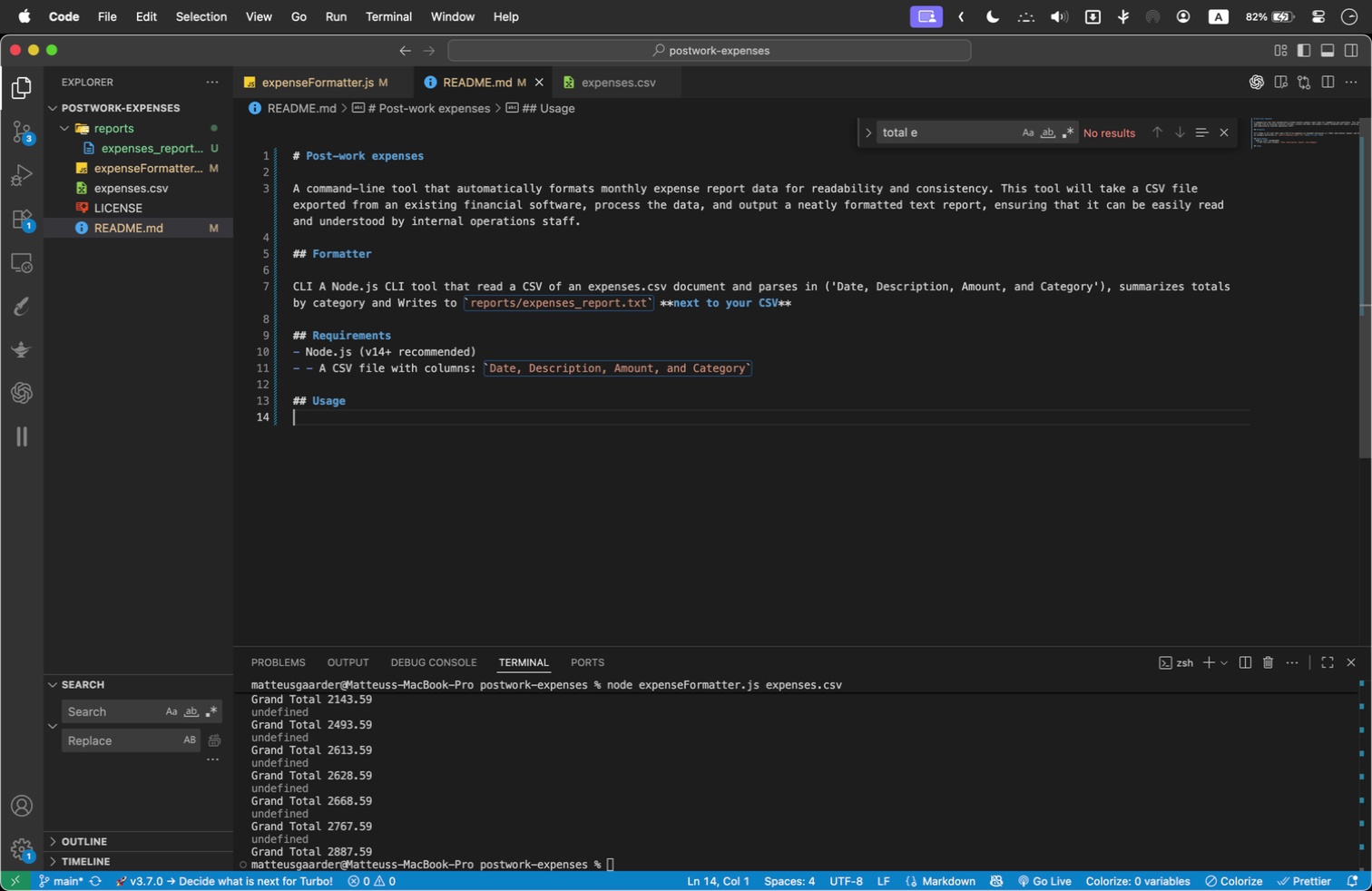 
key(Enter)
 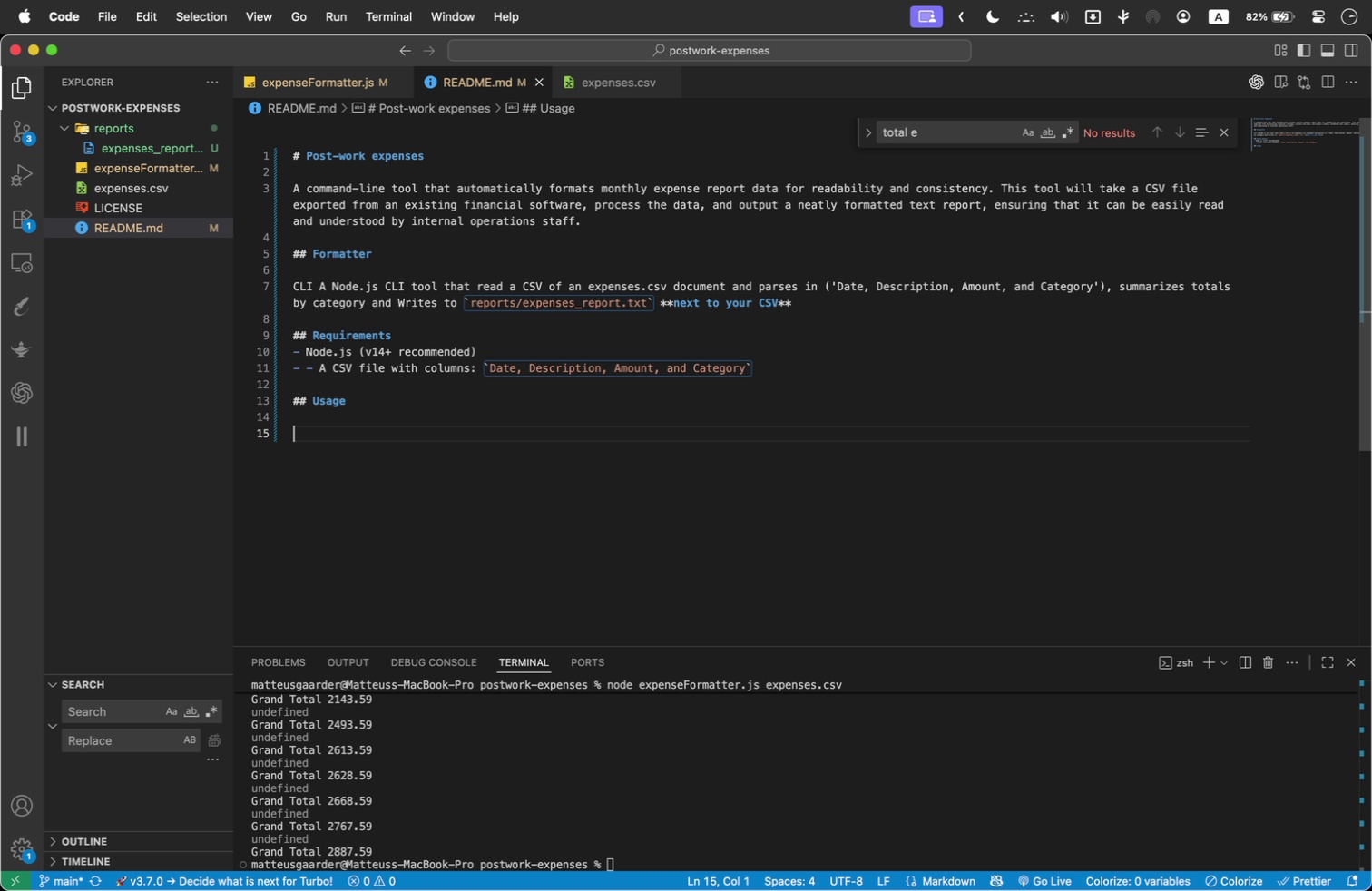 
type(From the project directory:)
 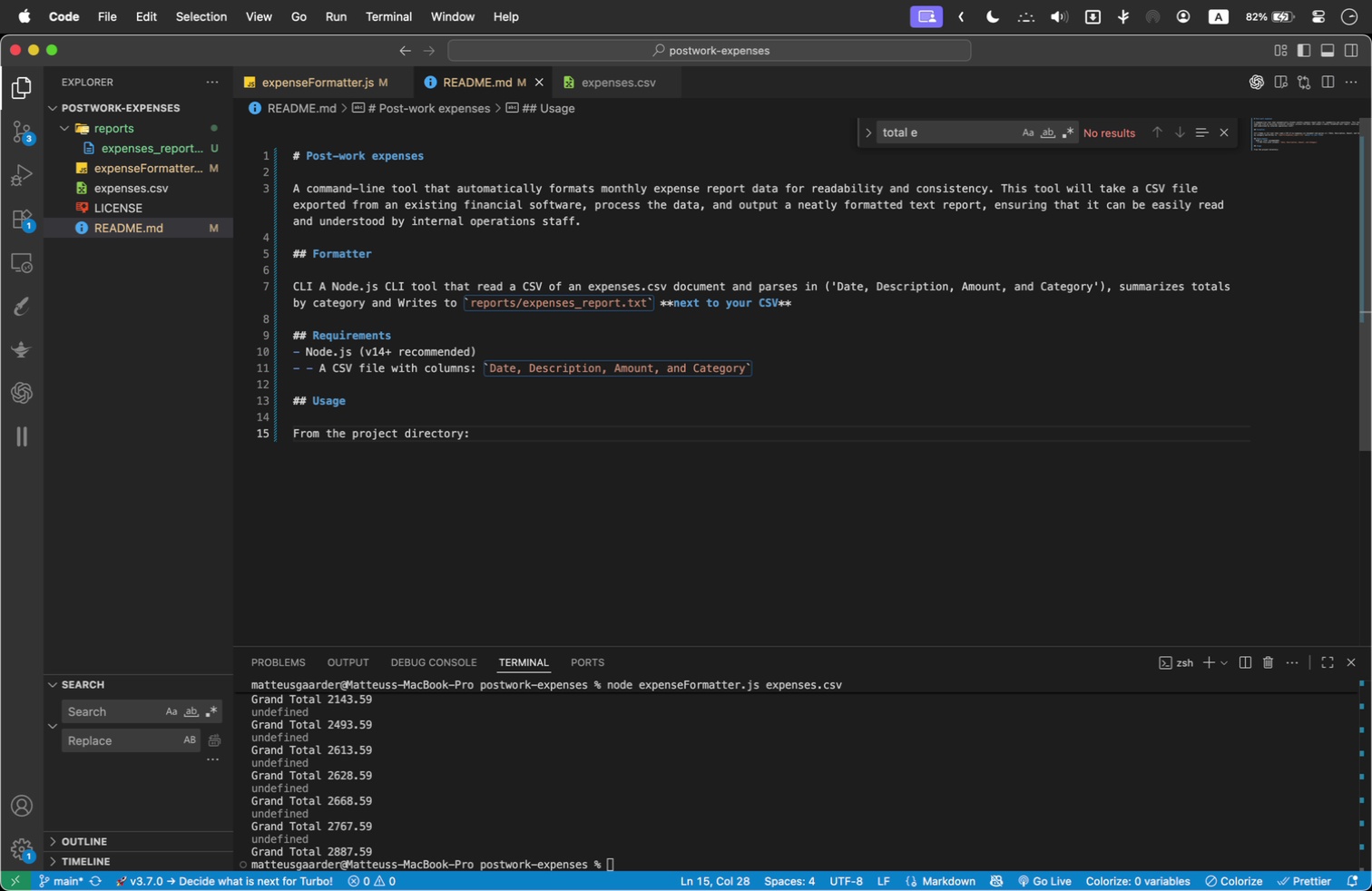 
 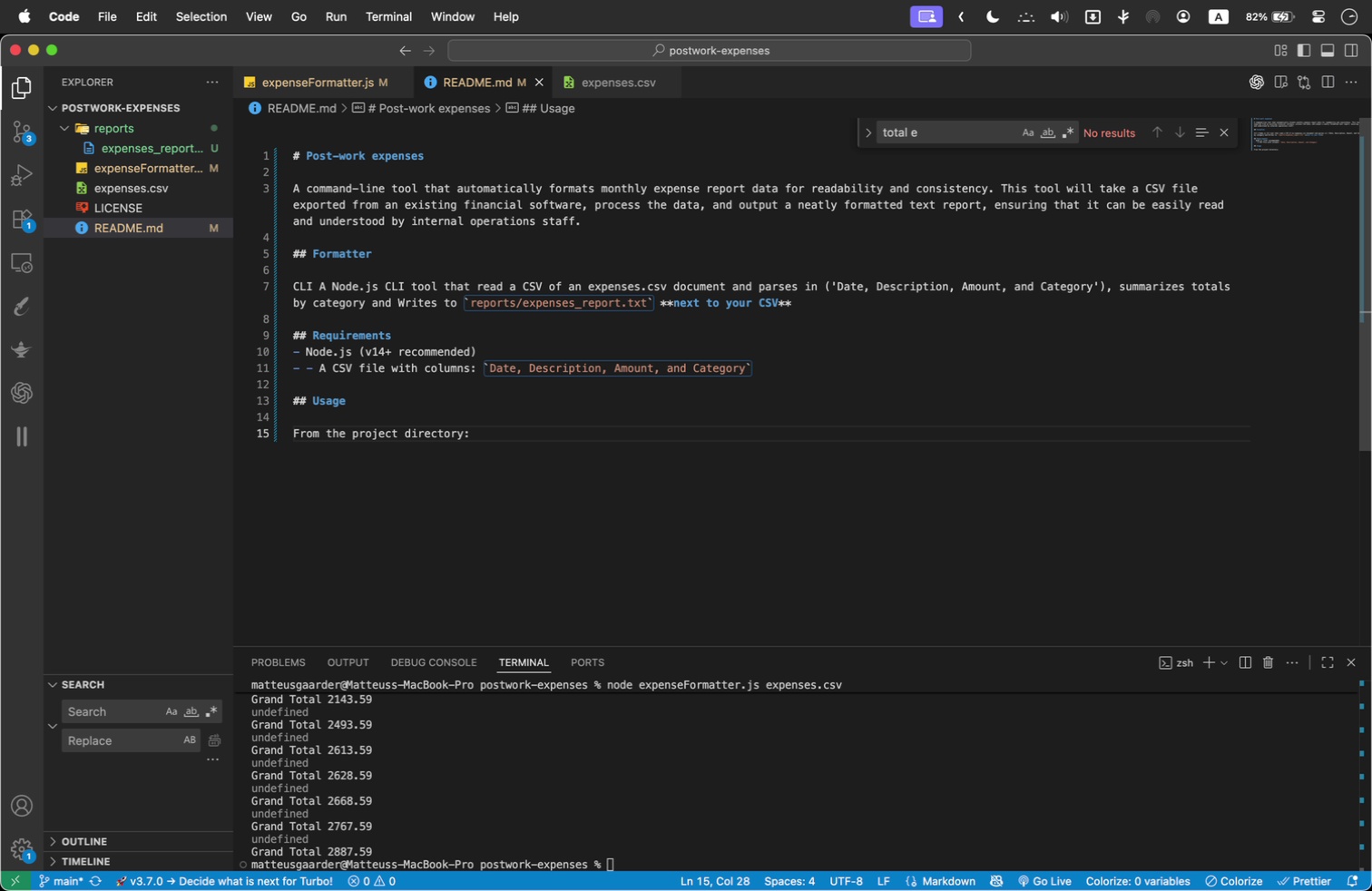 
key(Enter)
 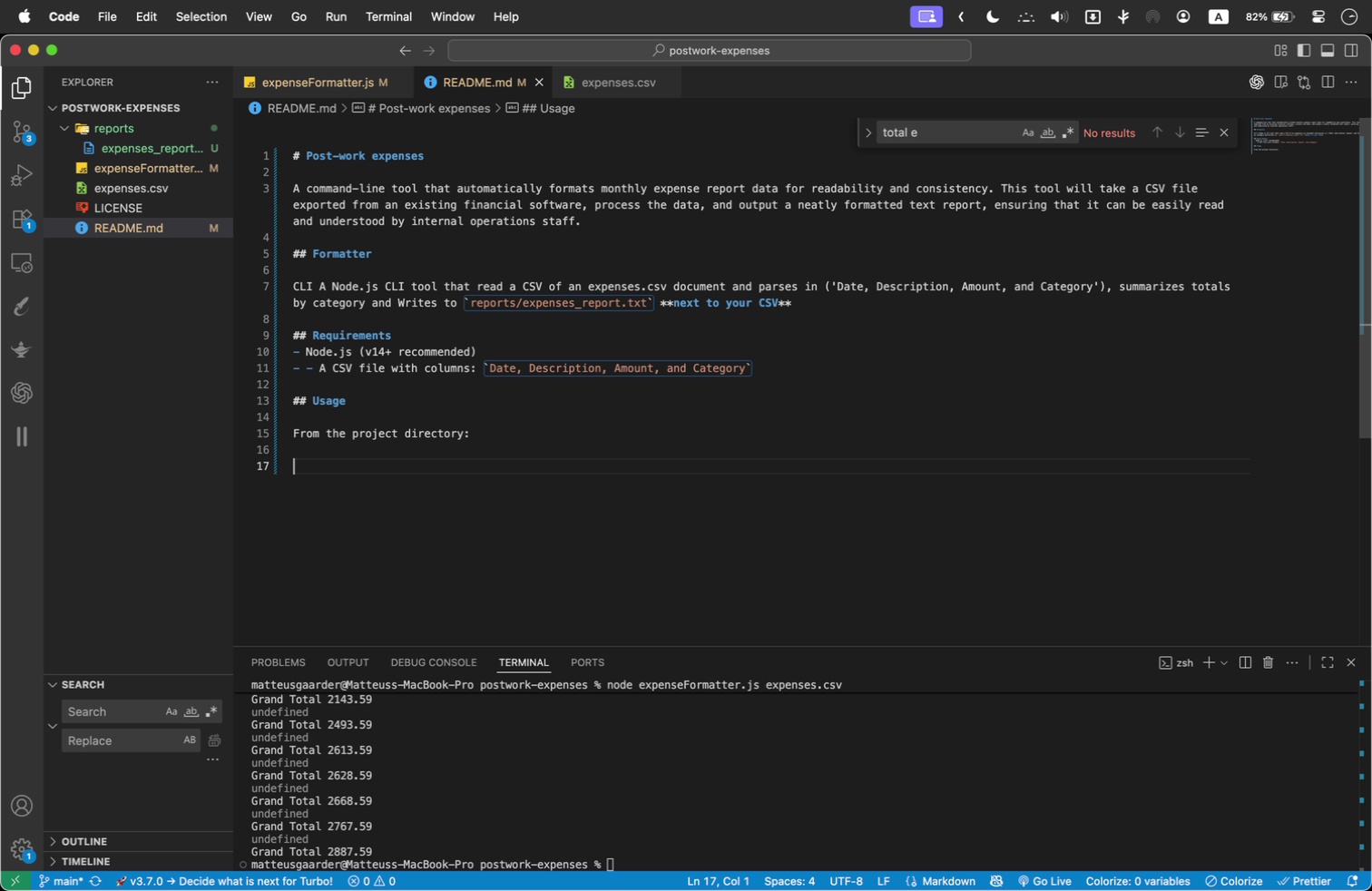 
key(Enter)
 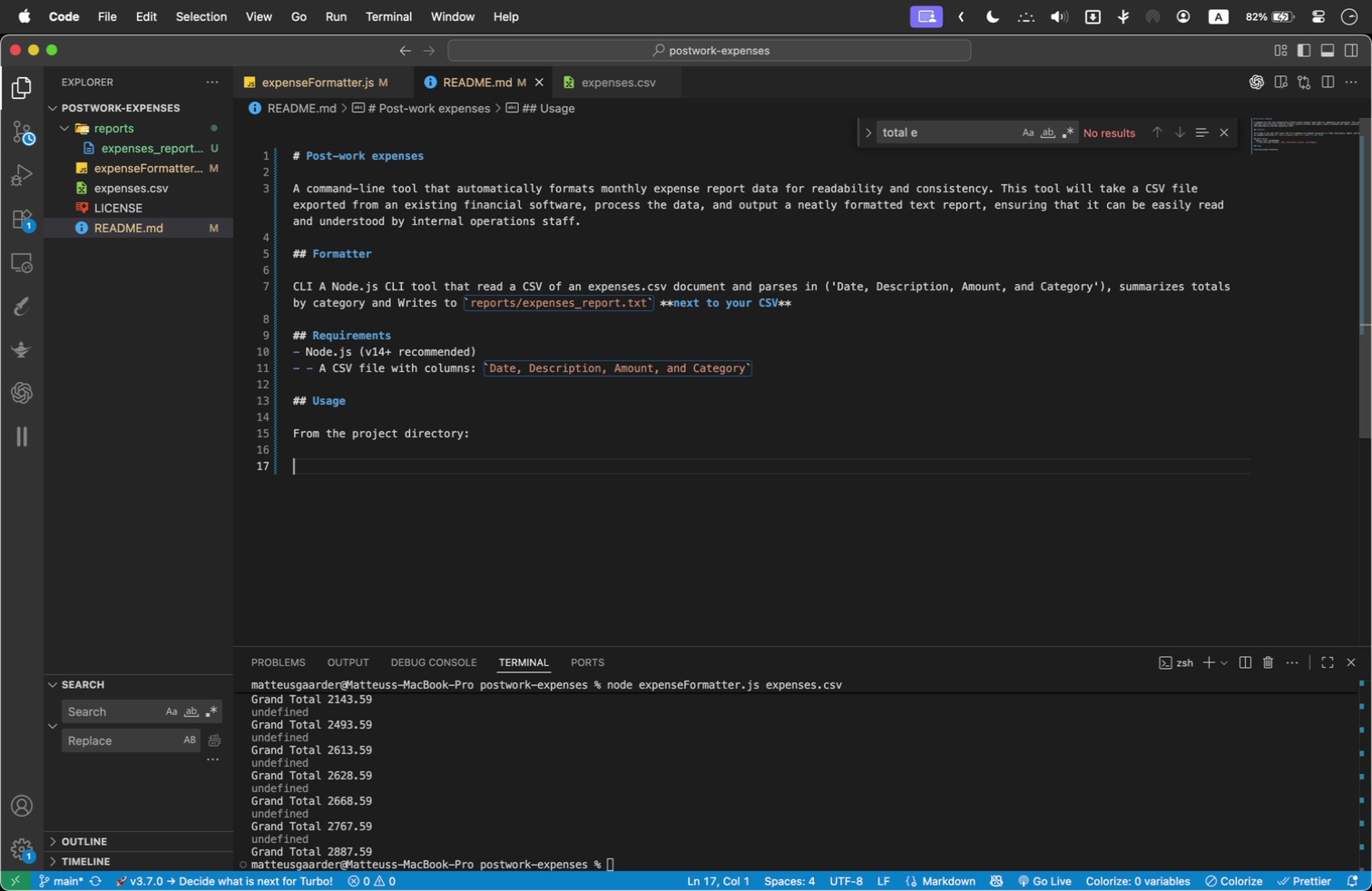 
type(`node expenseFormatter.js path/to/your/expenses.cs)
 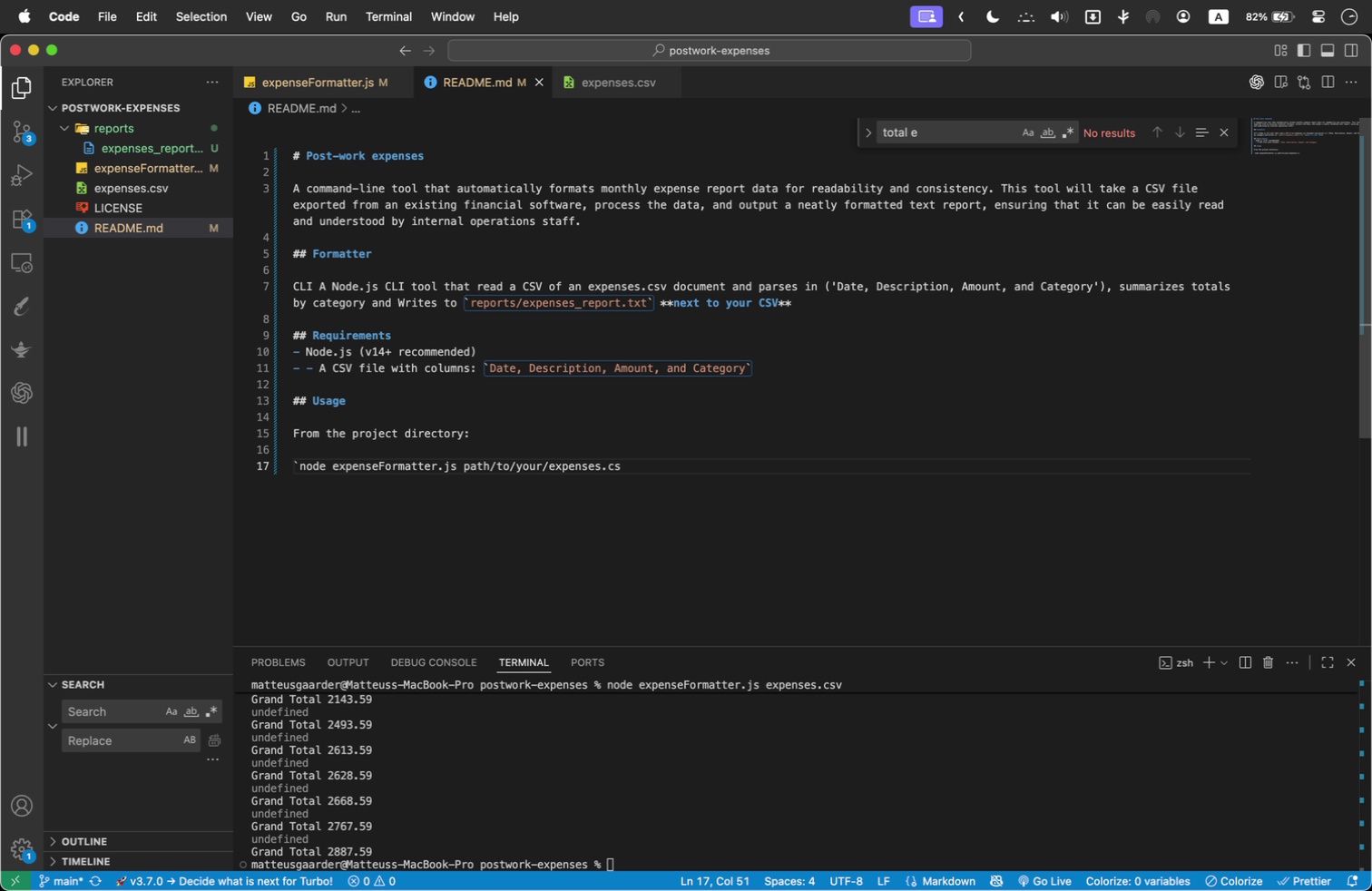 
hold_key(key=Backspace, duration=1.51)
 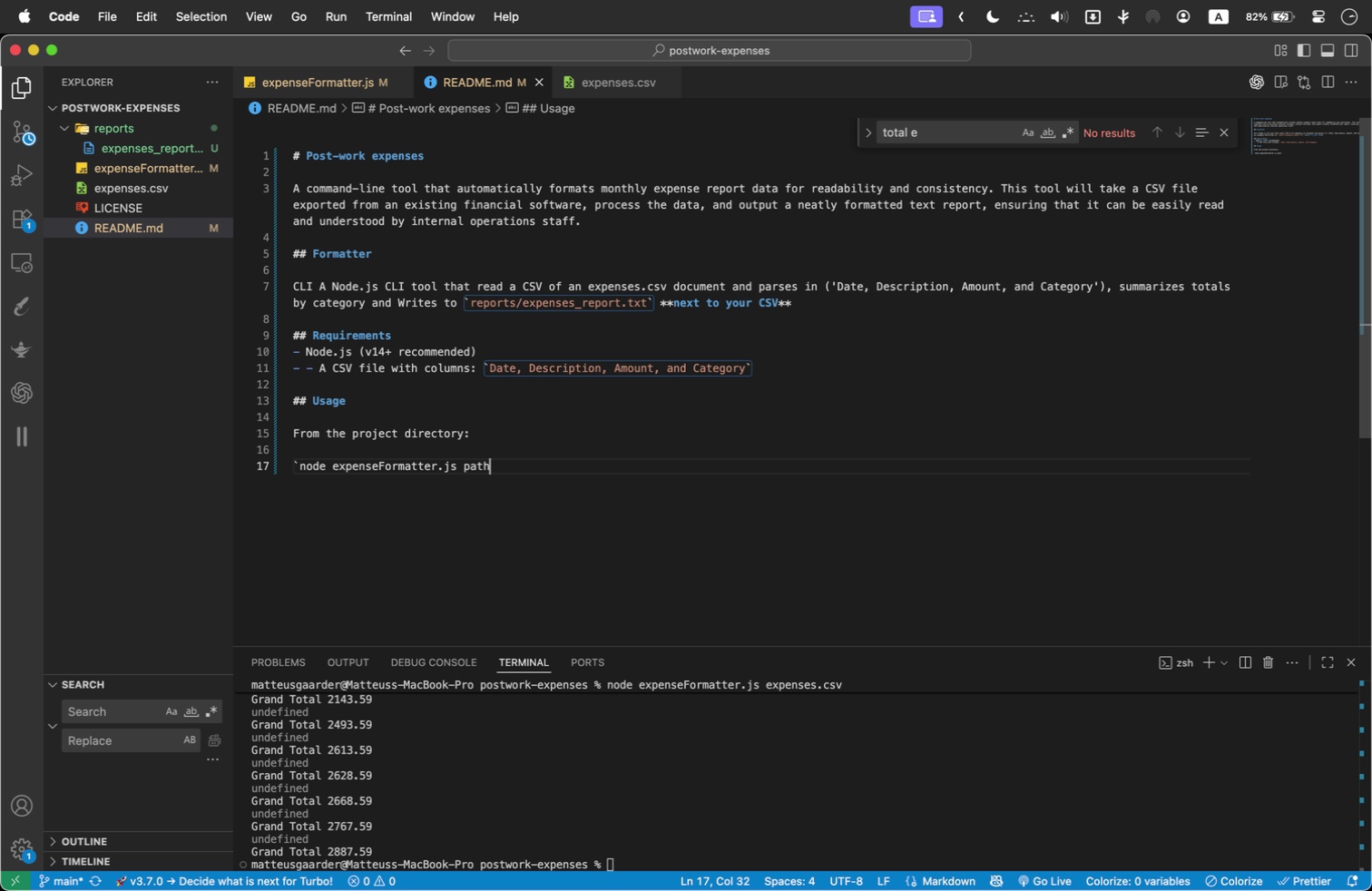 
hold_key(key=Backspace, duration=0.65)
 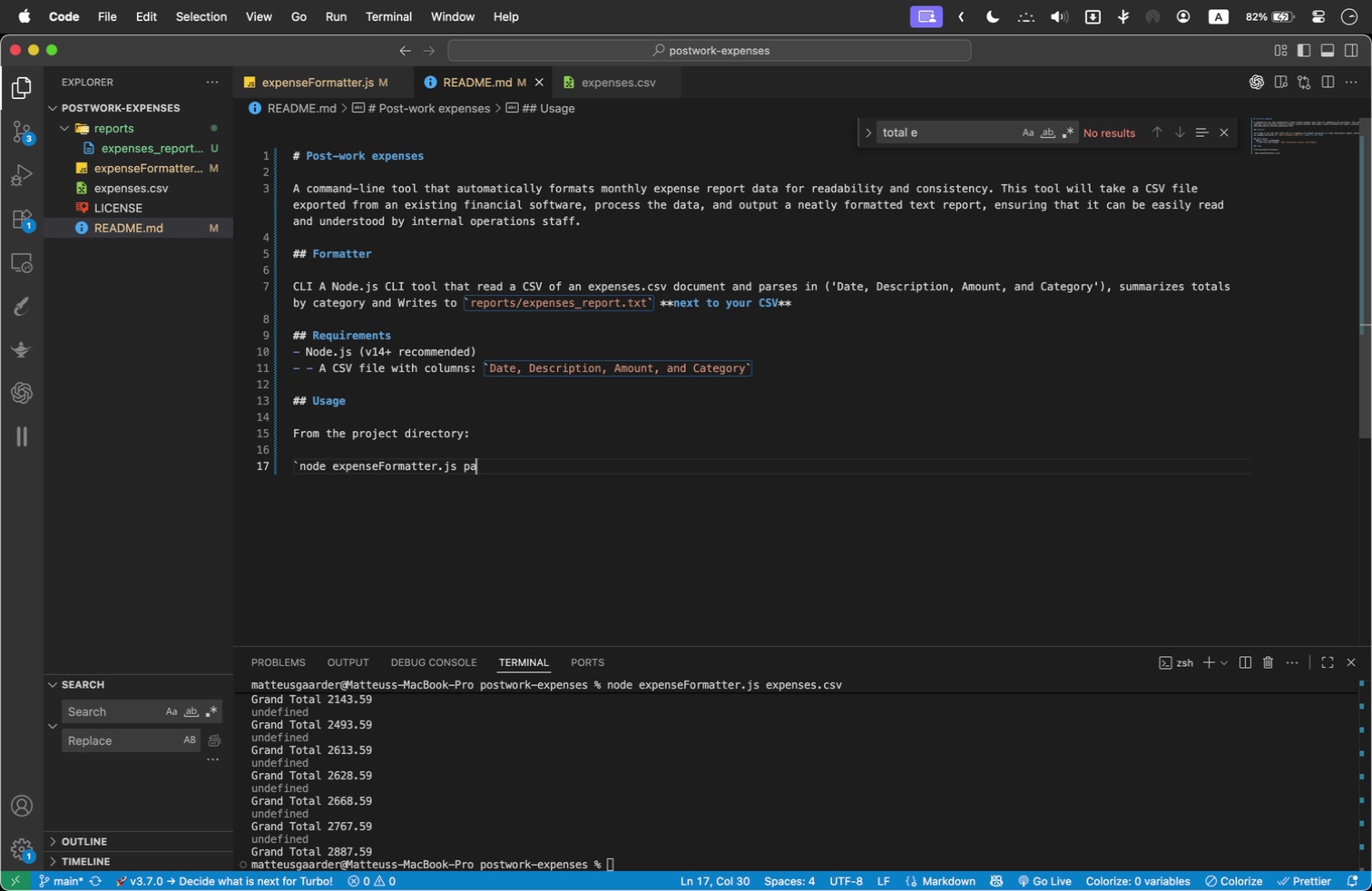 
key(Backspace)
key(Backspace)
key(Backspace)
type(<expenses.csv> (name of the file)
 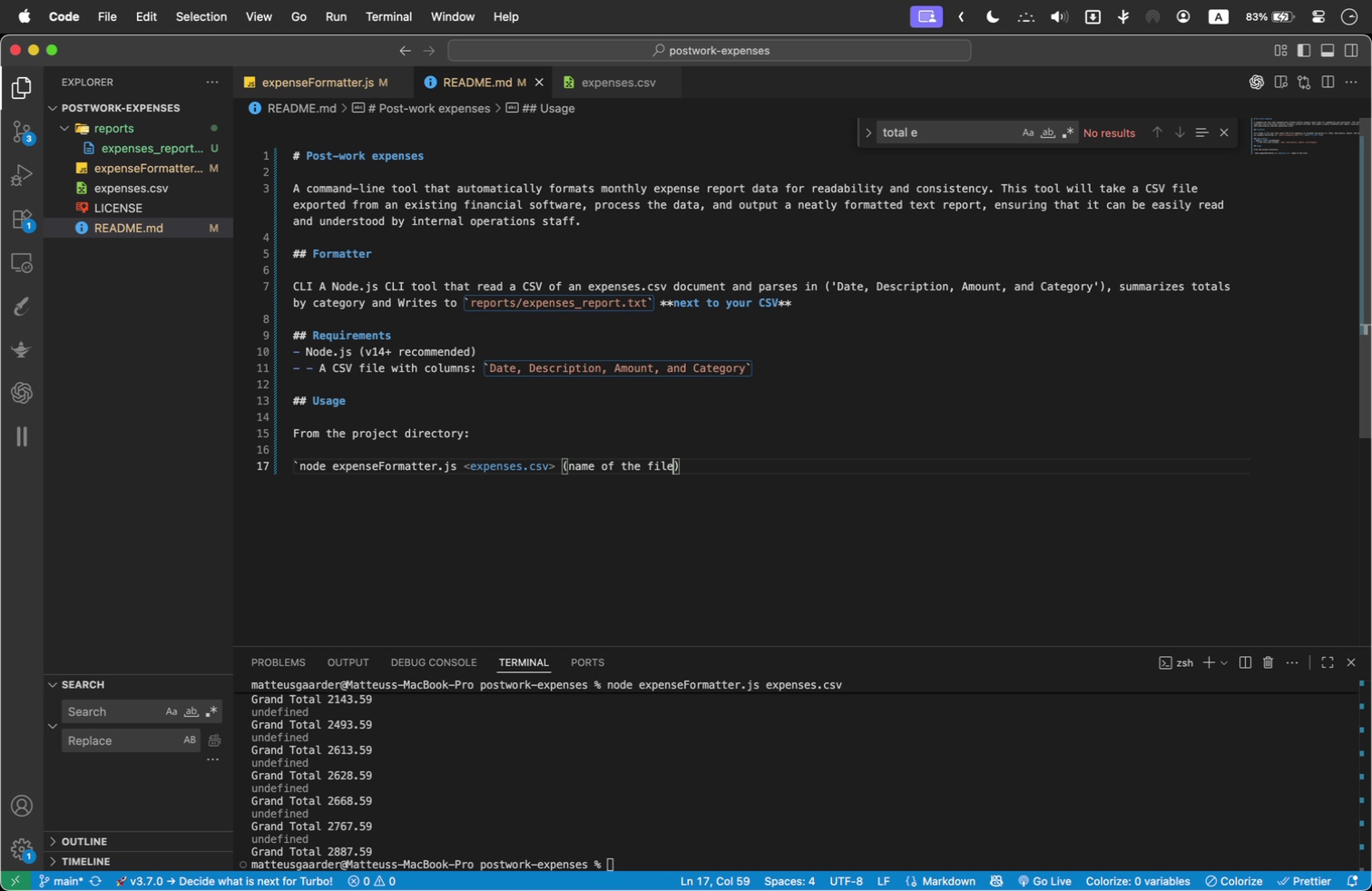 
key(ArrowRight)
 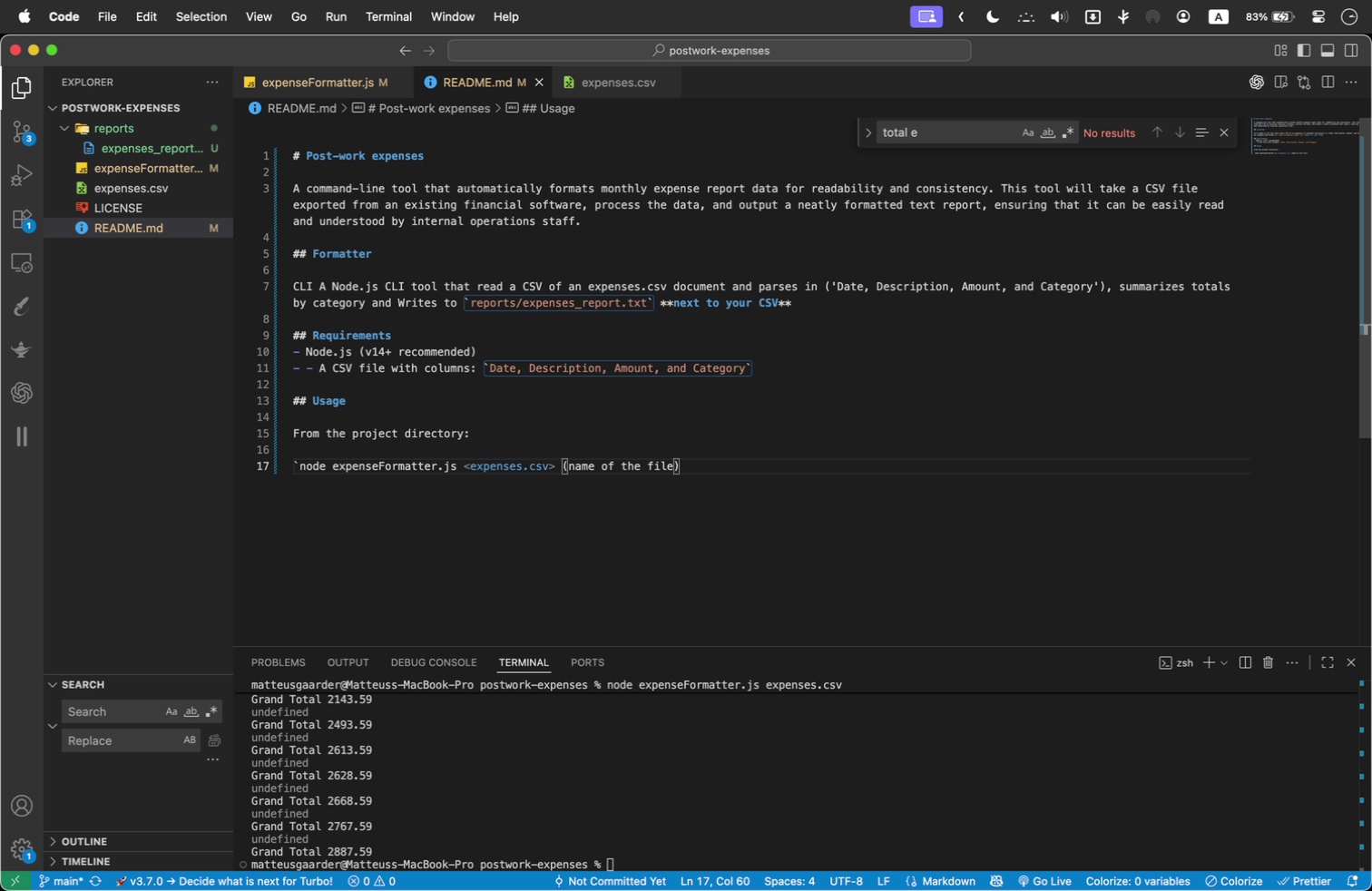 
key(Backquote)
 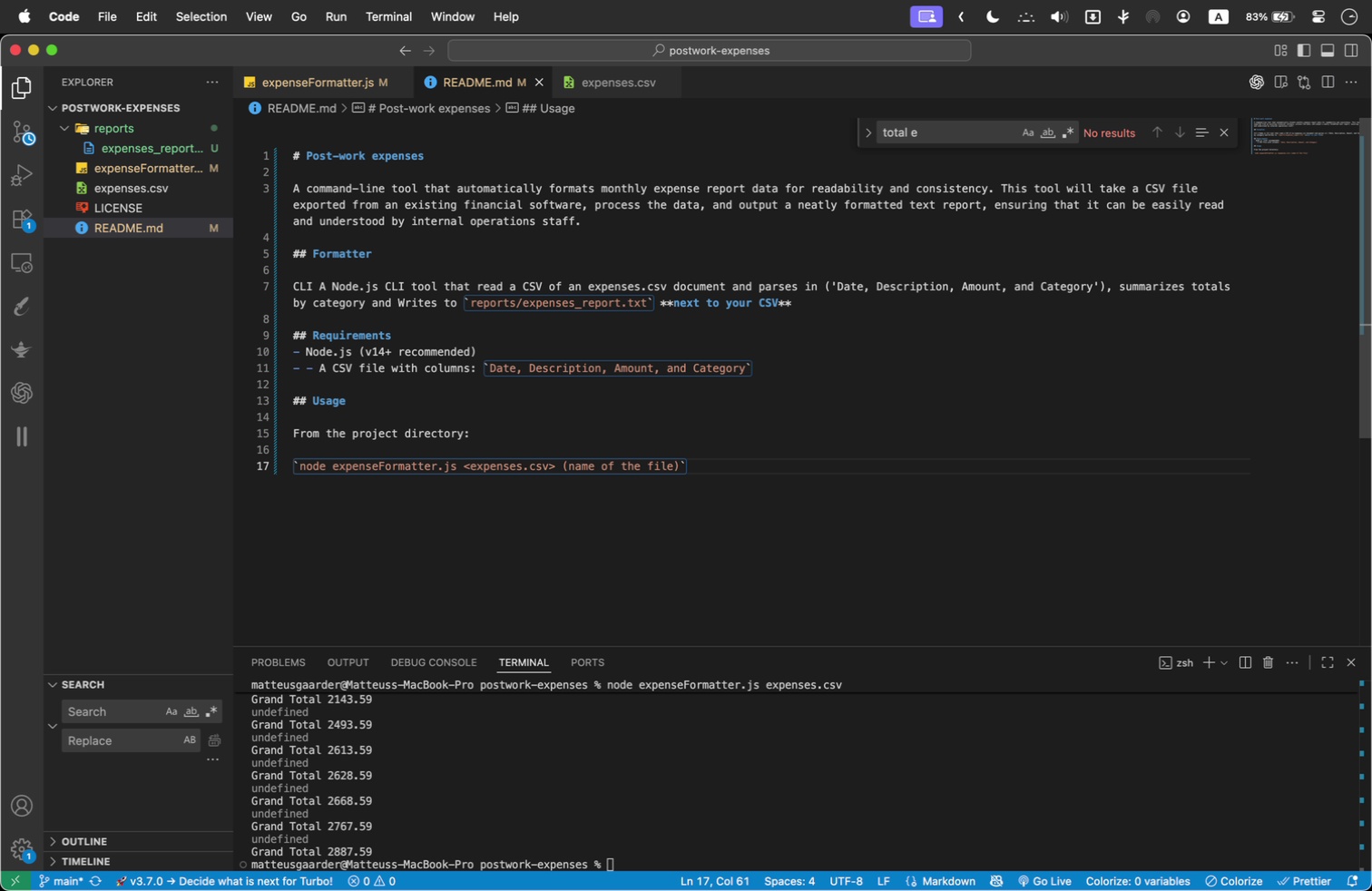 
key(Enter)
 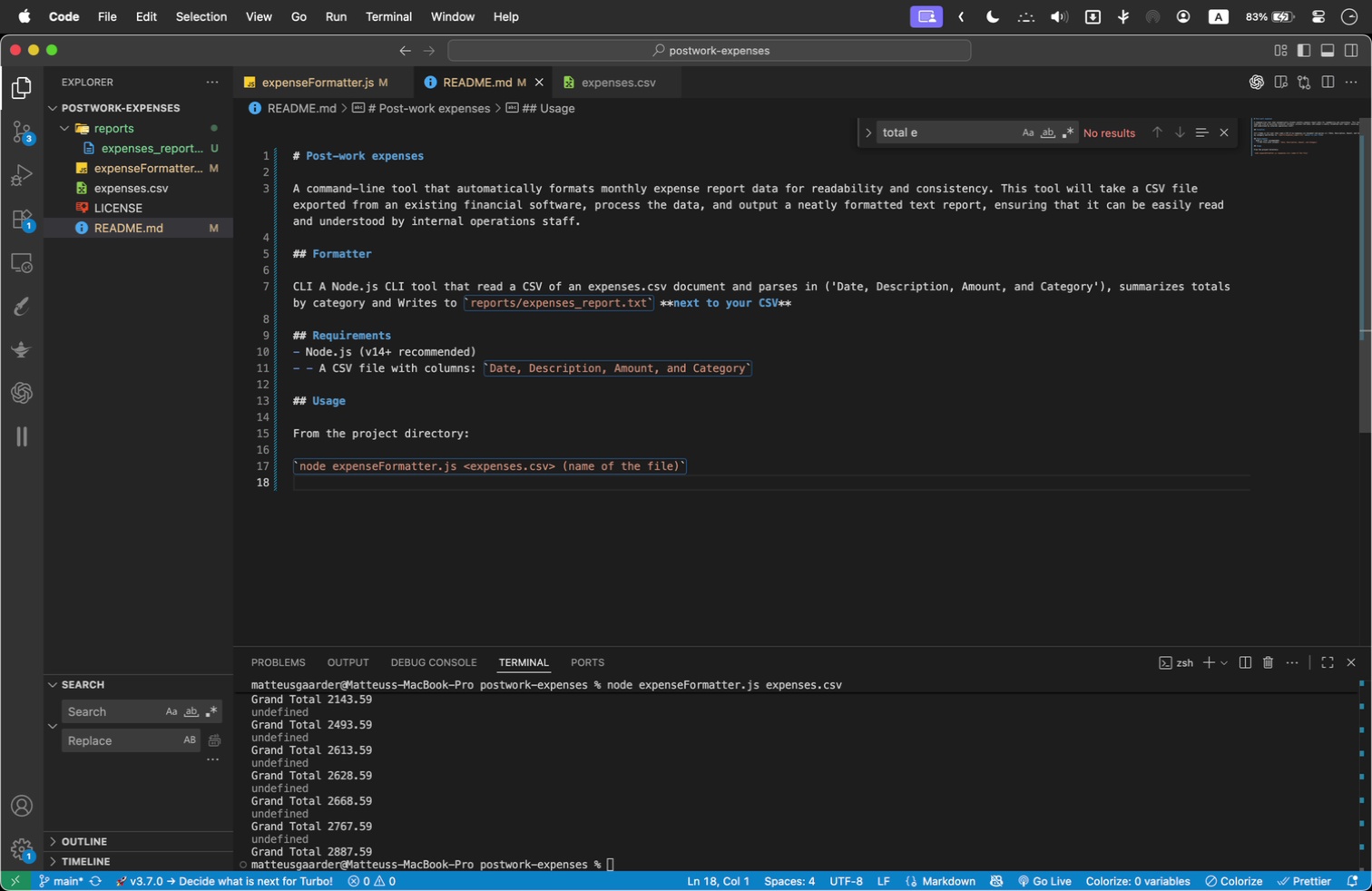 
type( You'll see a report printed to the reports folder of the repository )
key(Backspace)
 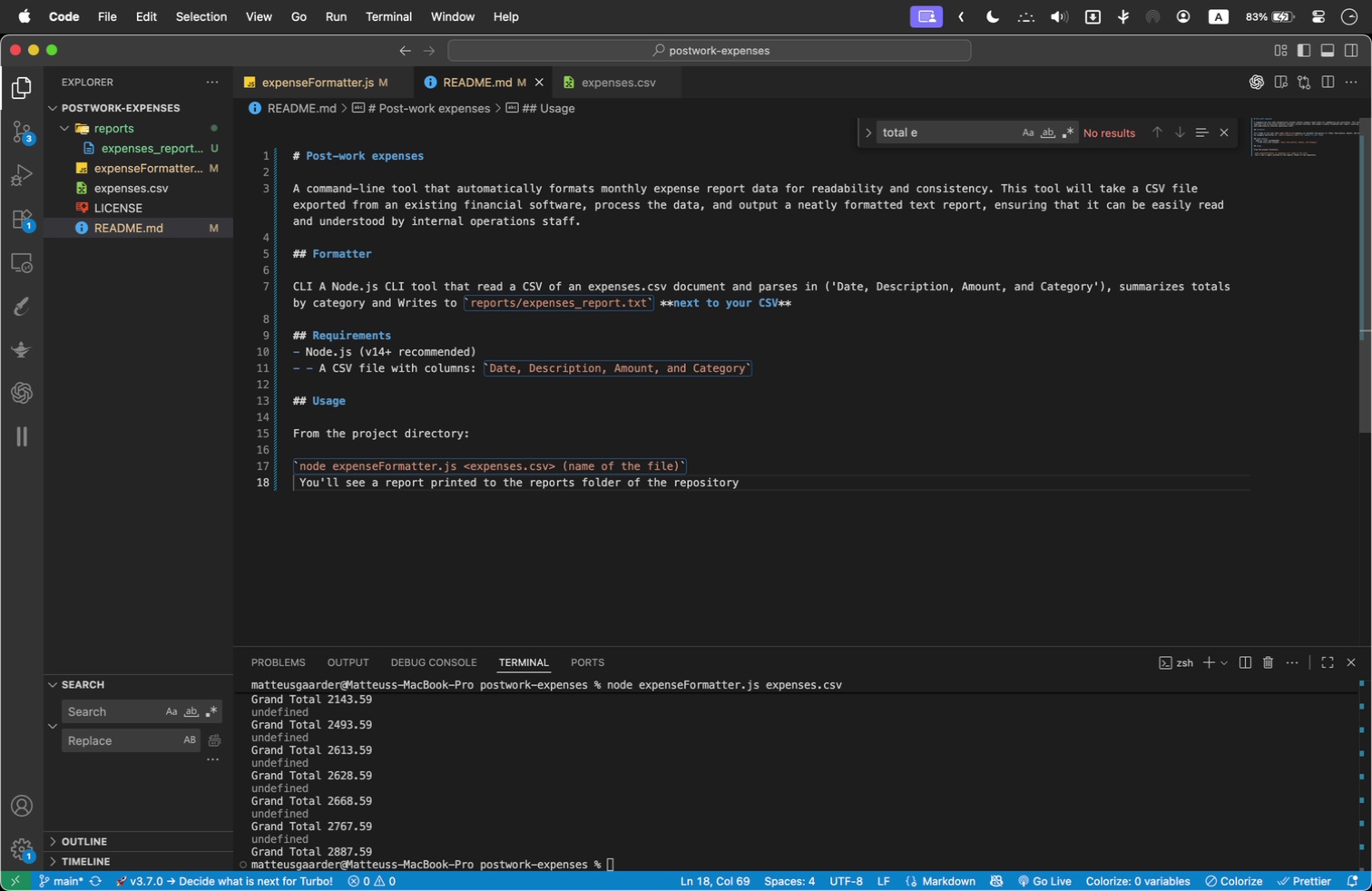 
key(Enter)
 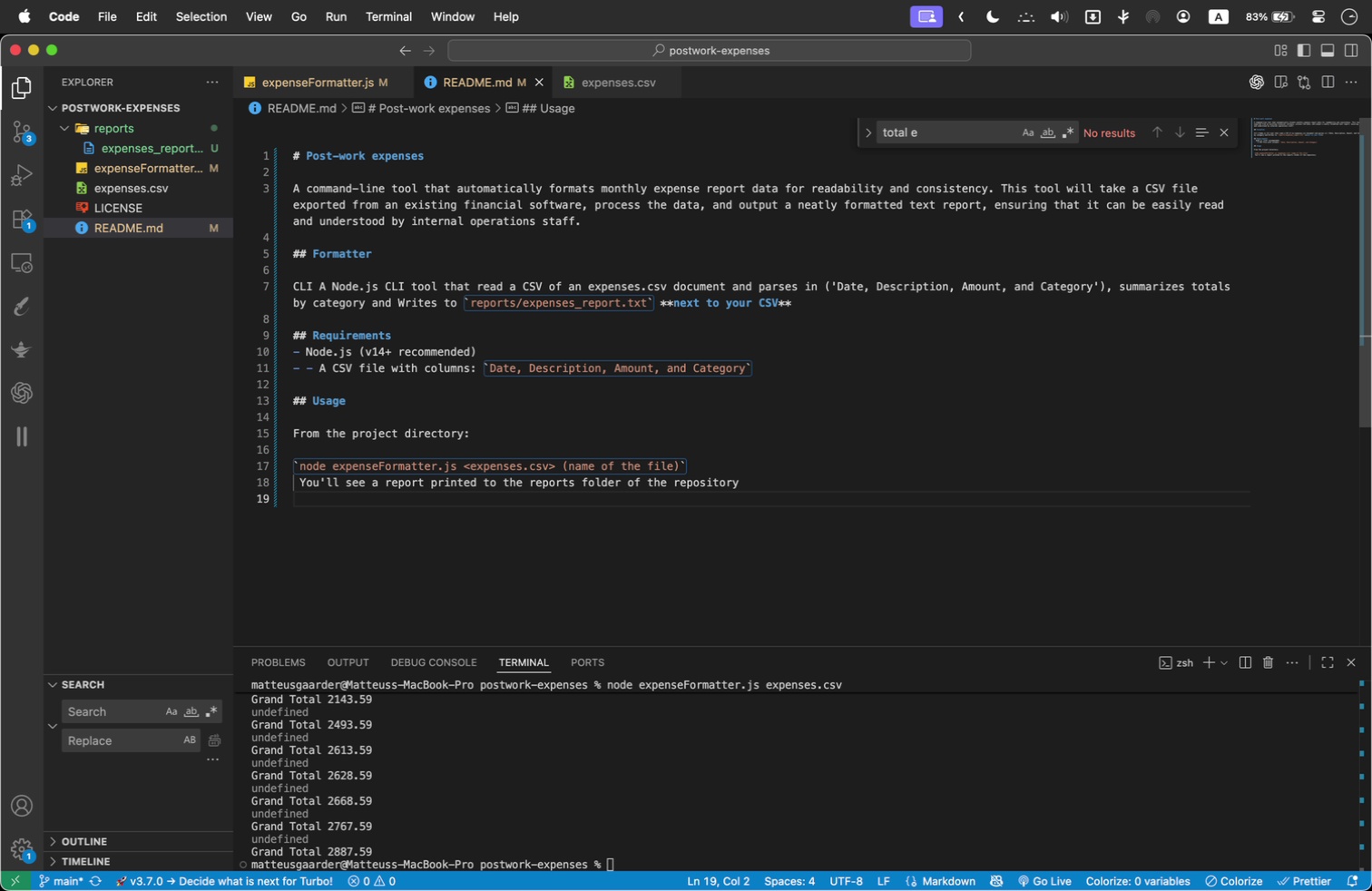 
key(Enter)
 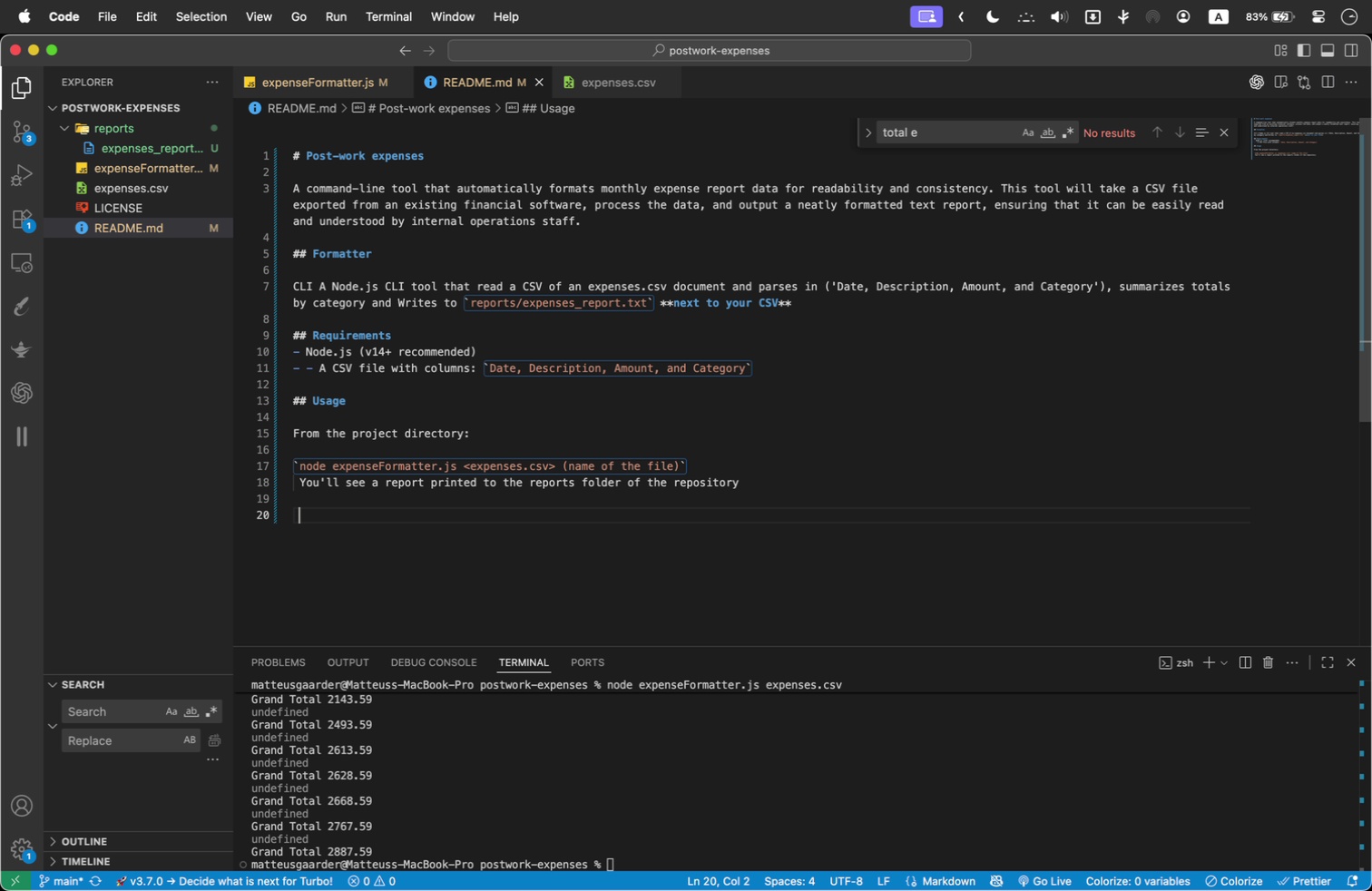 
wait(5.52)
 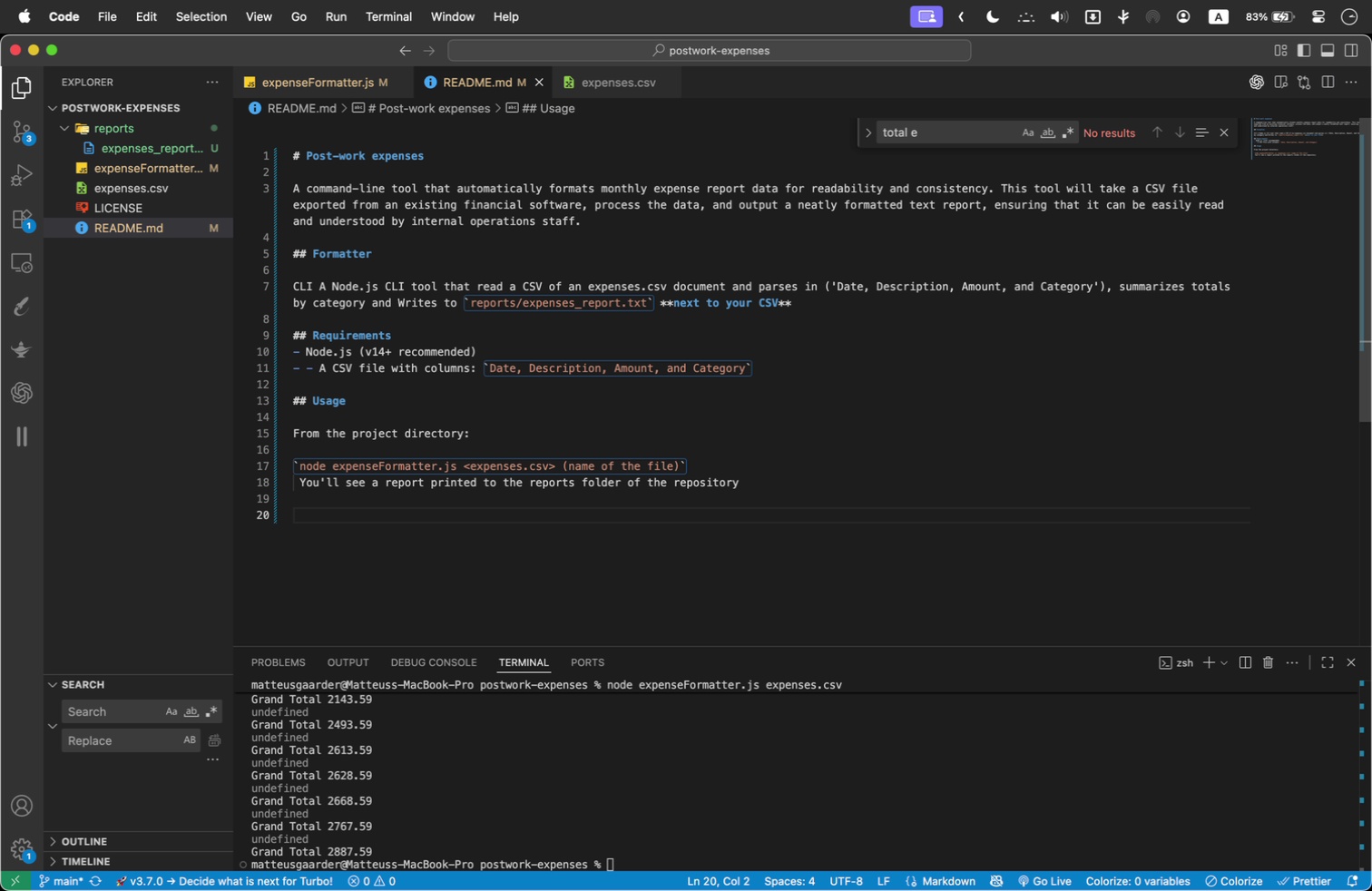 
type(Please export to CSV from )
 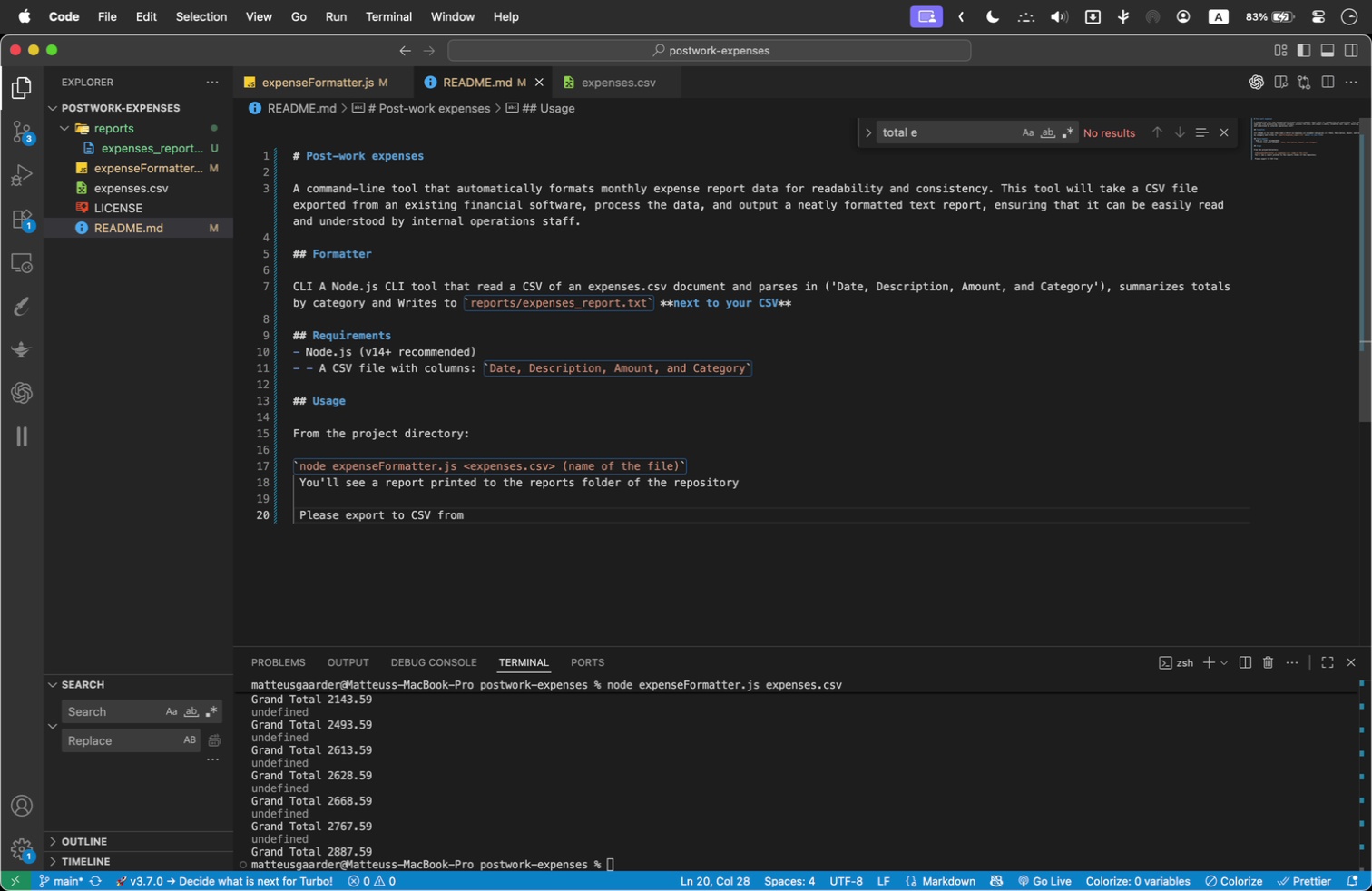 
type(your financial software of)
key(Backspace)
type(r the script will throw an error.)
 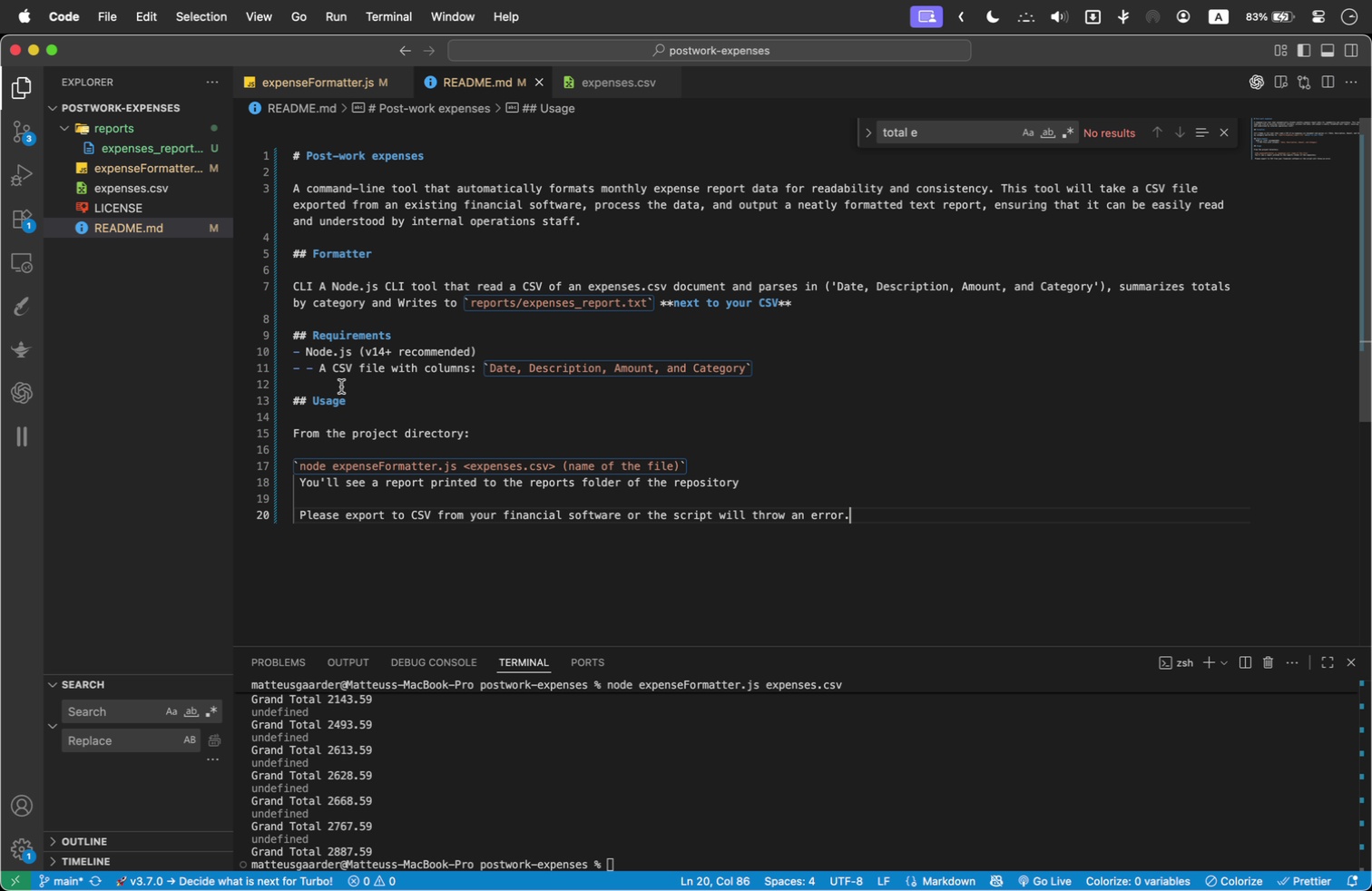 
scroll: coordinate [424, 328], scroll_direction: up, amount: 2.0
 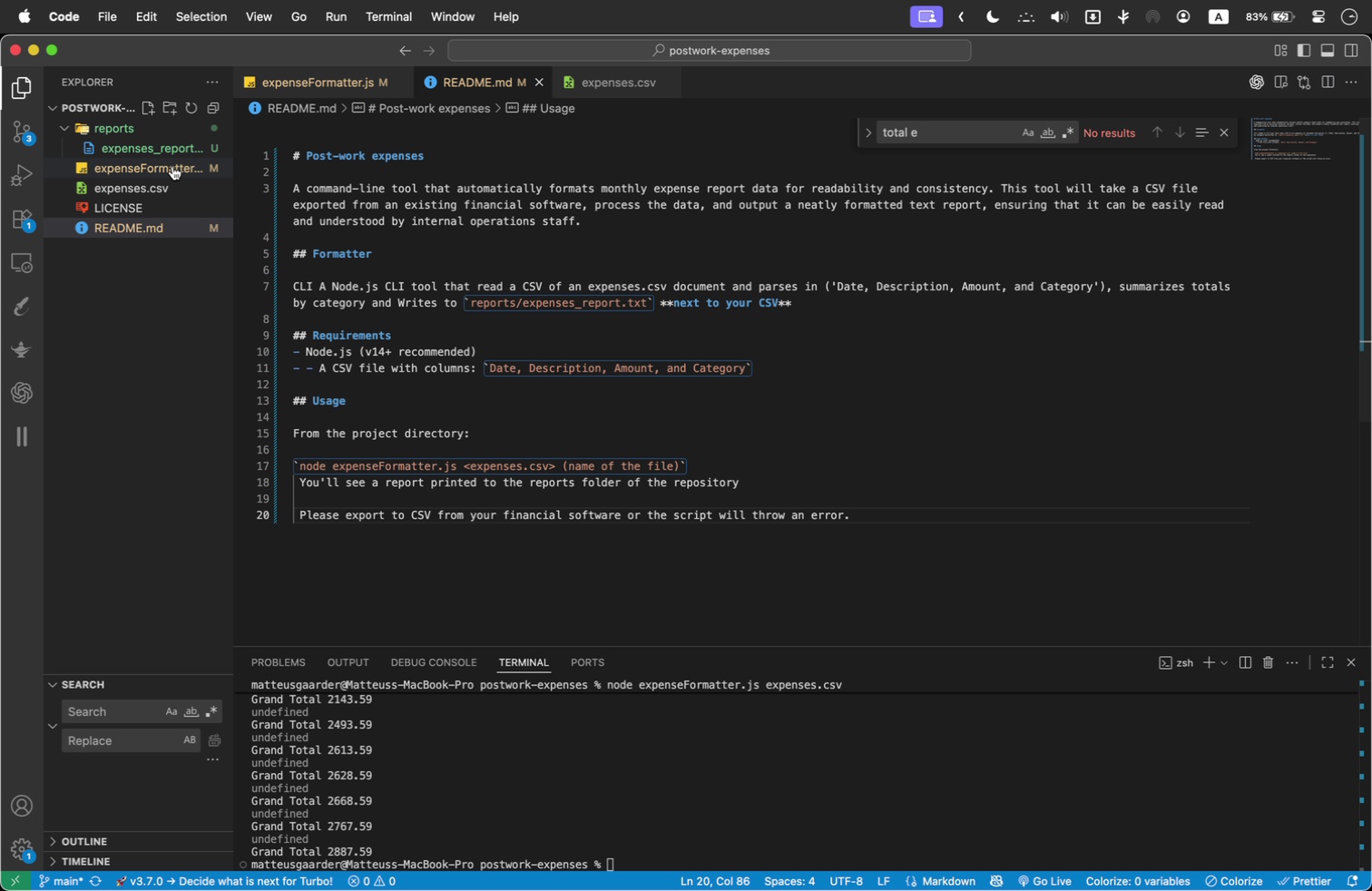 
left_click([172, 166])
 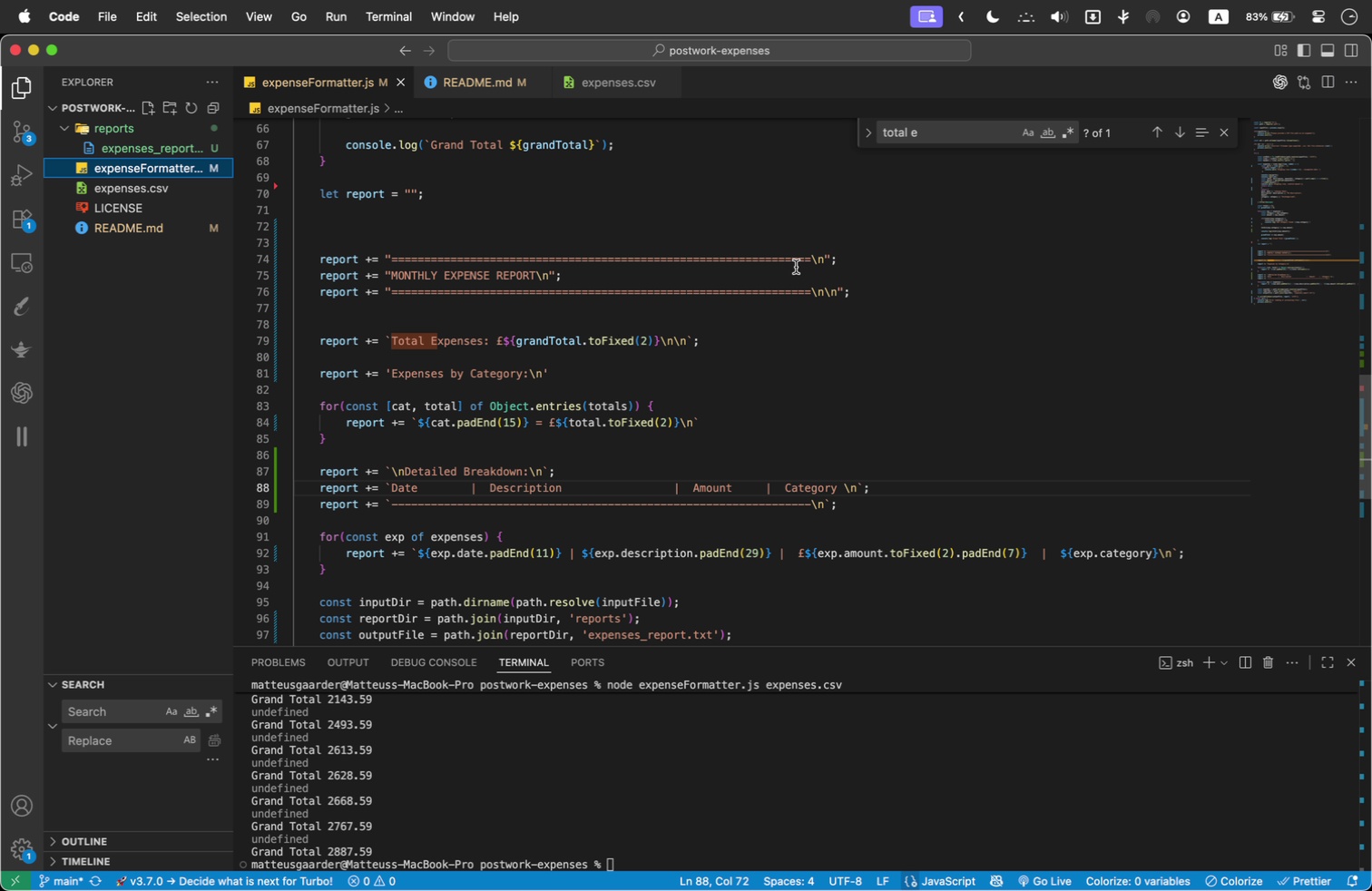 
scroll: coordinate [619, 289], scroll_direction: up, amount: 79.0
 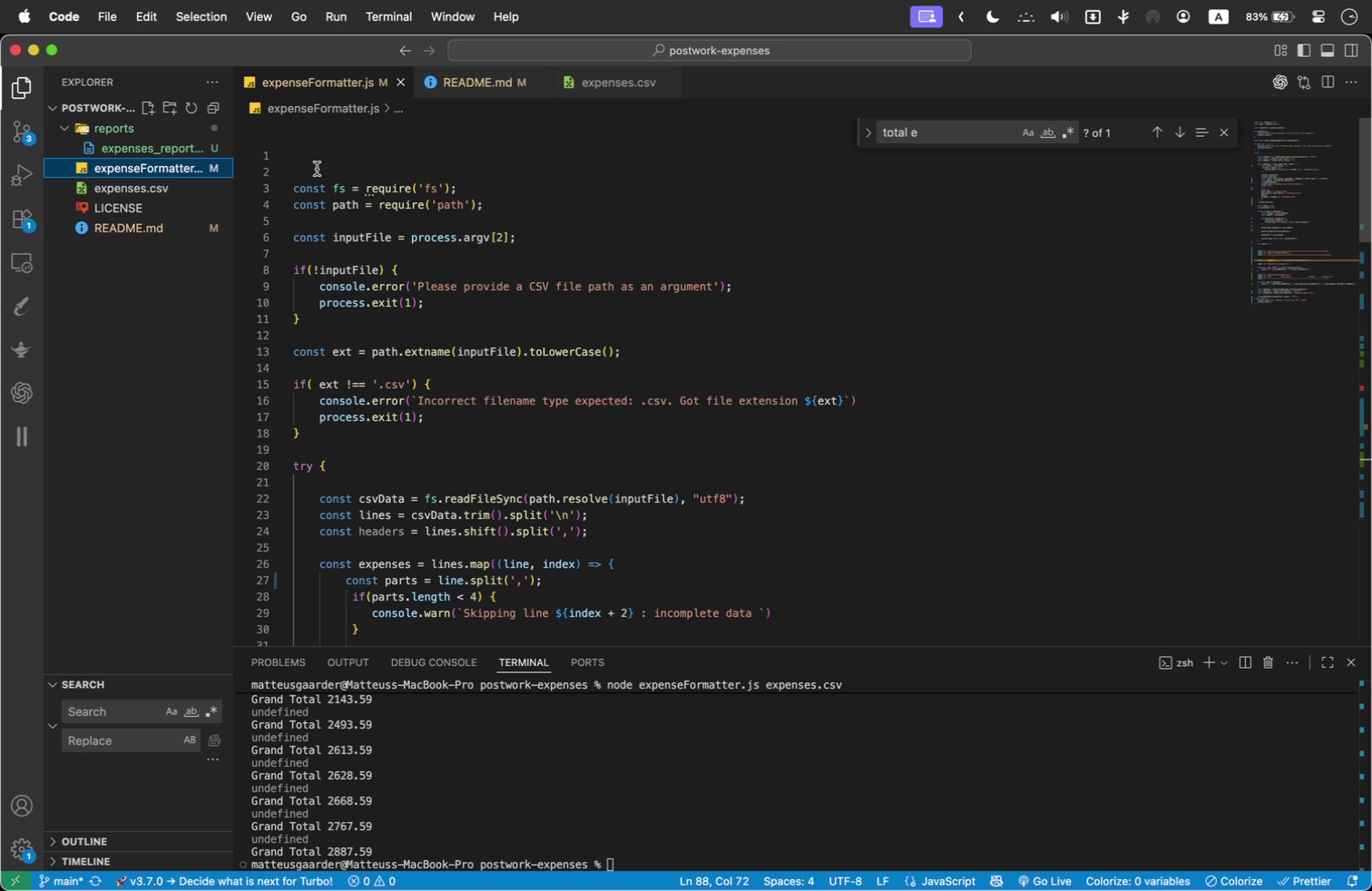 
left_click([323, 173])
 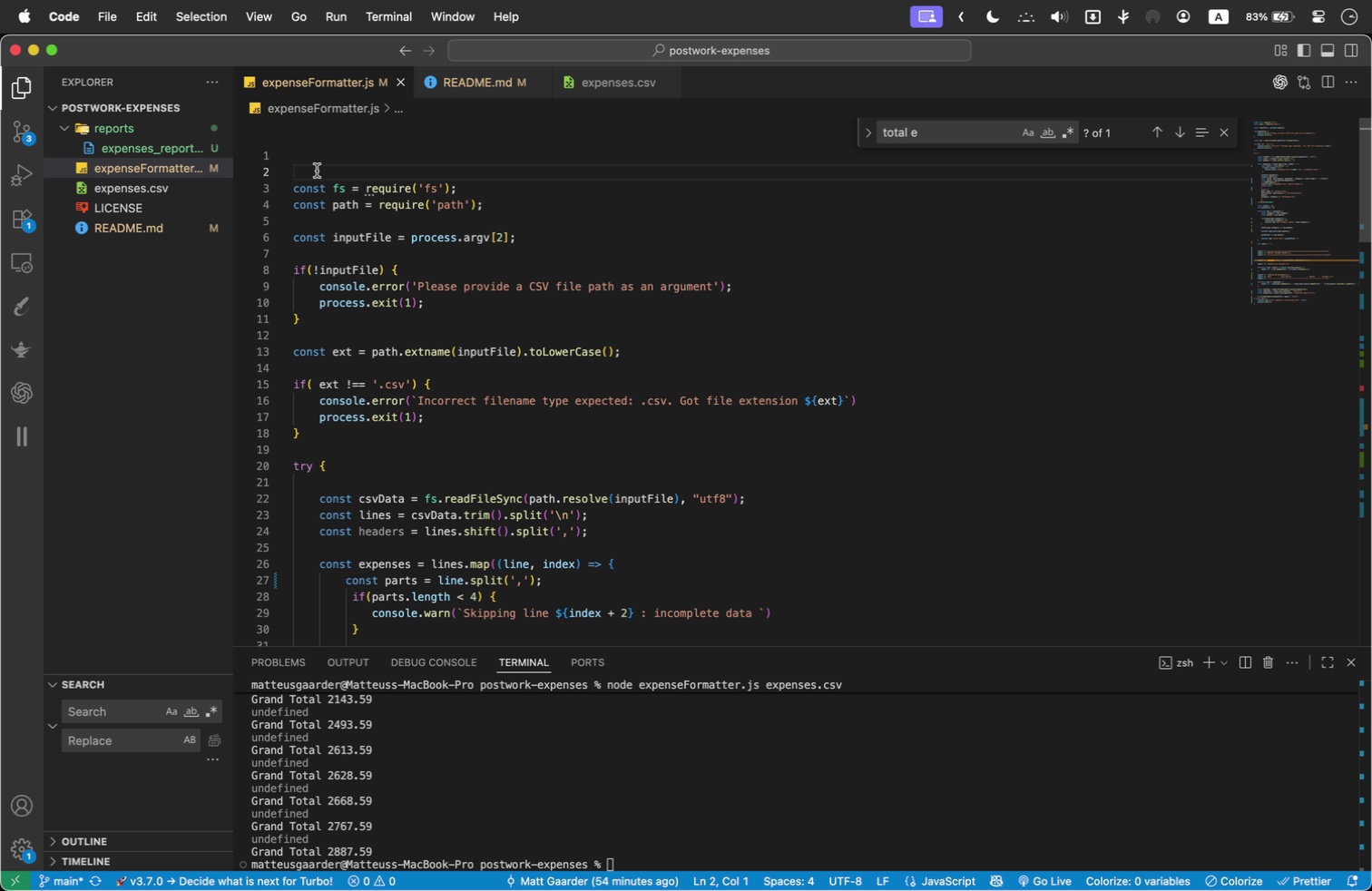 
wait(6.27)
 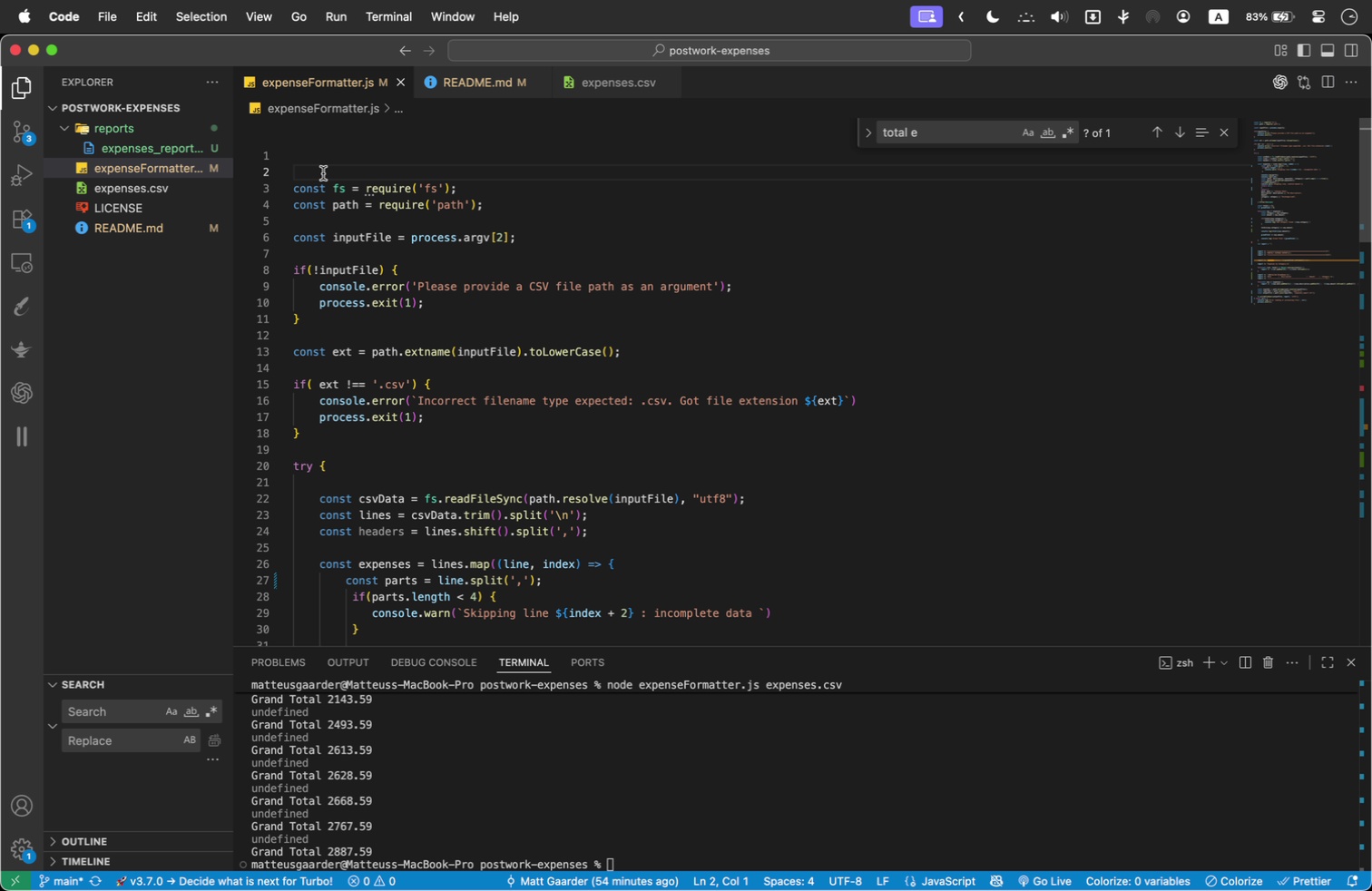 
left_click([548, 217])
 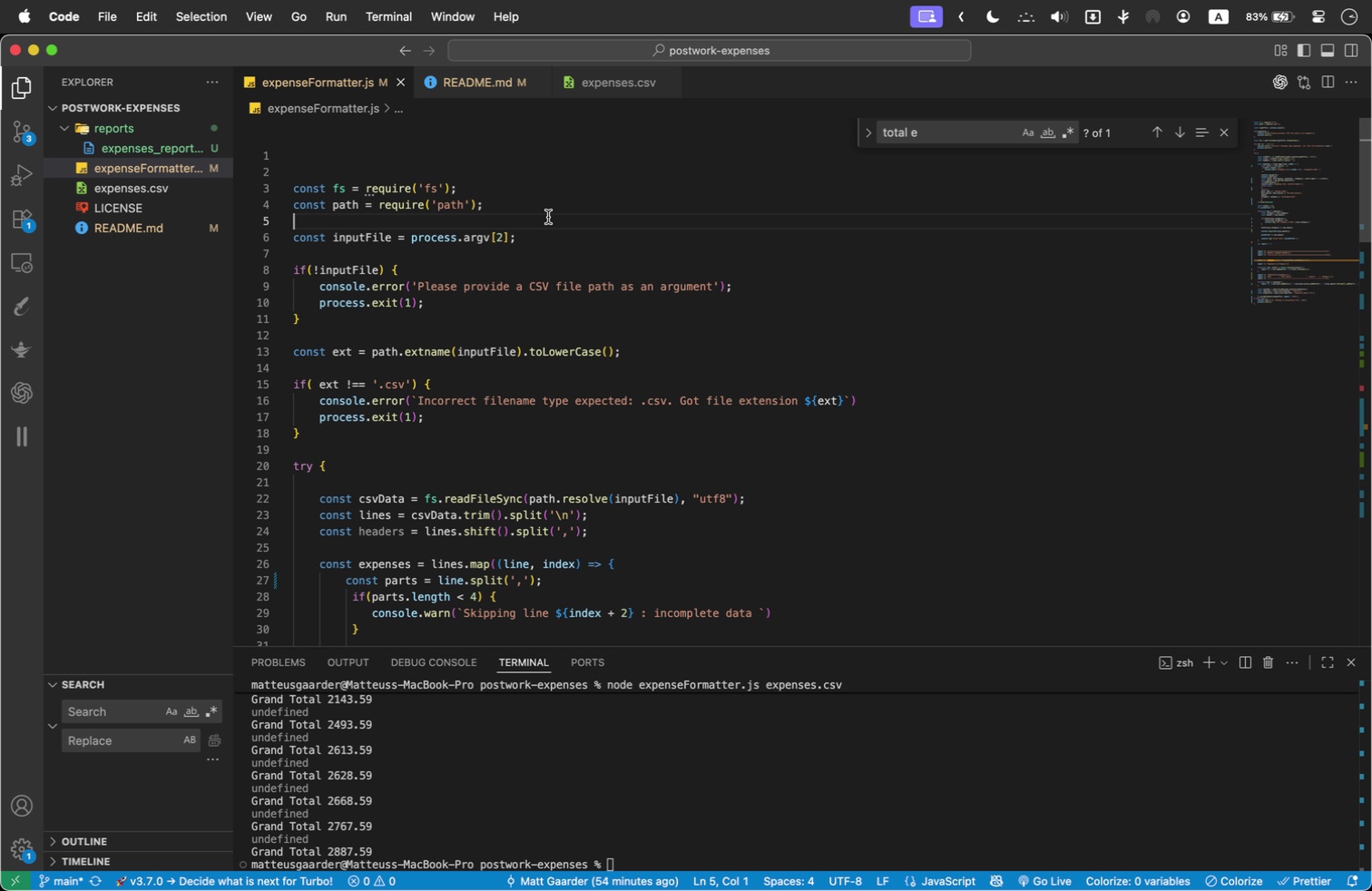 
key(Enter)
 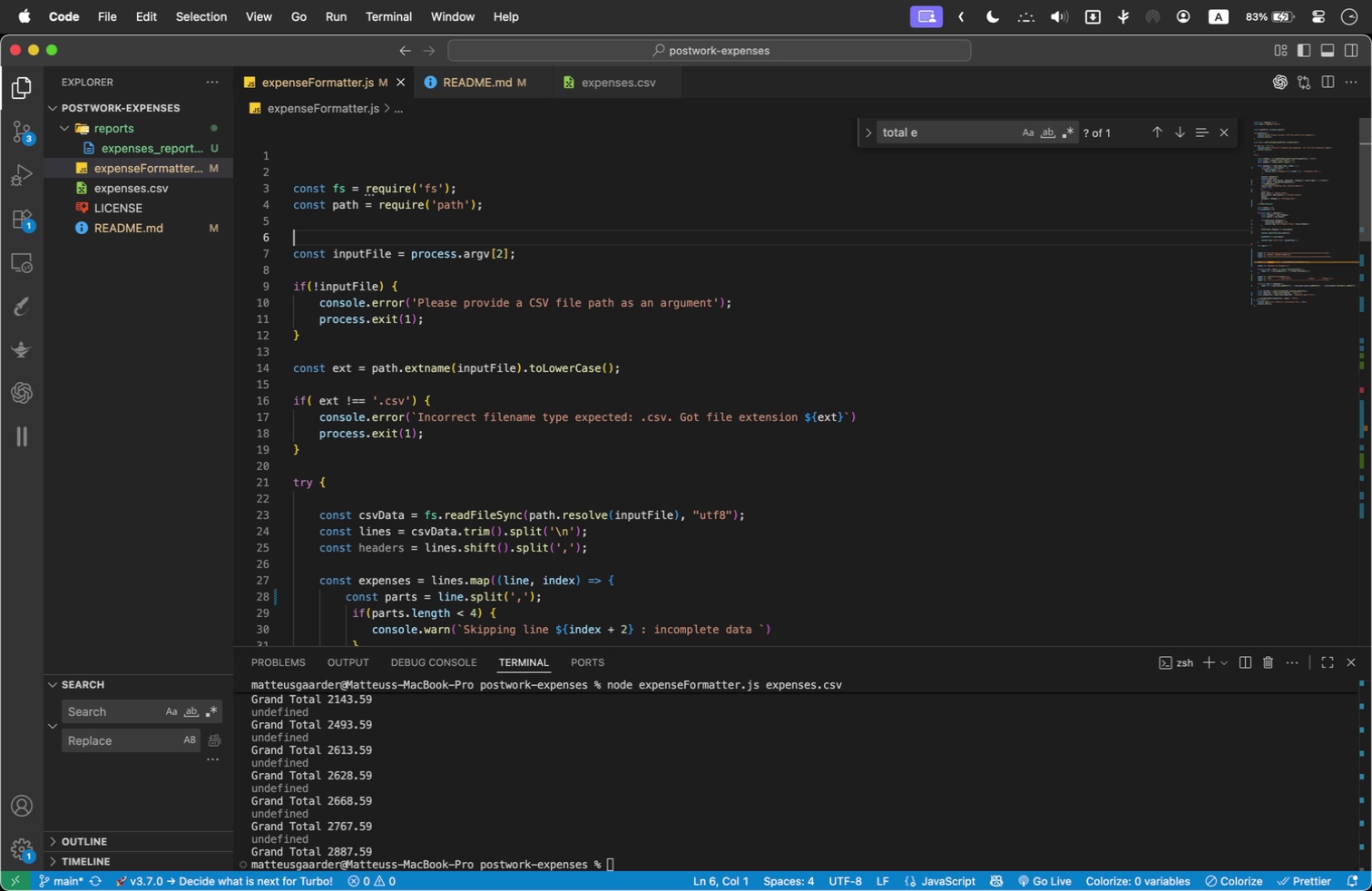 
key(Enter)
 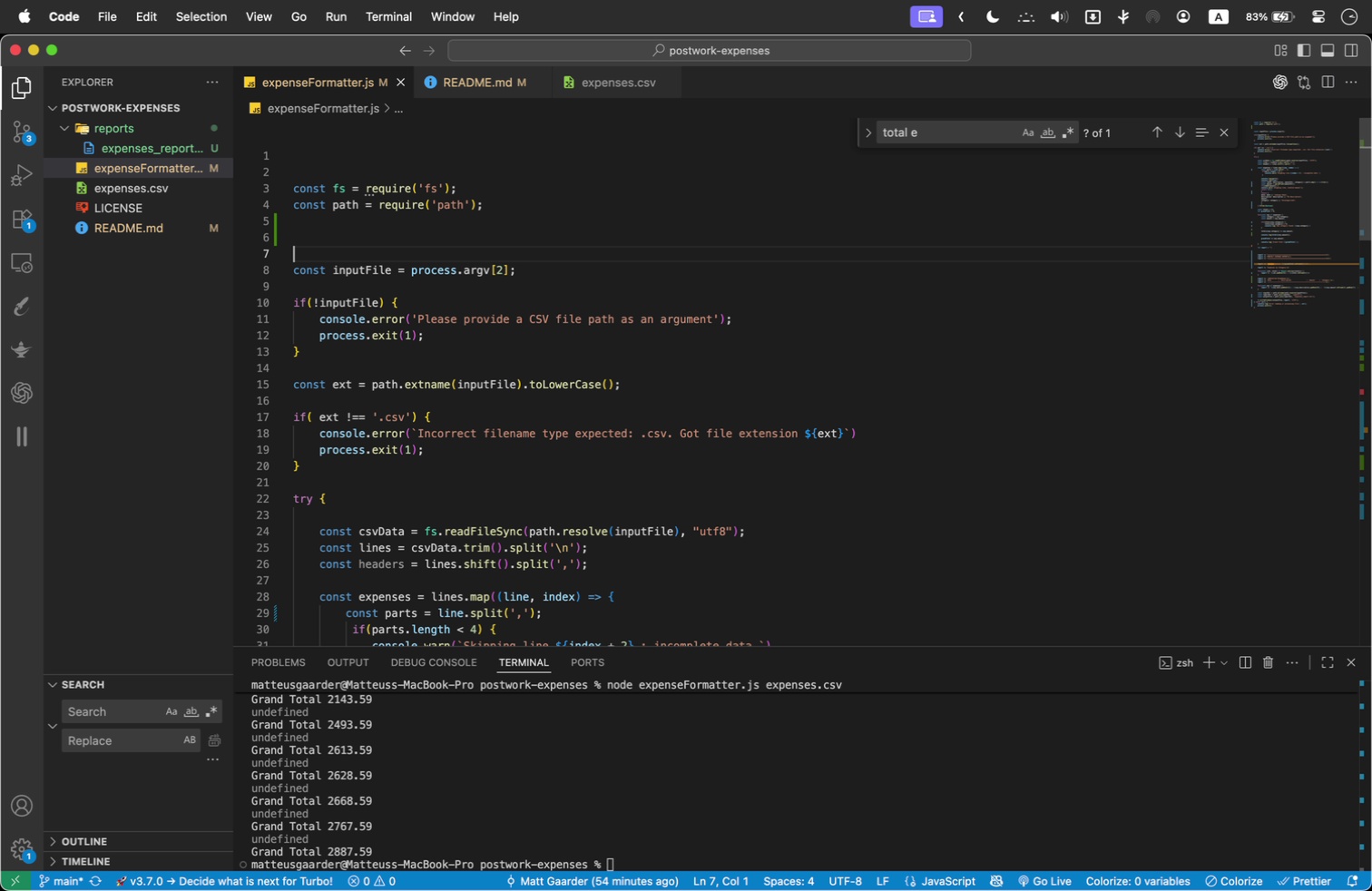 
type( )
key(Backspace)
type(// get CSV file path from command )
key(Backspace)
type(-line argument)
 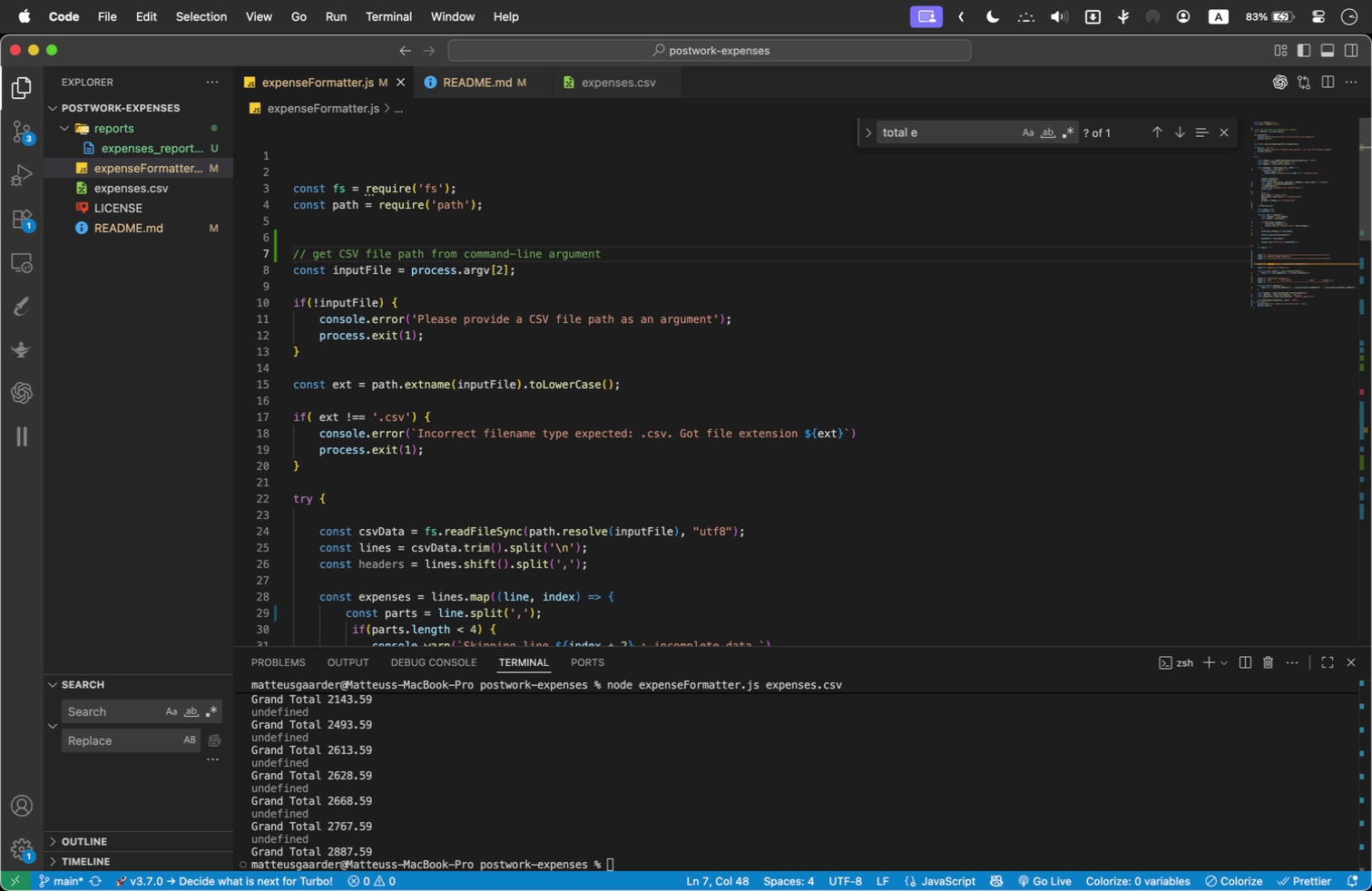 
left_click([377, 280])
 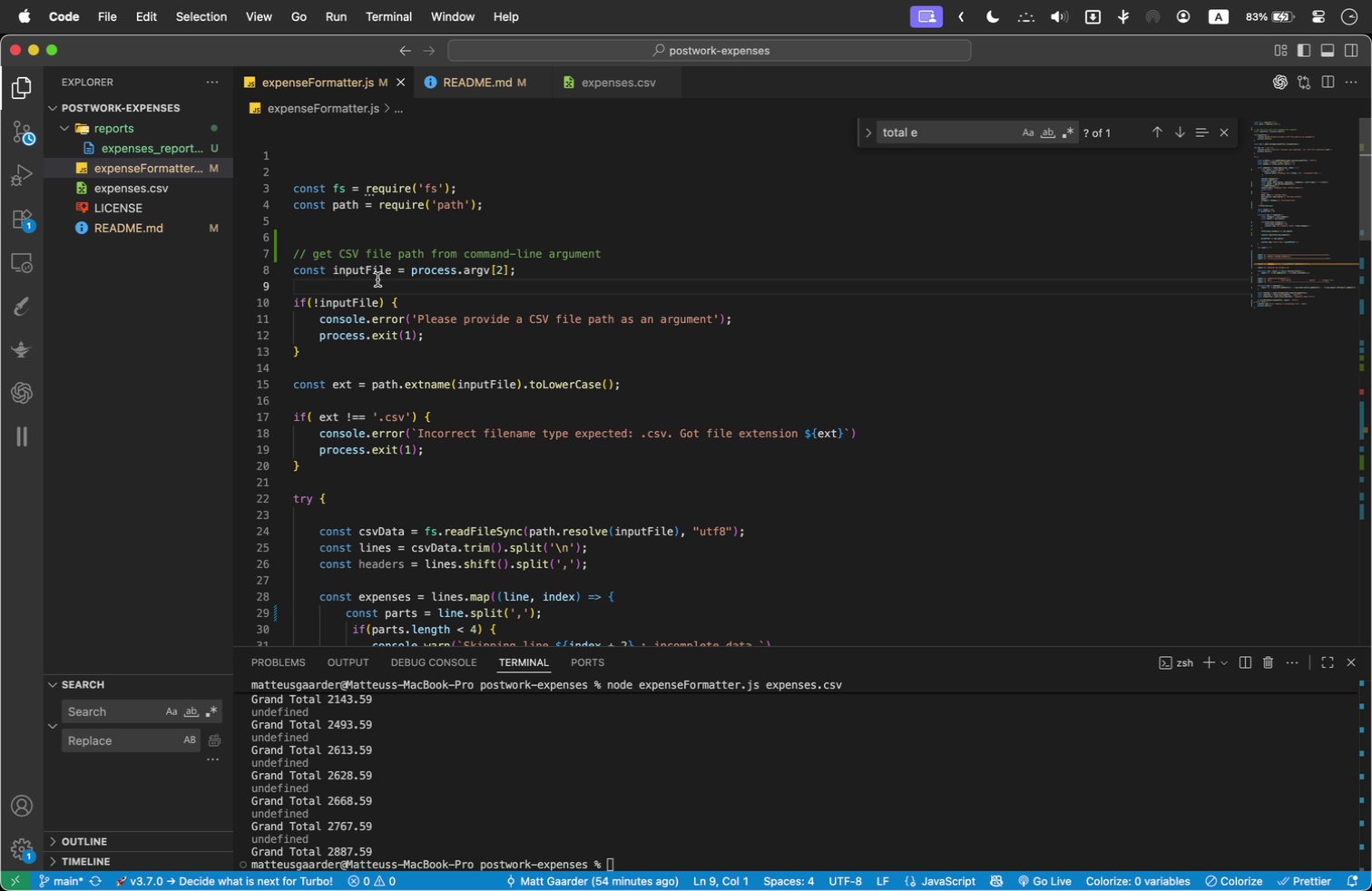 
key(Enter)
 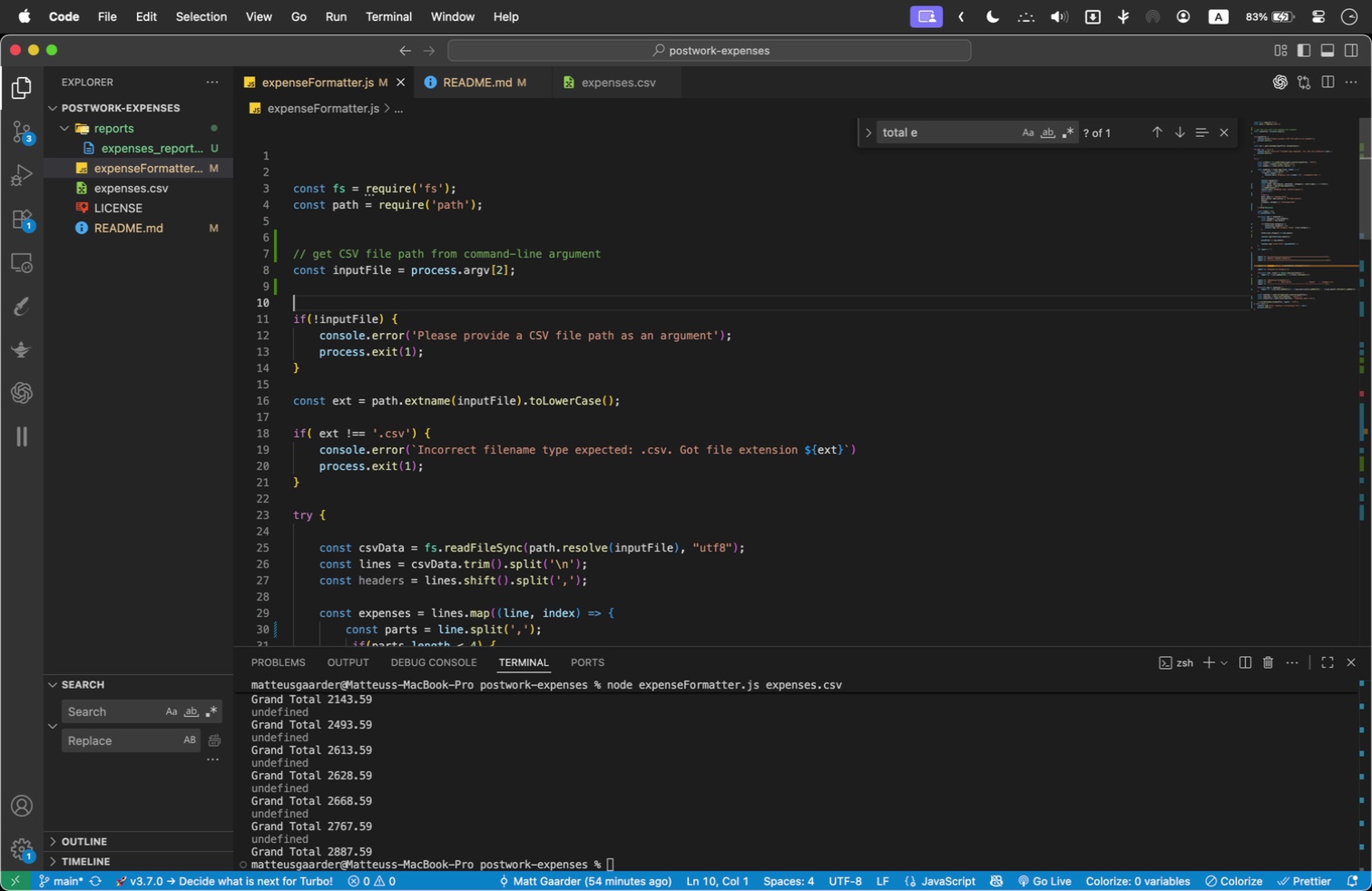 
key(Slash)
 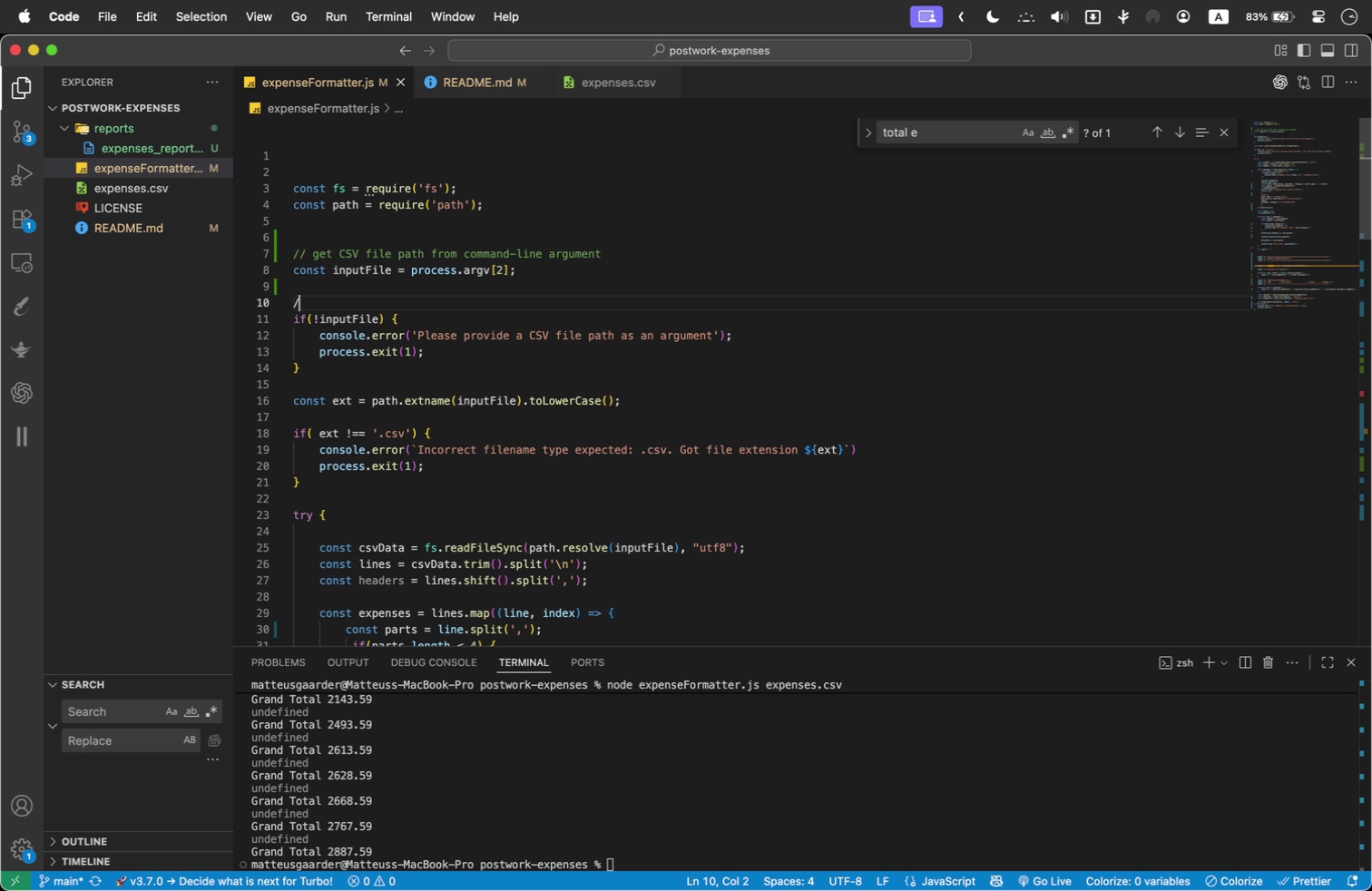 
key(Slash)
 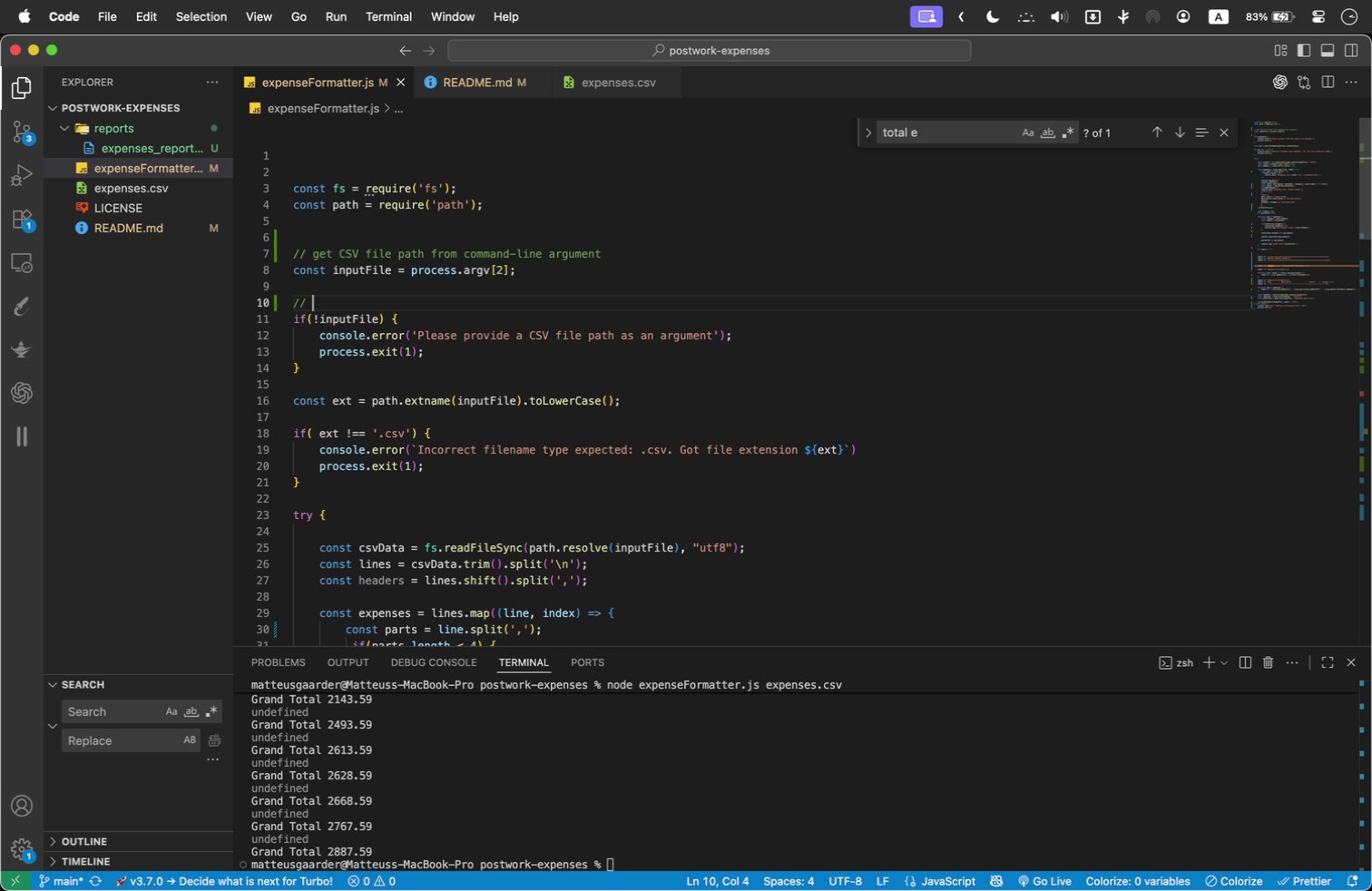 
key(Space)
 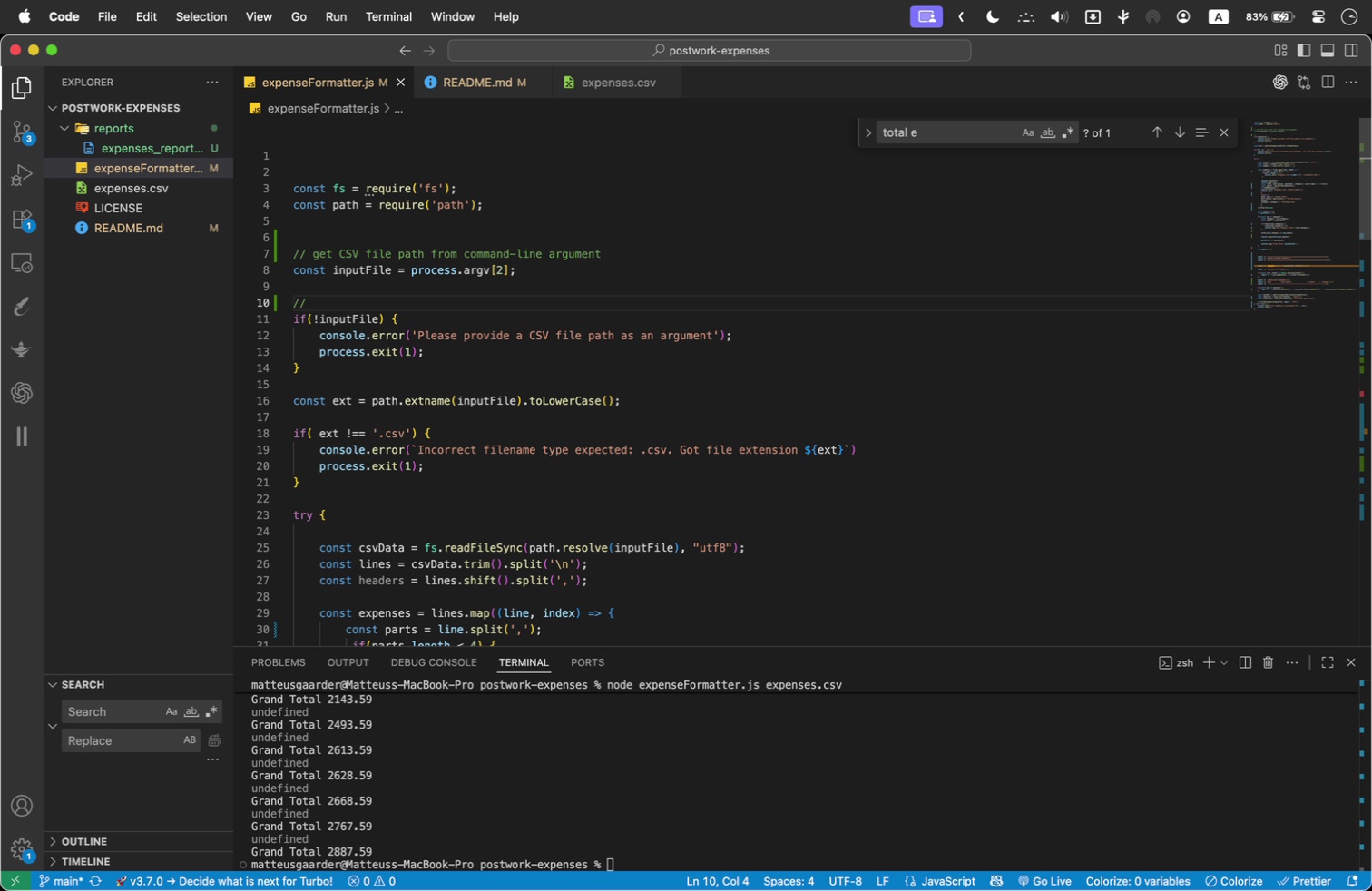 
key(Backspace)
 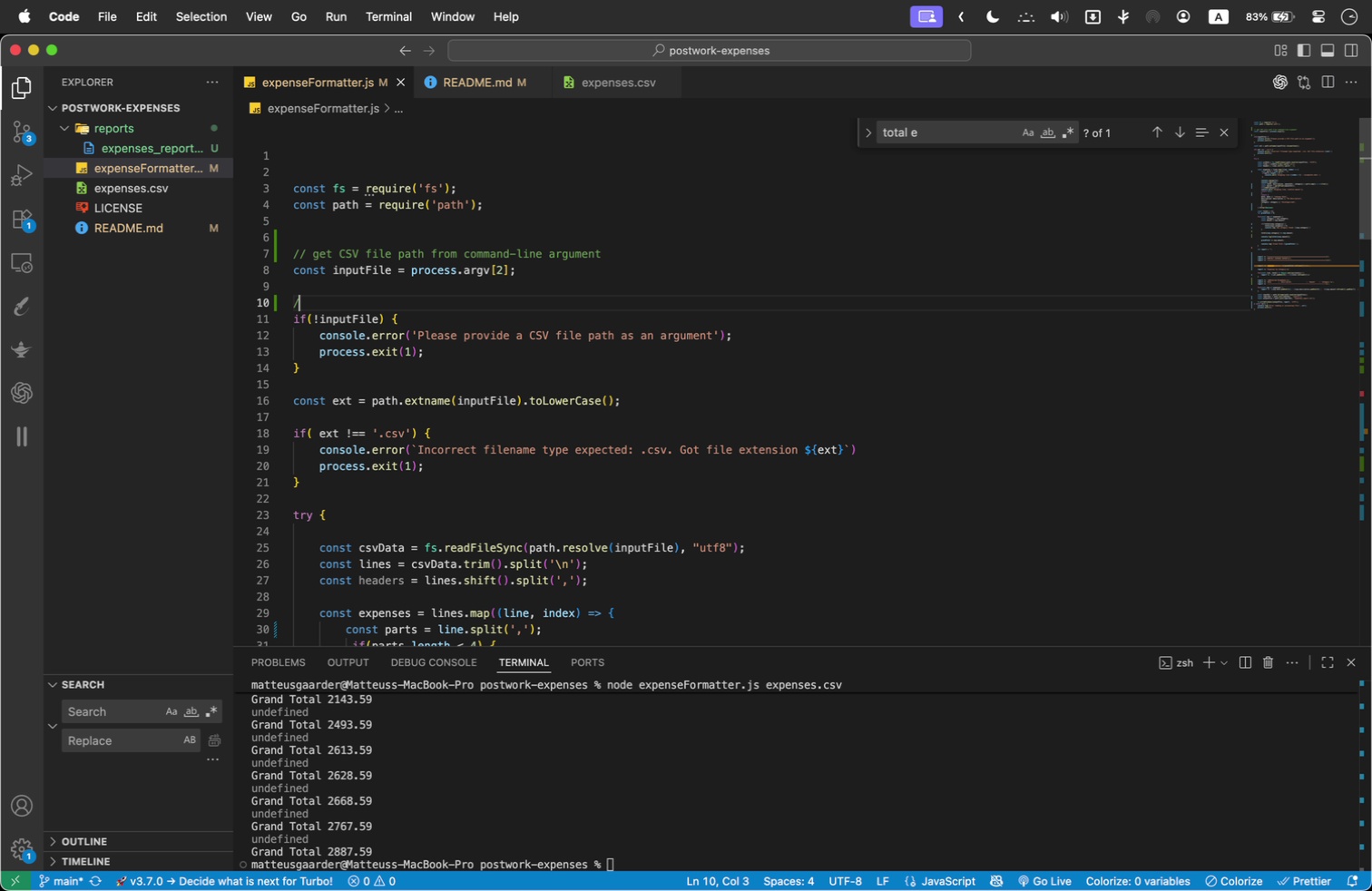 
key(Backspace)
 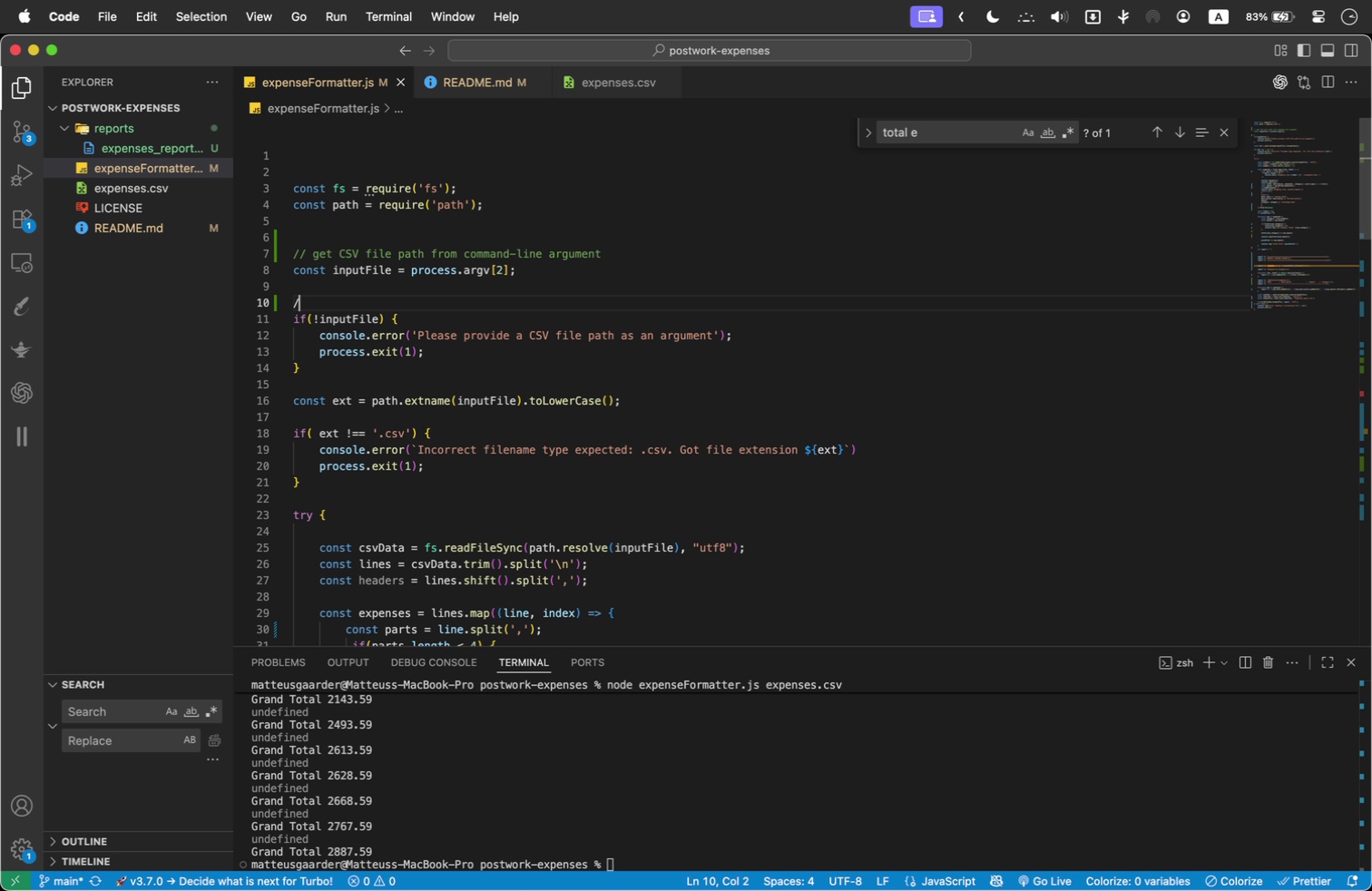 
key(Backspace)
 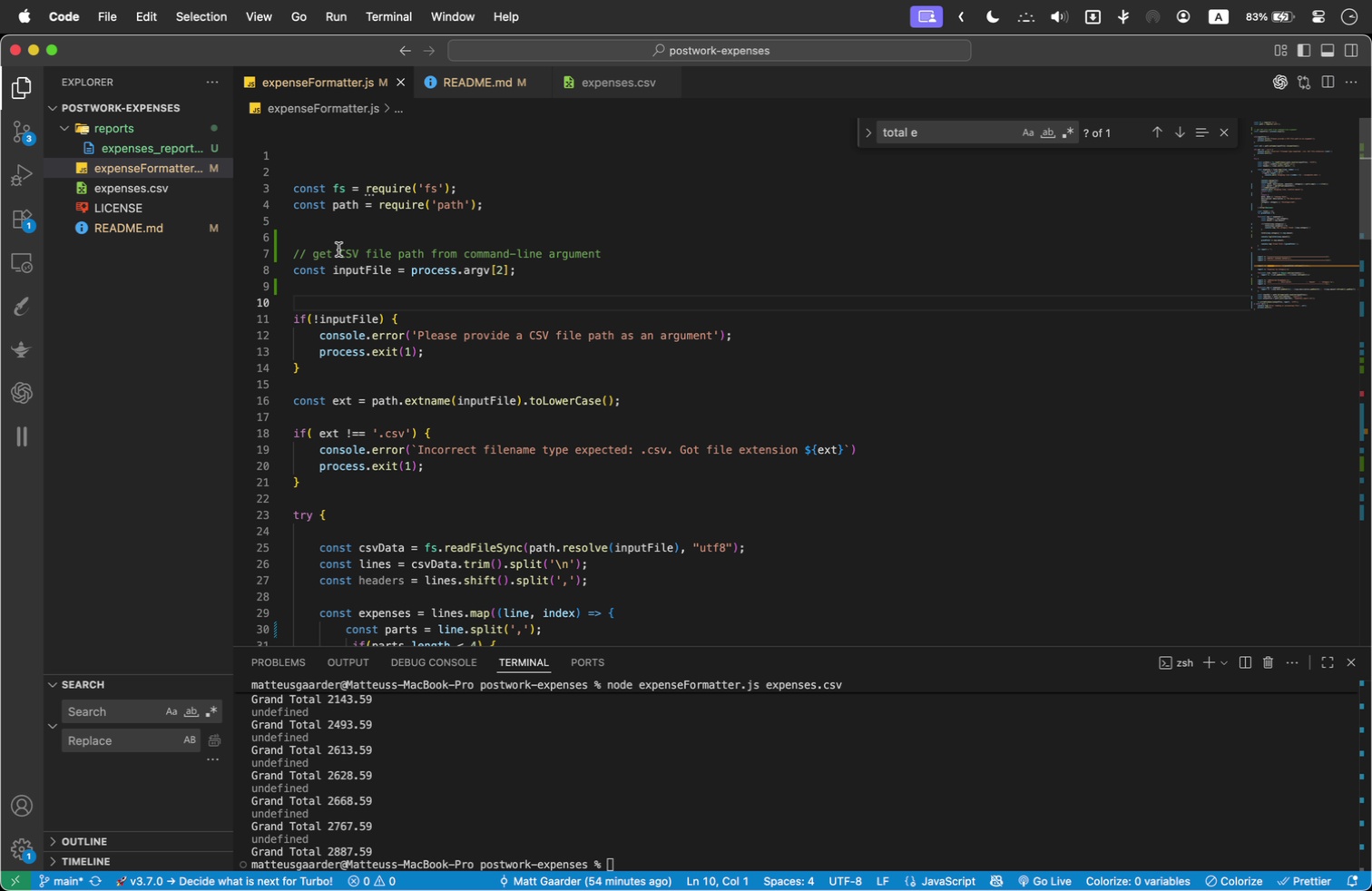 
left_click([296, 448])
 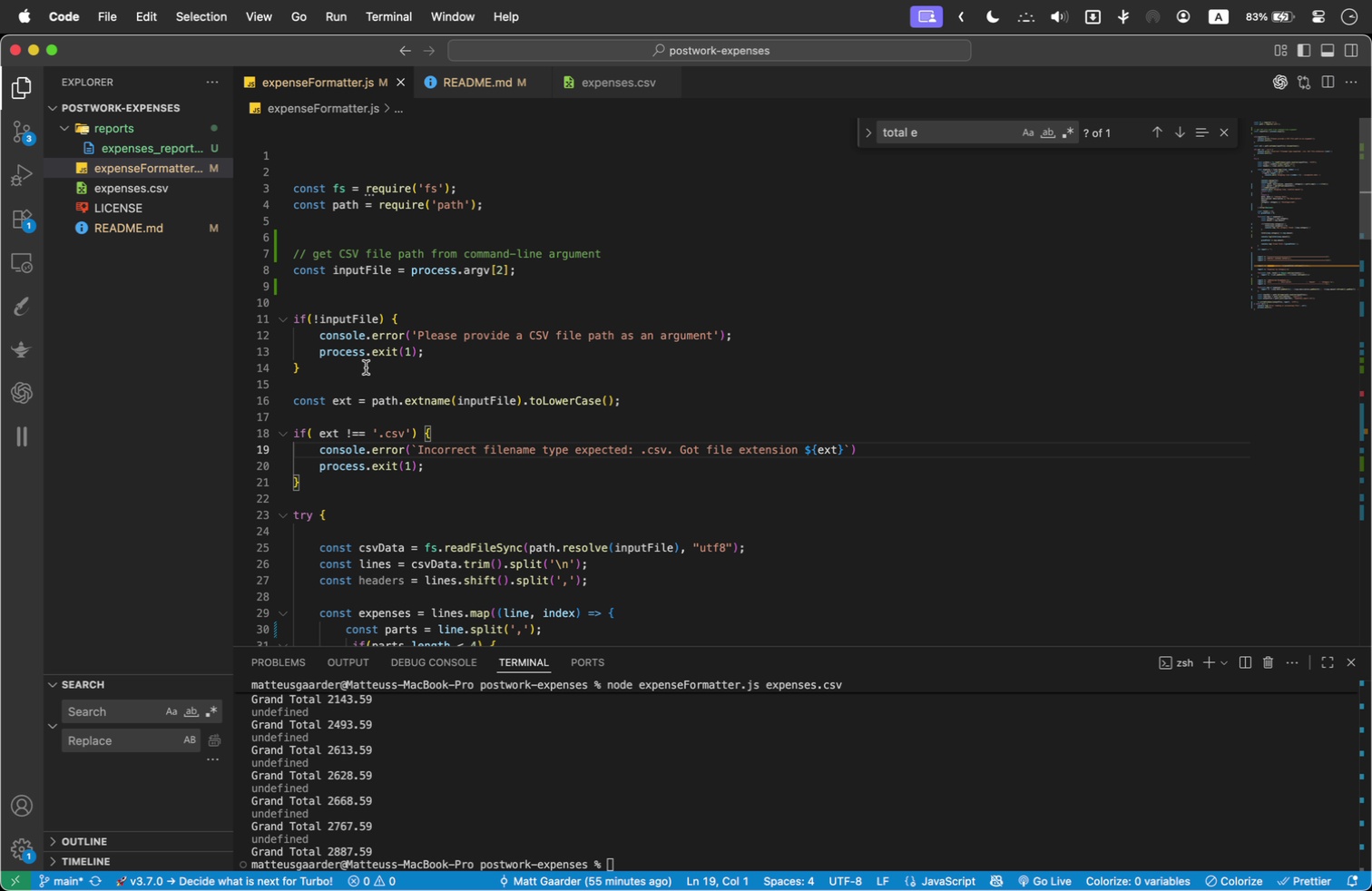 
left_click([366, 367])
 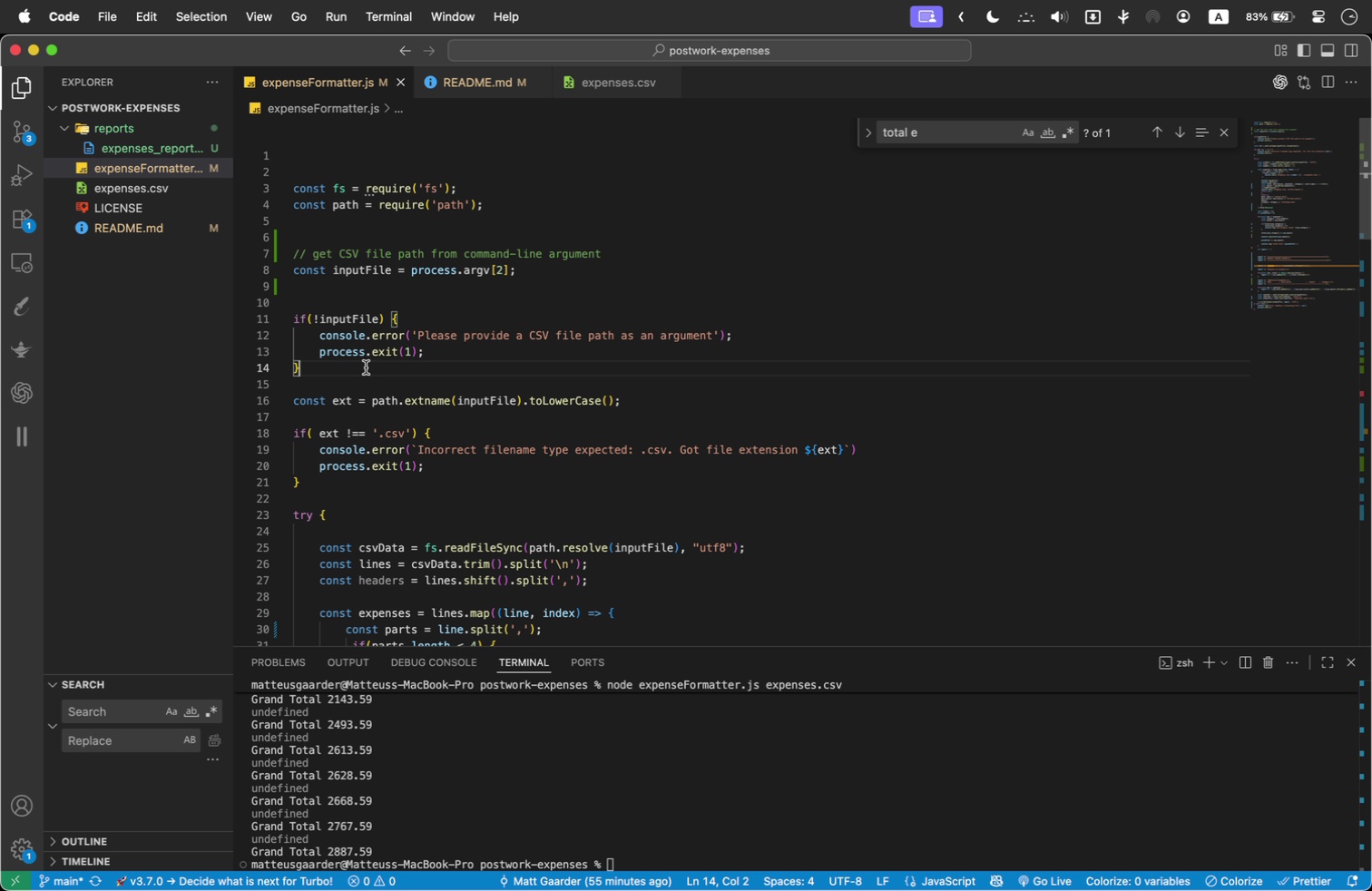 
key(Enter)
 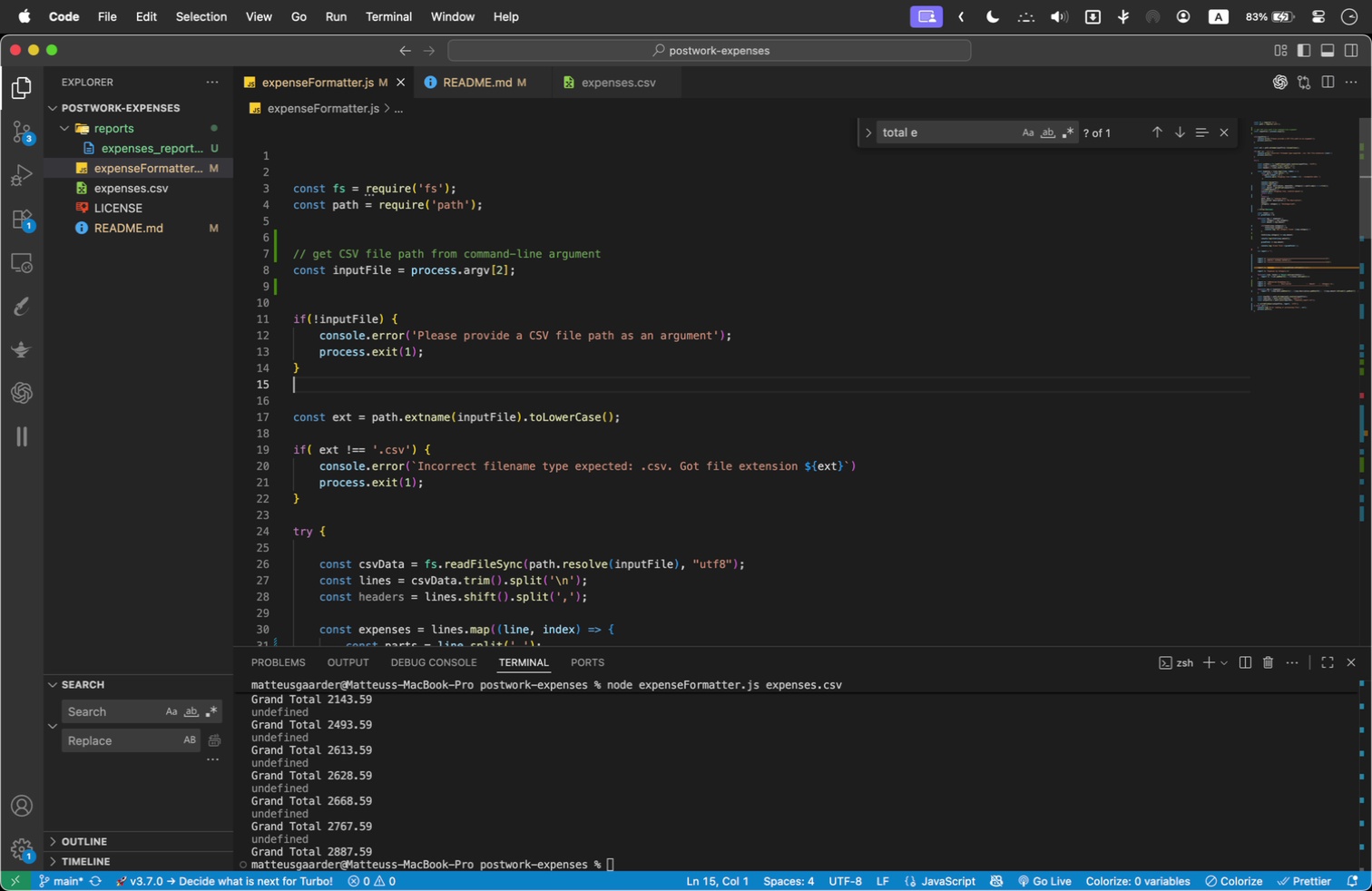 
key(Enter)
 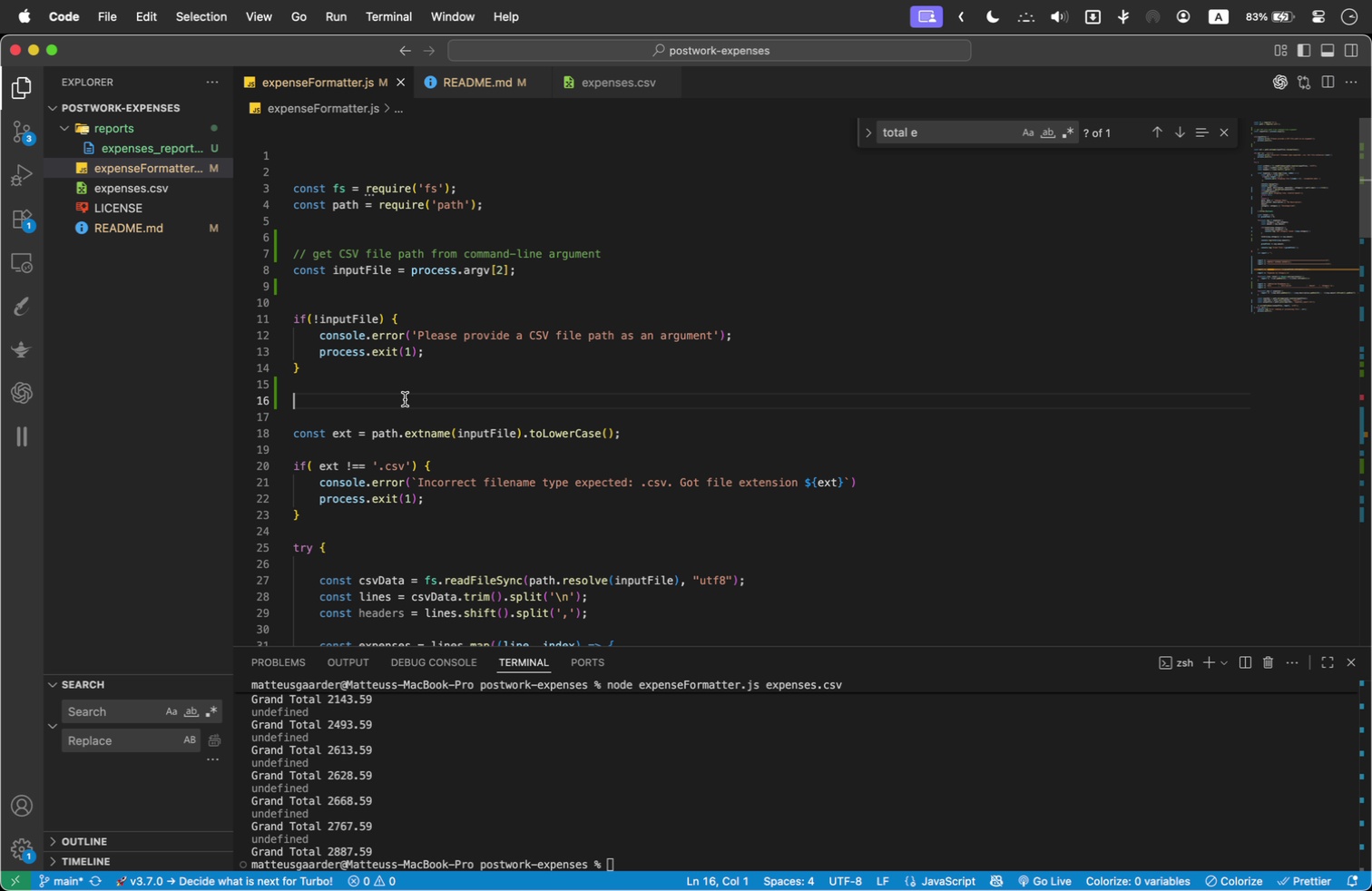 
type(// minimal format check (make sure that the document is in .csv format)
 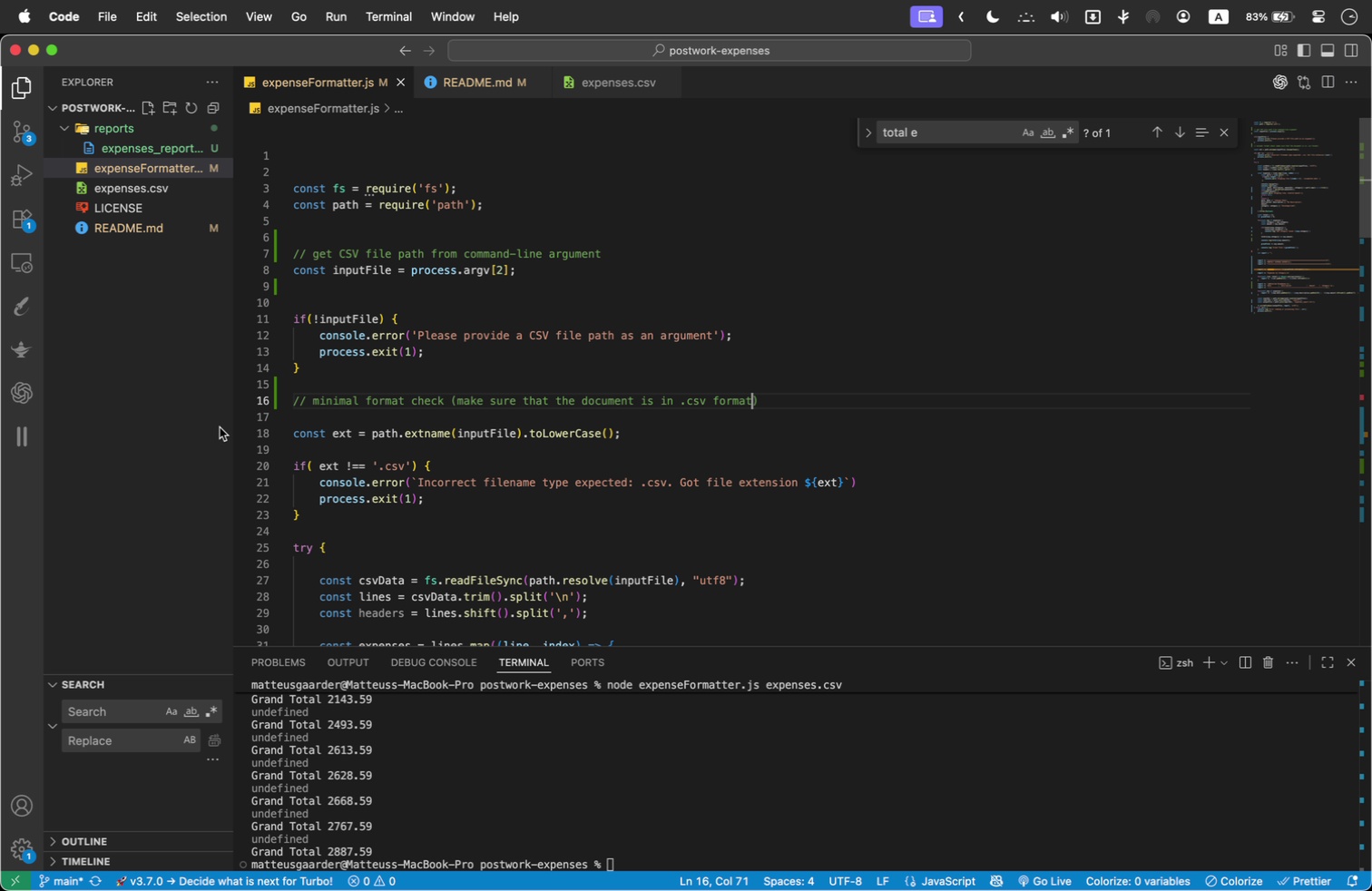 
scroll: coordinate [349, 527], scroll_direction: down, amount: 1.0
 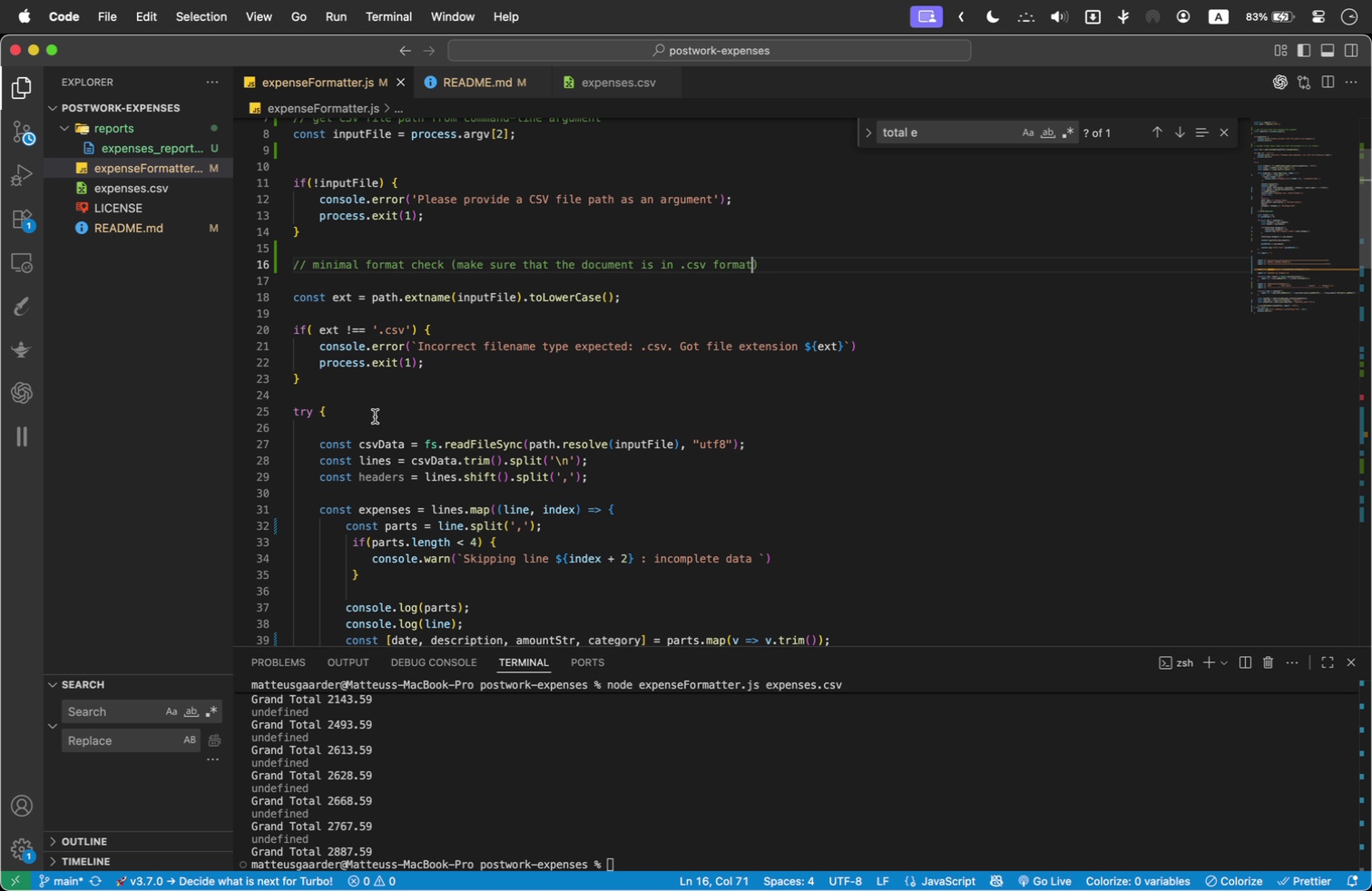 
left_click([375, 422])
 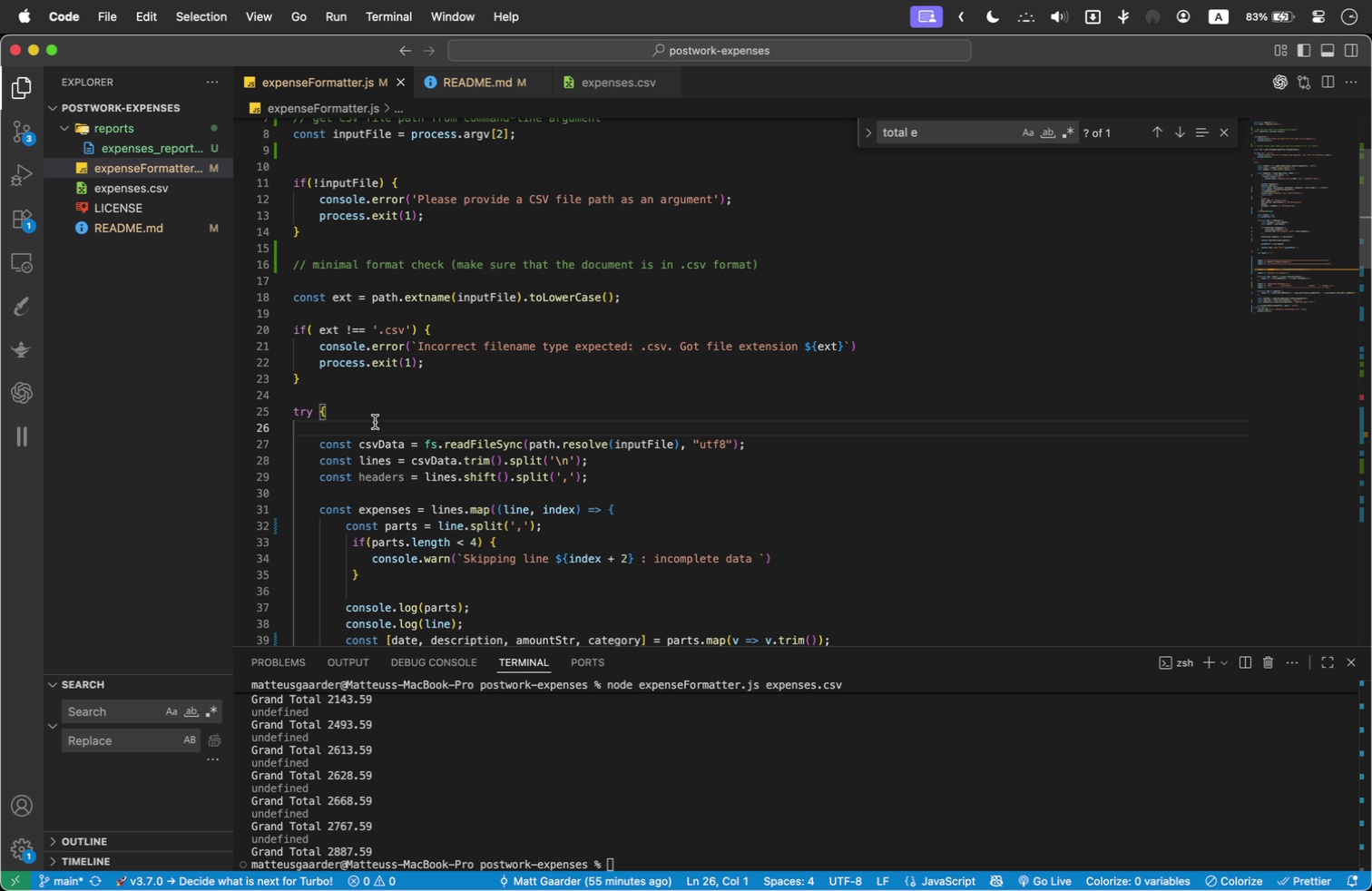 
key(Enter)
 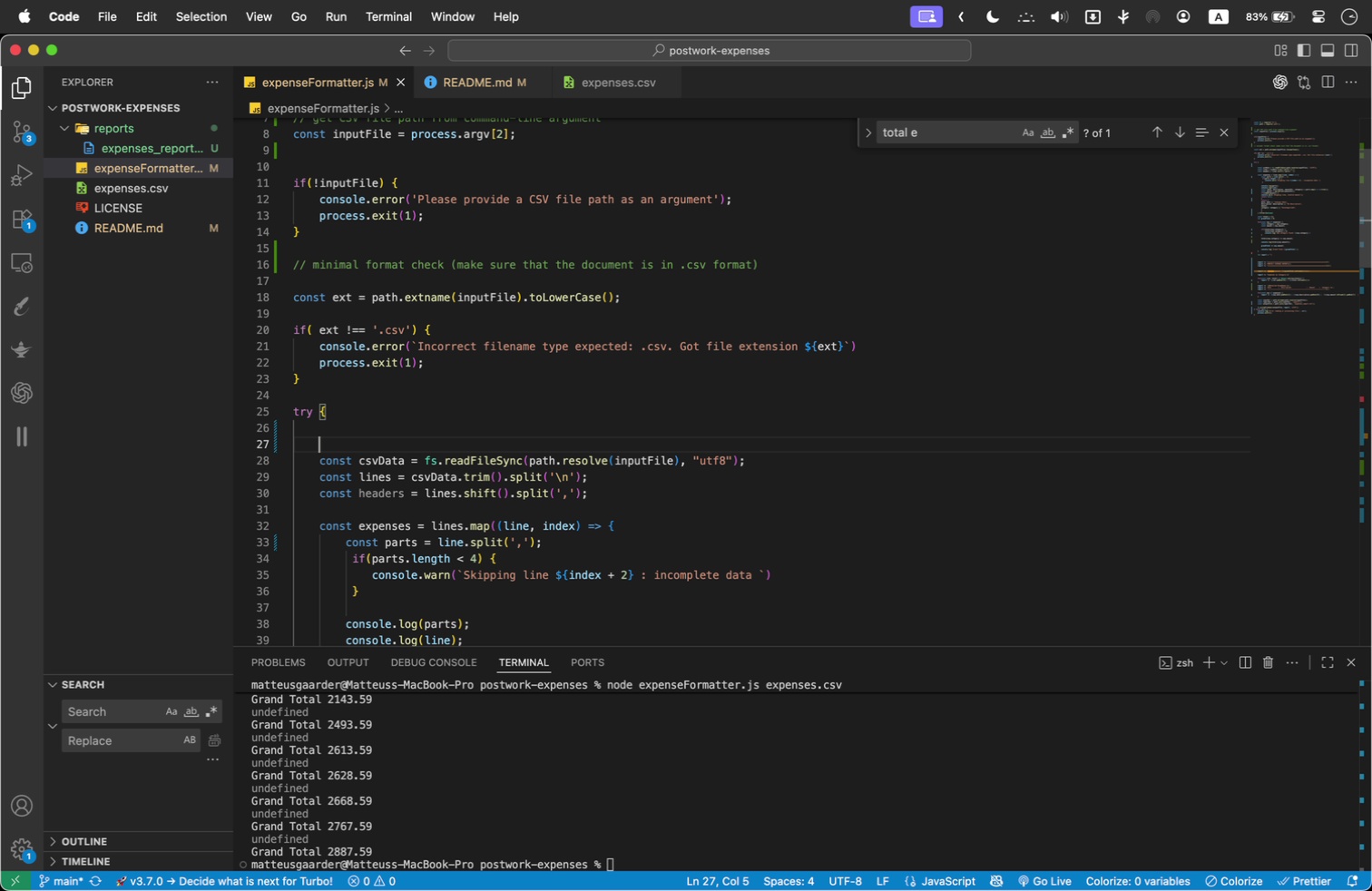 
type(// convert any relative apath to )
key(Backspace)
key(Backspace)
key(Backspace)
key(Backspace)
key(Backspace)
key(Backspace)
key(Backspace)
key(Backspace)
key(Backspace)
type(path to an absolute path and read file as )
key(Backspace)
key(Backspace)
key(Backspace)
type(text)
 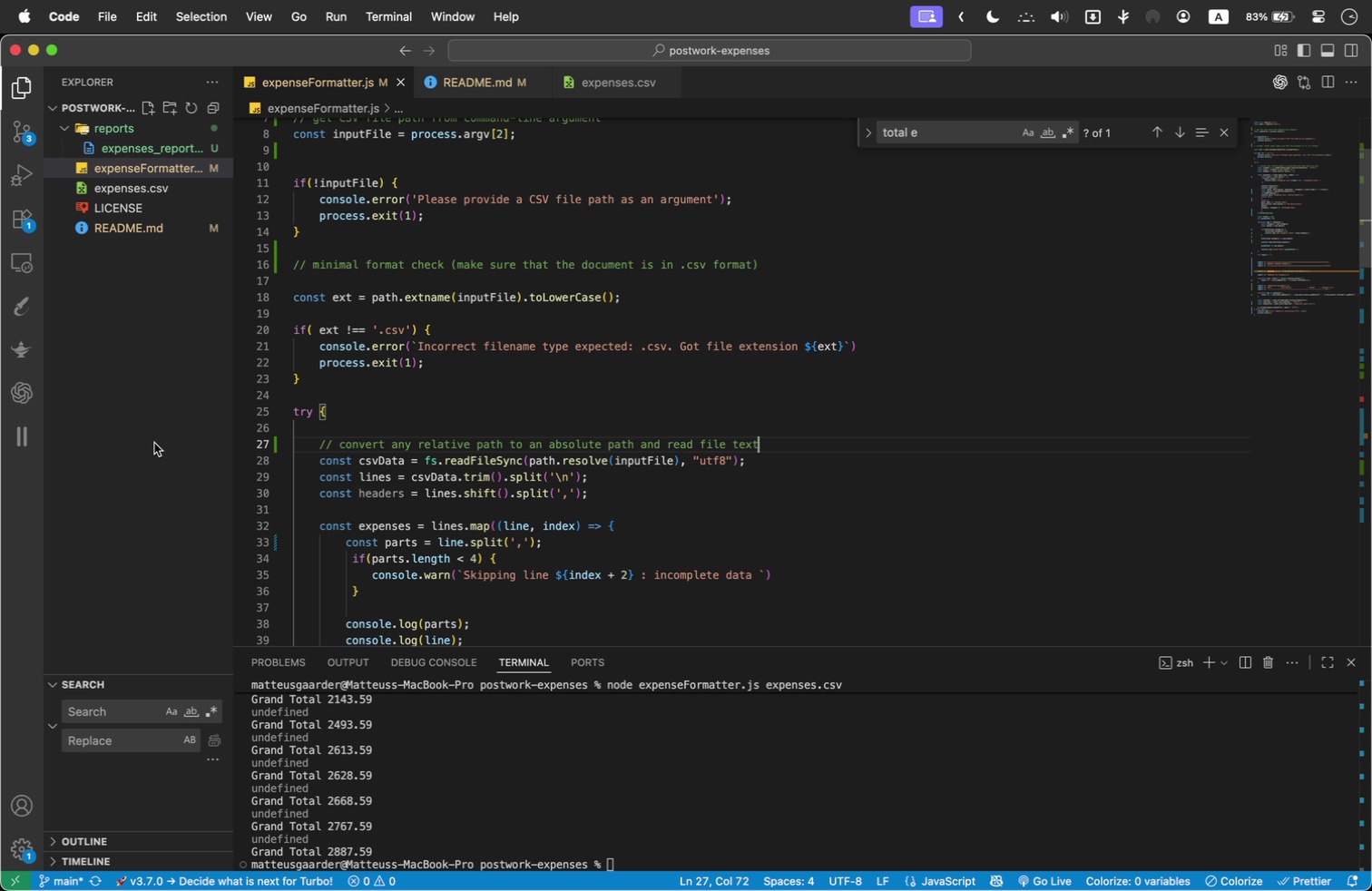 
left_click([827, 452])
 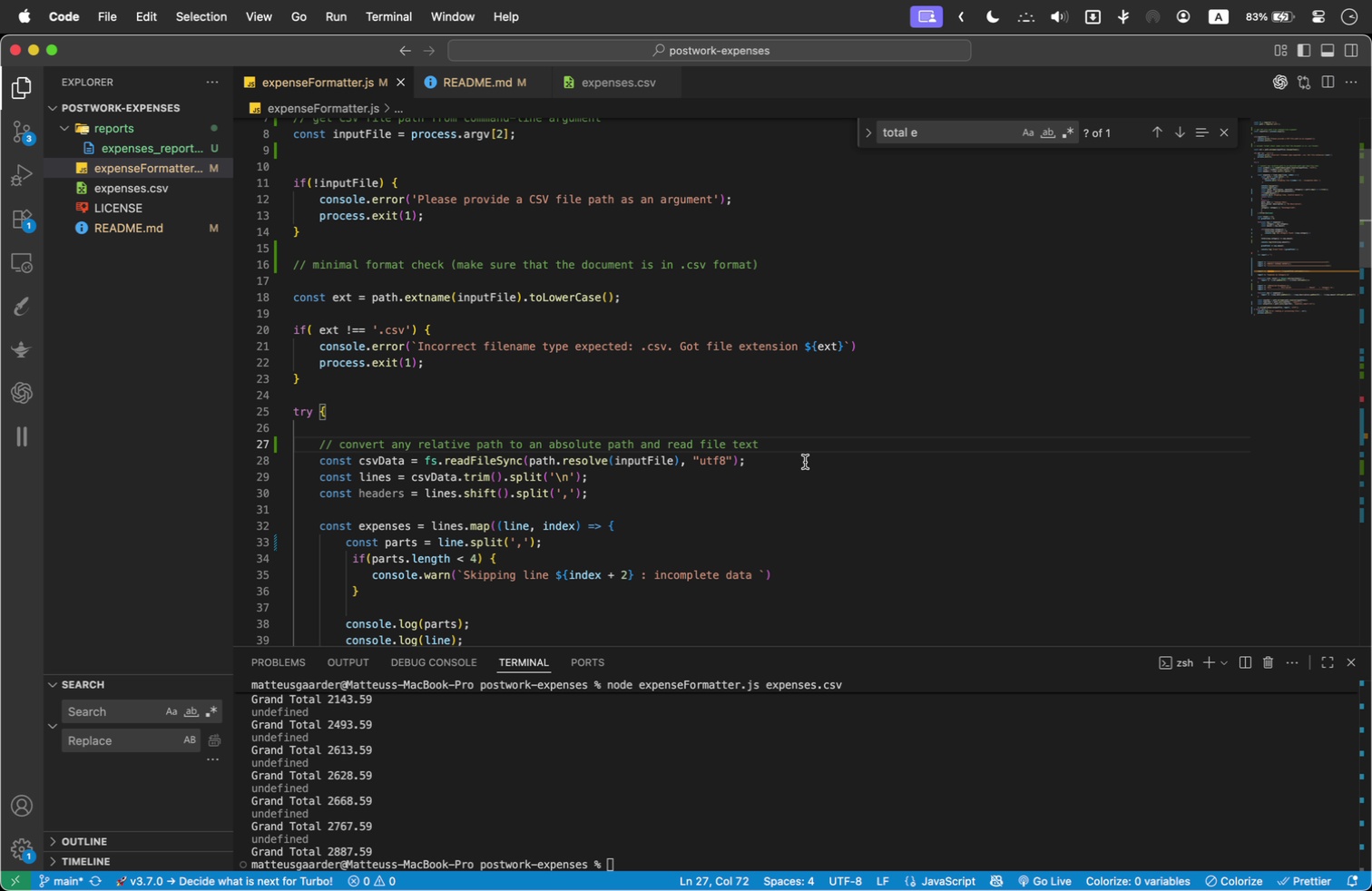 
double_click([797, 470])
 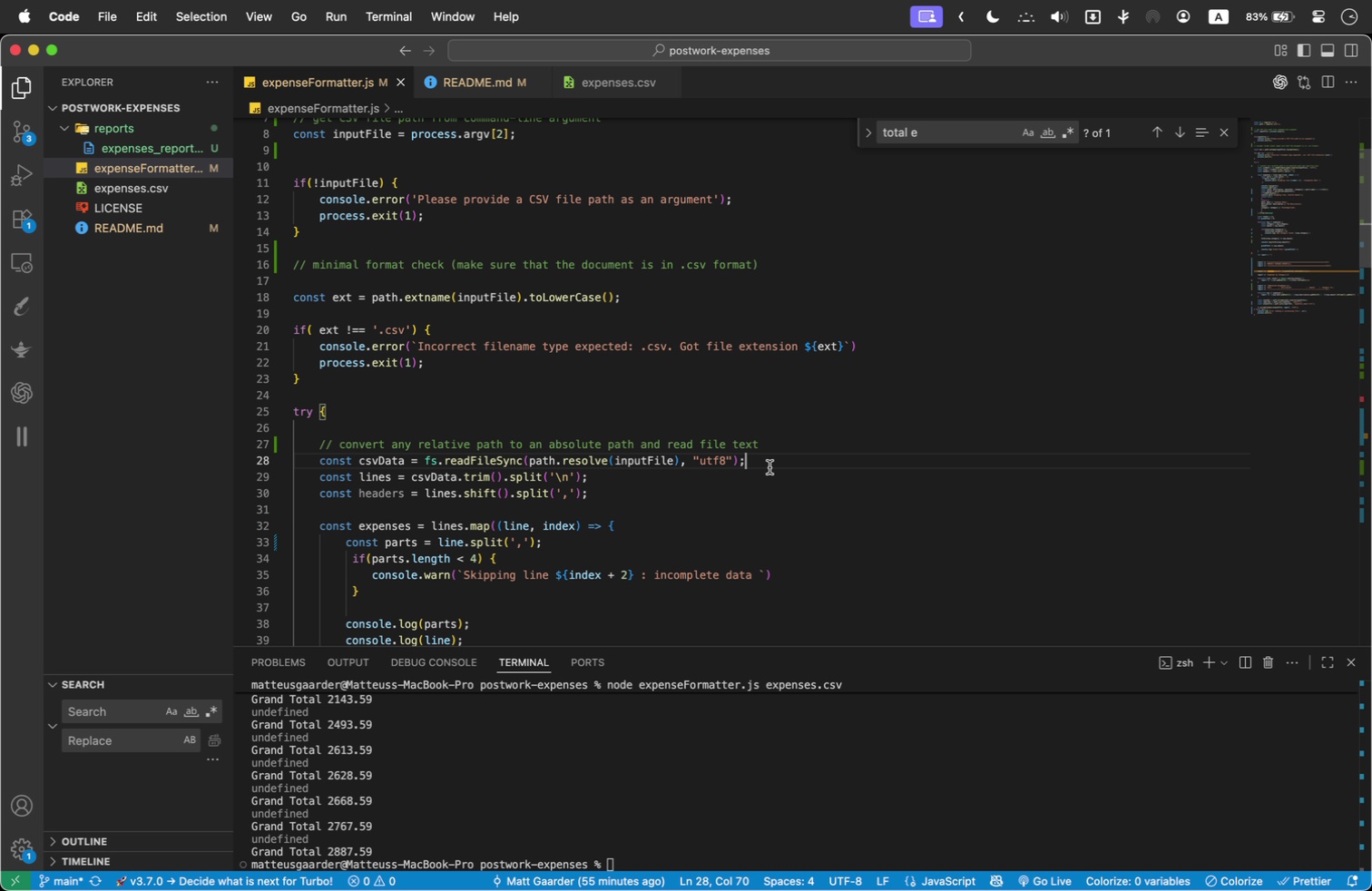 
key(Enter)
 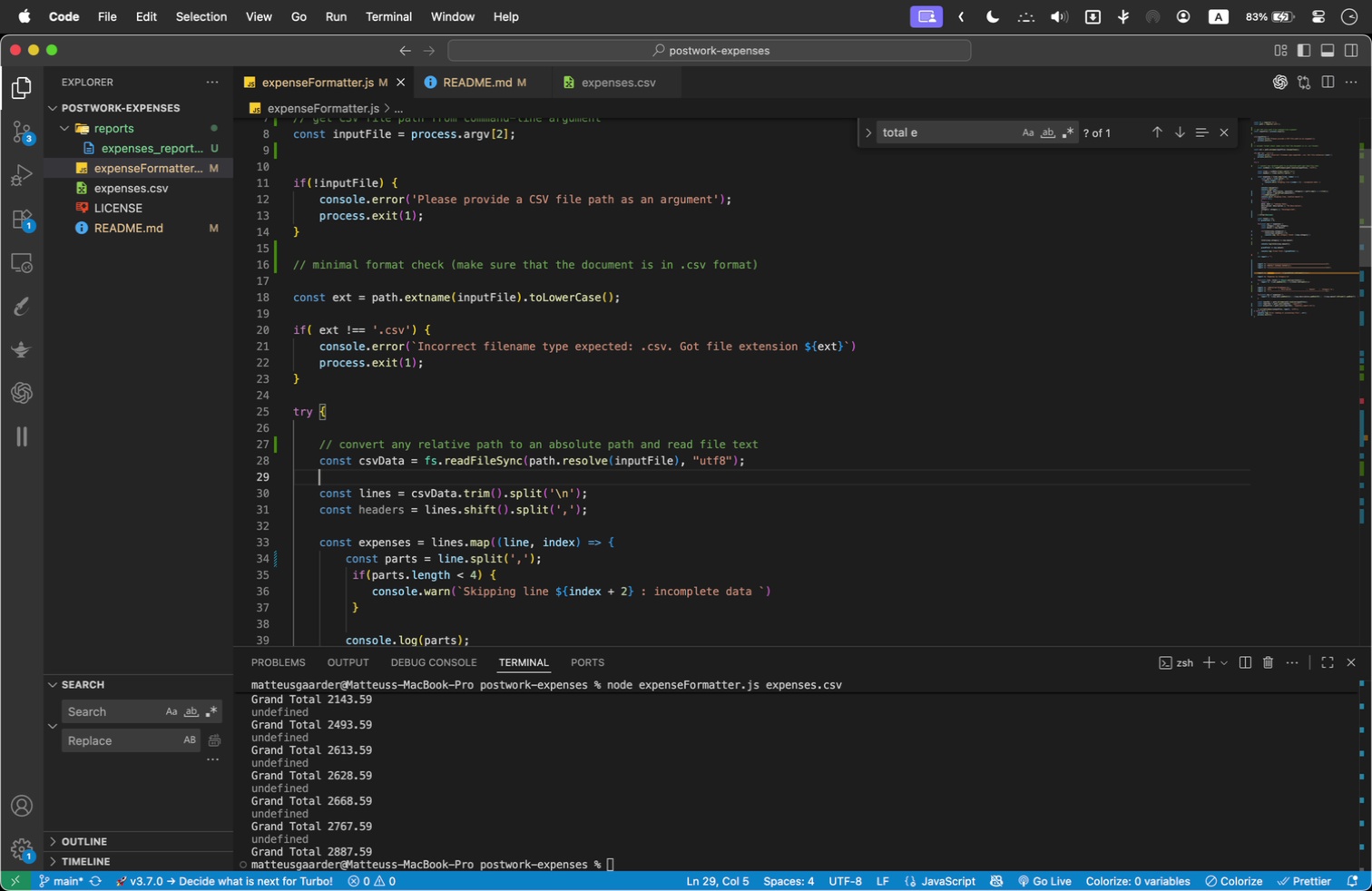 
key(Enter)
 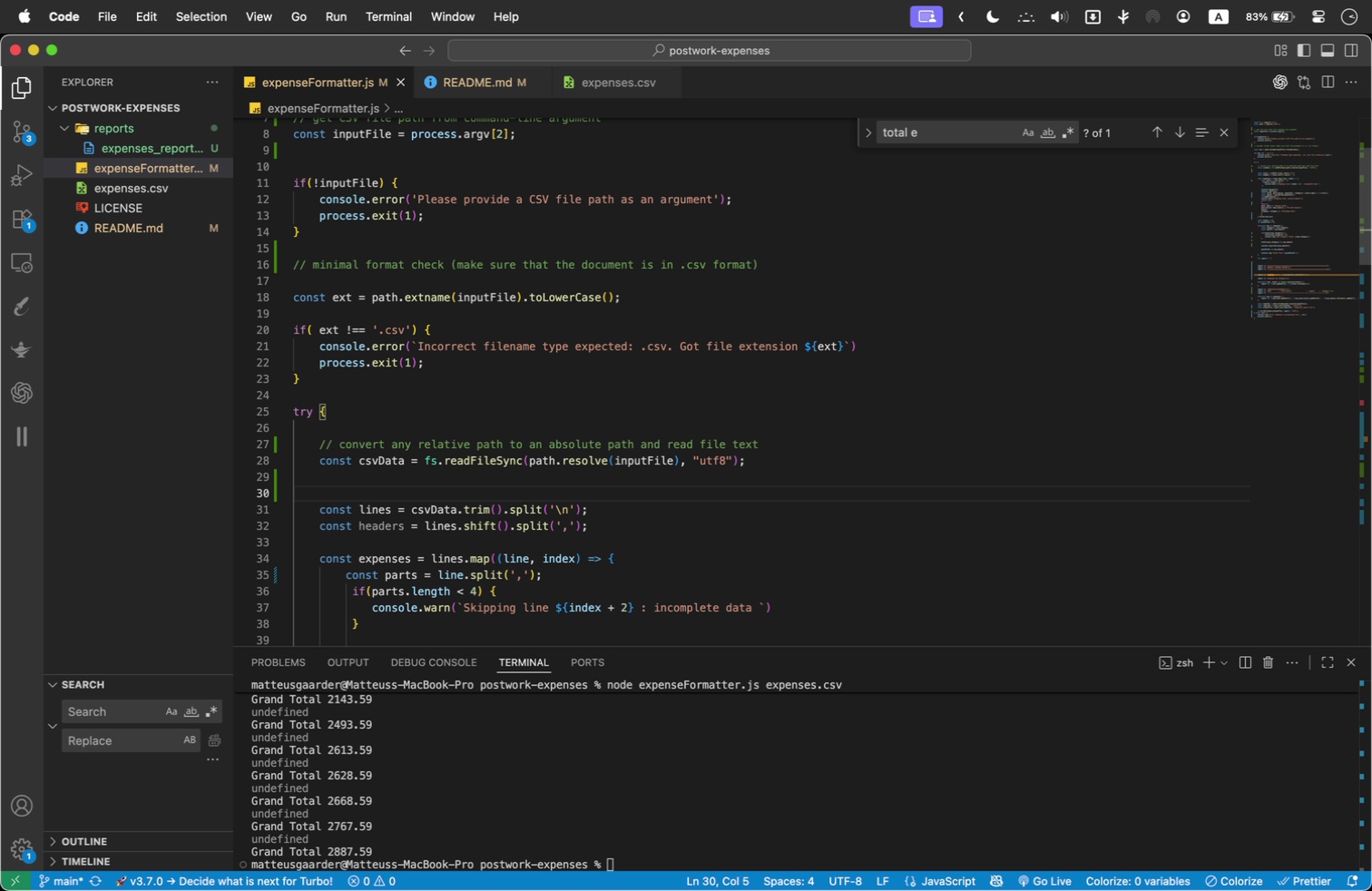 
type(// normalise text and white space)
 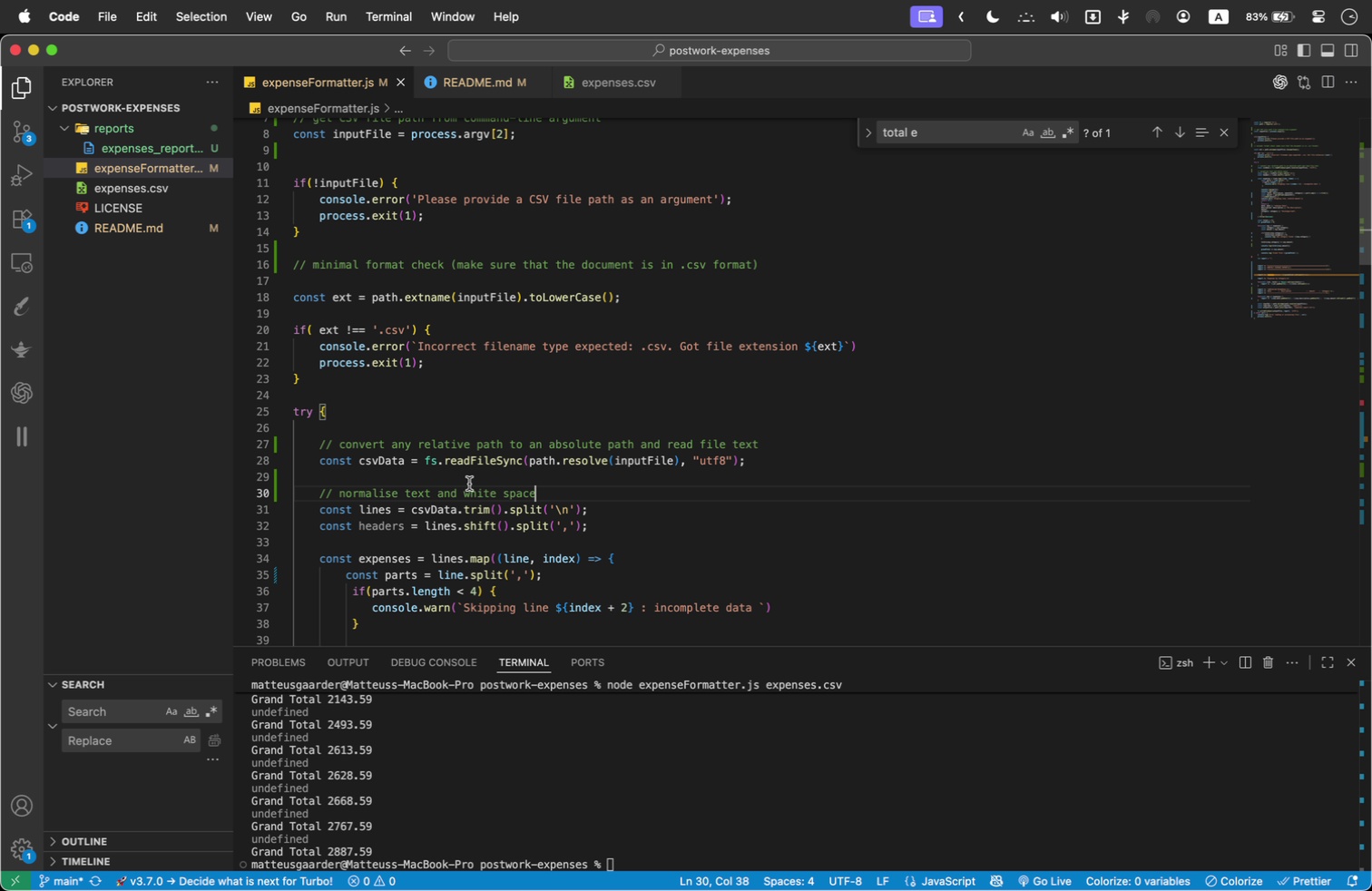 
double_click([447, 493])
 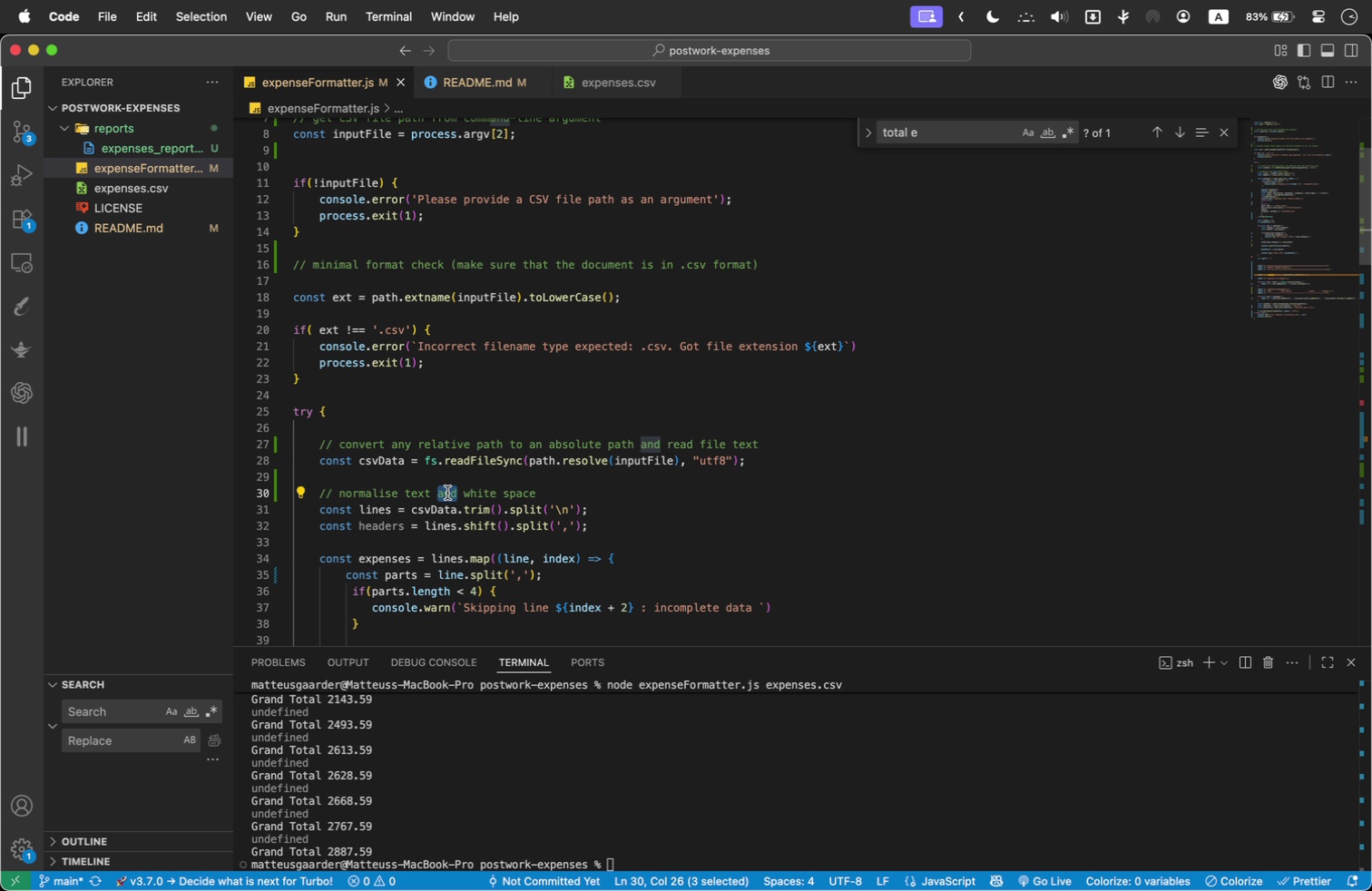 
key(Backspace)
key(Backspace)
type(,, and new lines)
 